 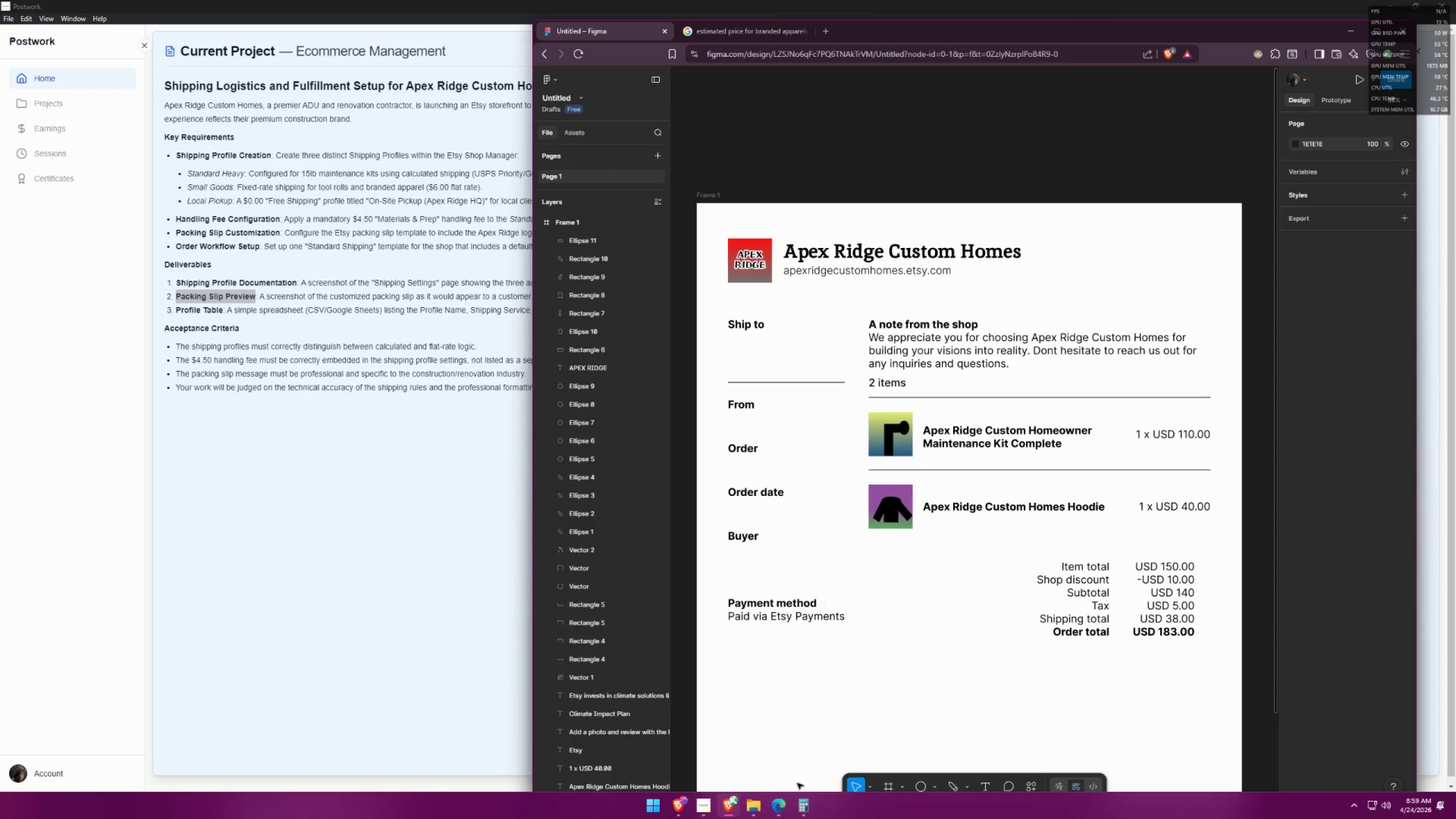 
left_click([785, 809])
 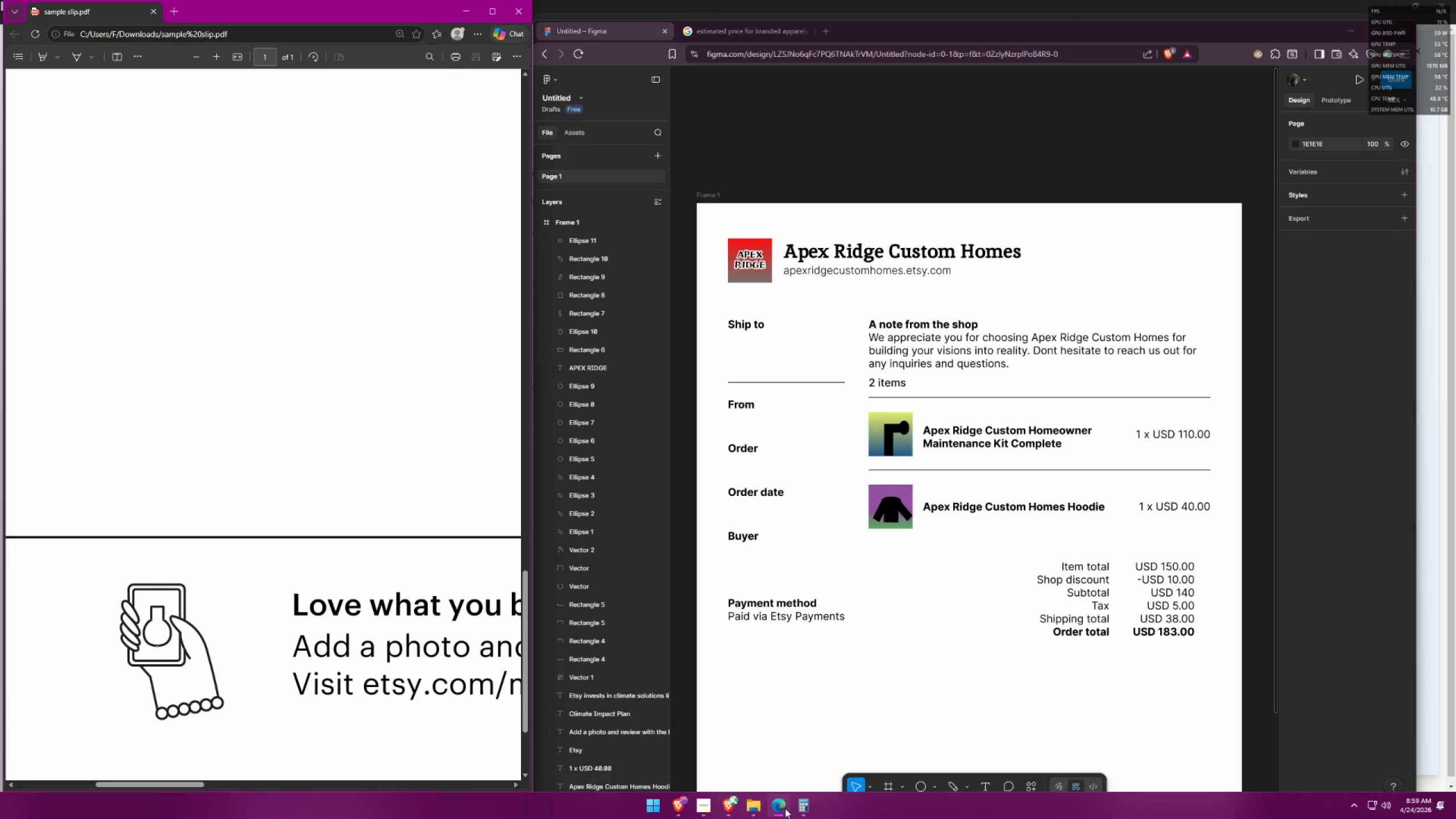 
hold_key(key=ControlLeft, duration=1.44)
 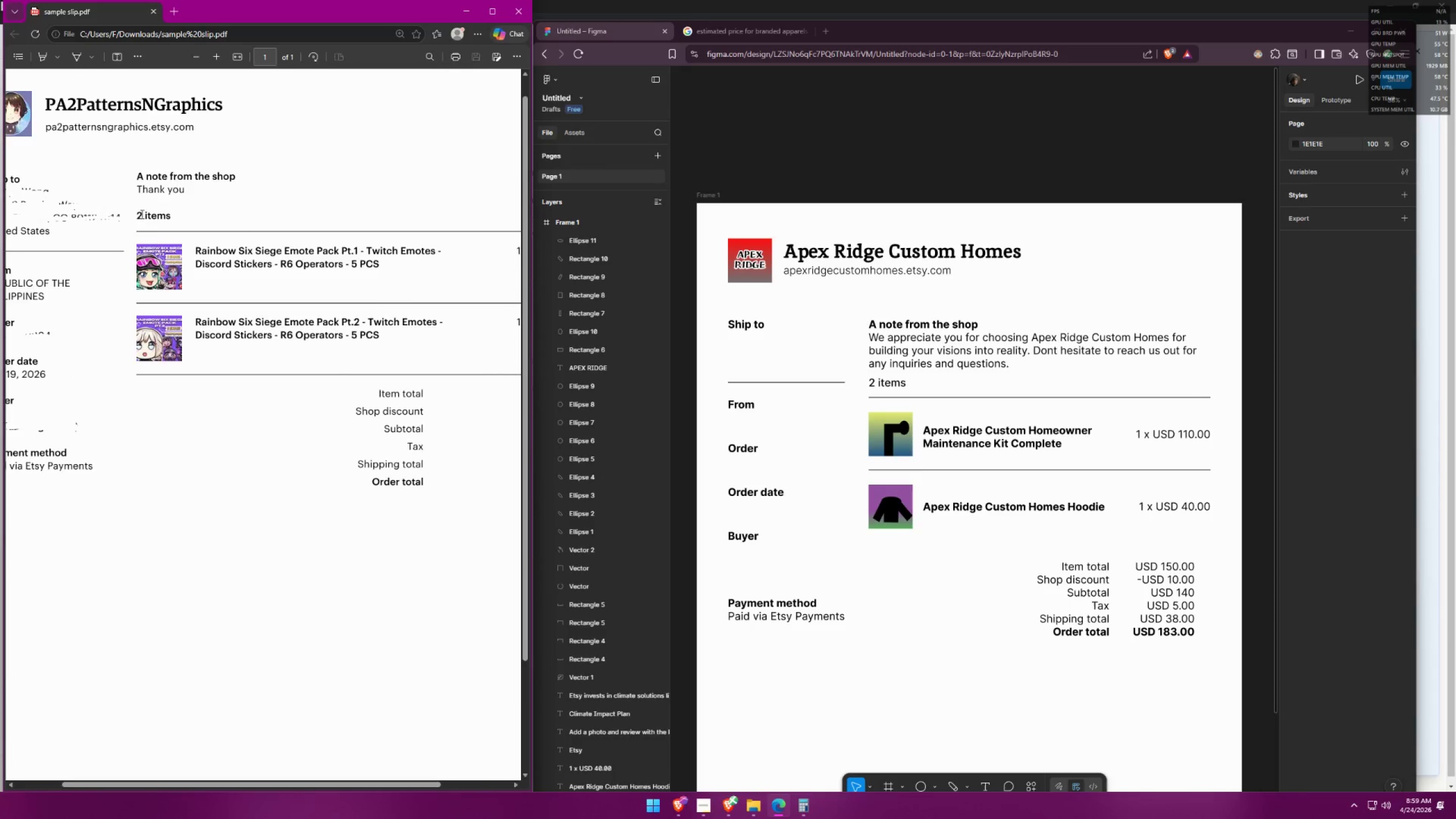 
key(Space)
 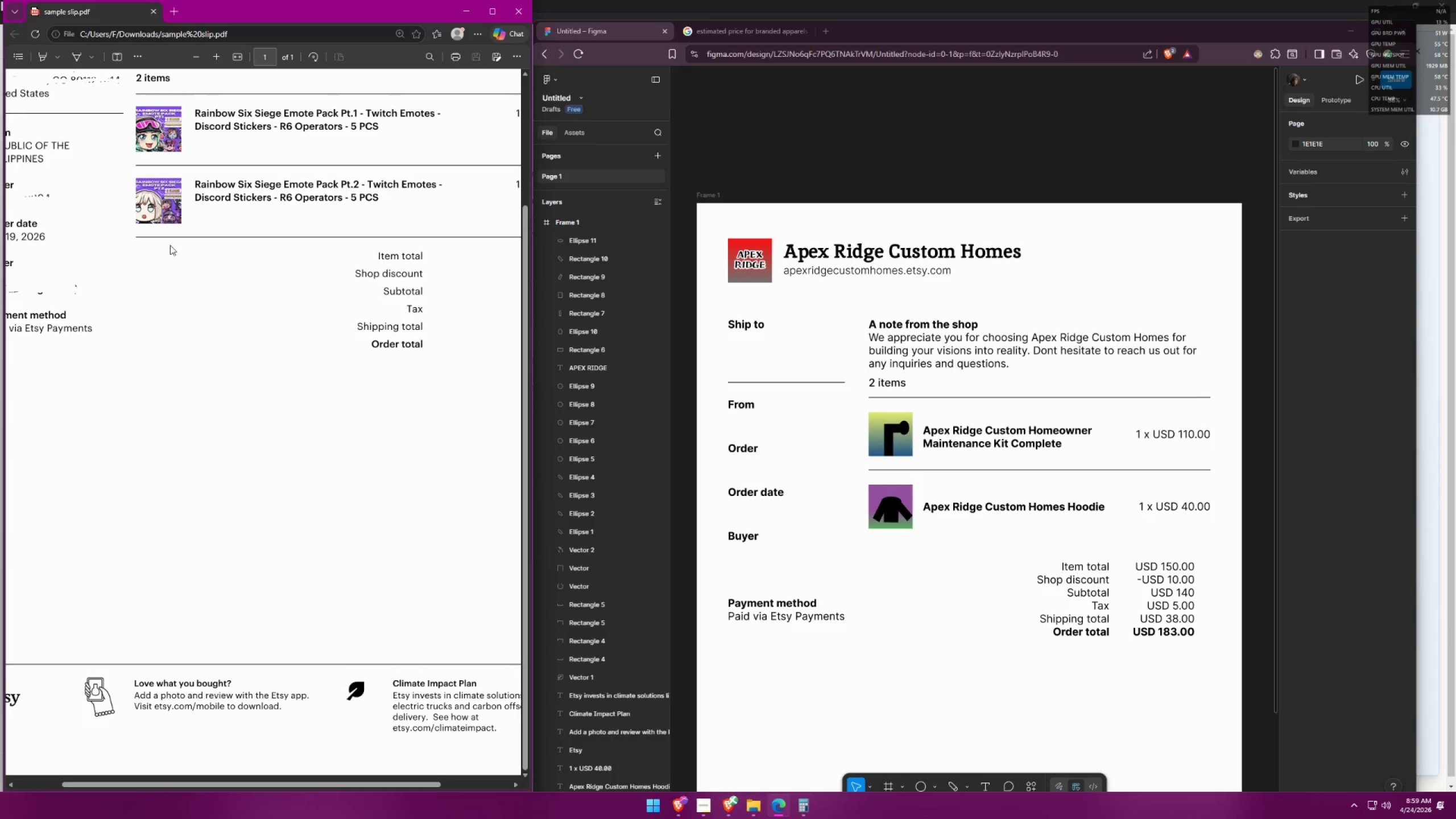 
scroll: coordinate [184, 156], scroll_direction: down, amount: 6.0
 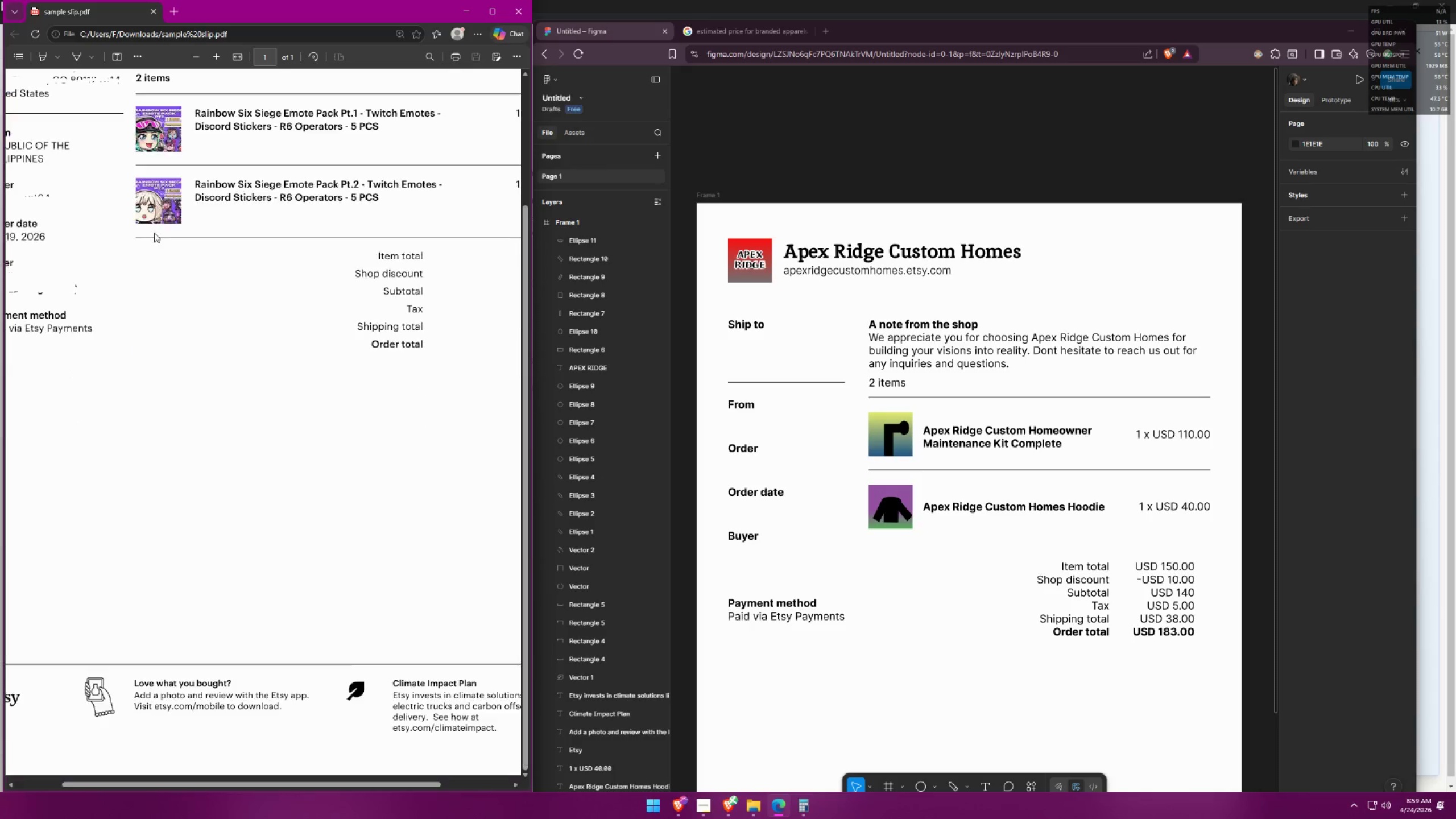 
hold_key(key=Space, duration=0.47)
 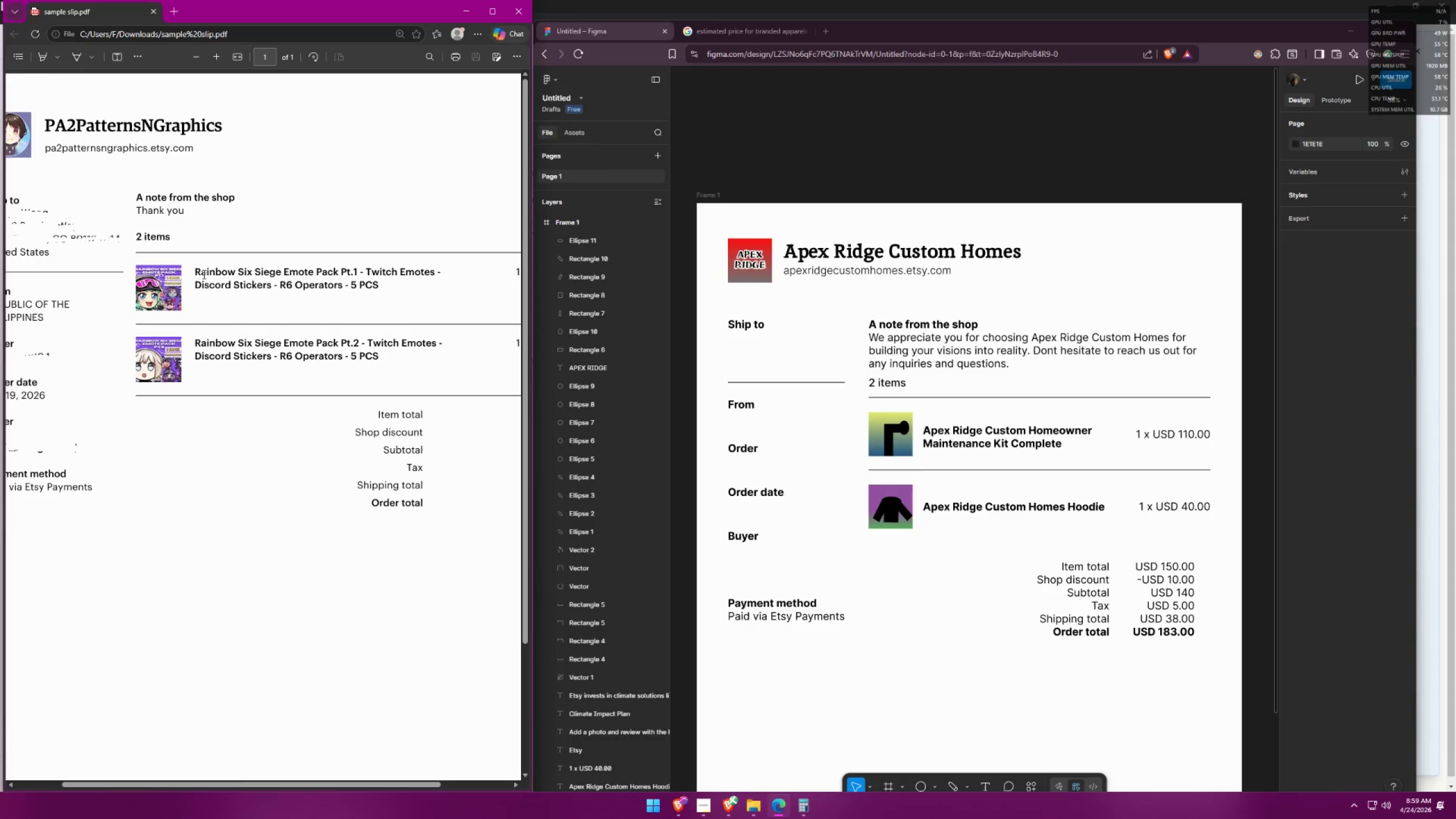 
left_click_drag(start_coordinate=[125, 234], to_coordinate=[211, 322])
 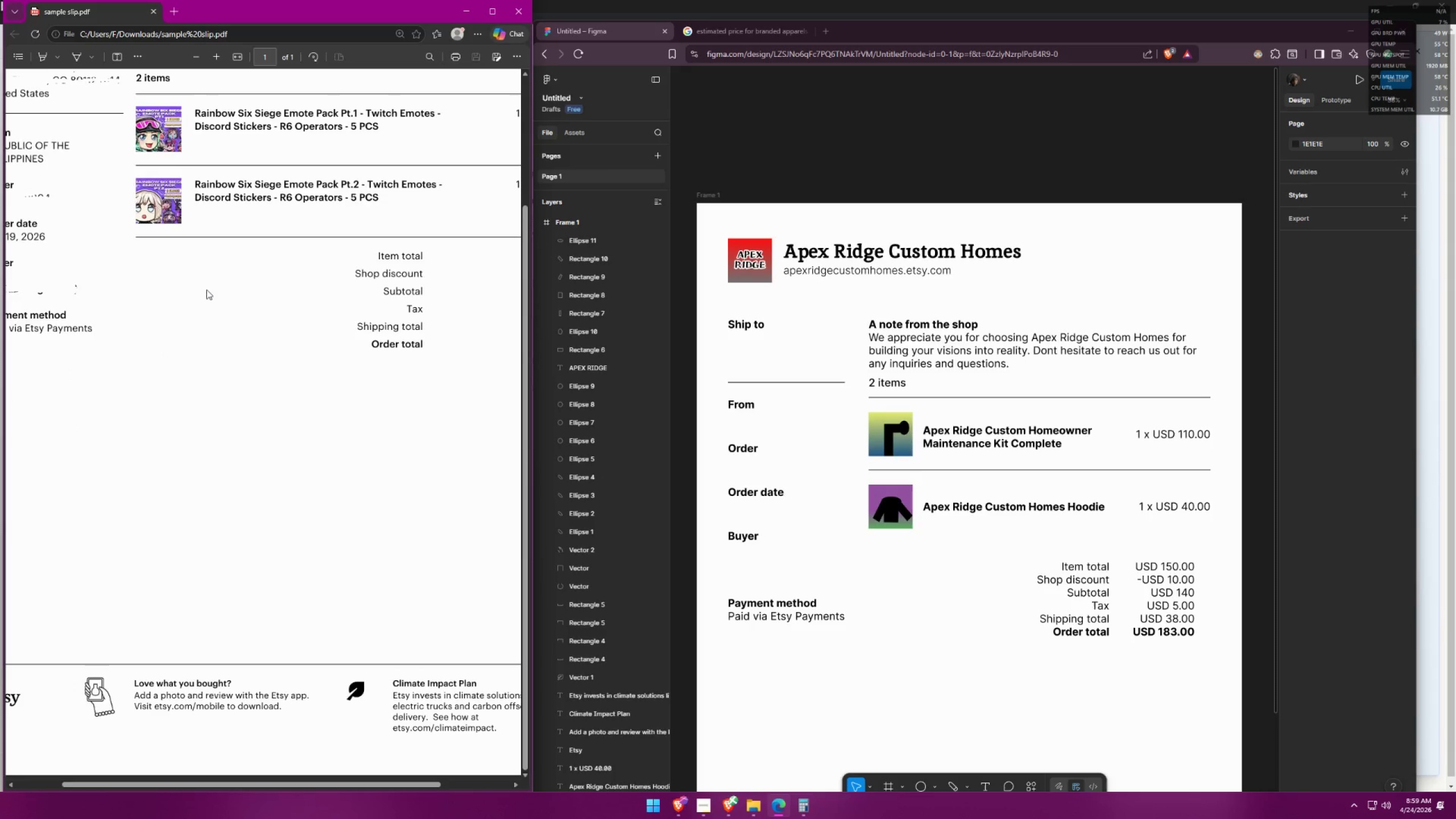 
scroll: coordinate [1, 190], scroll_direction: up, amount: 6.0
 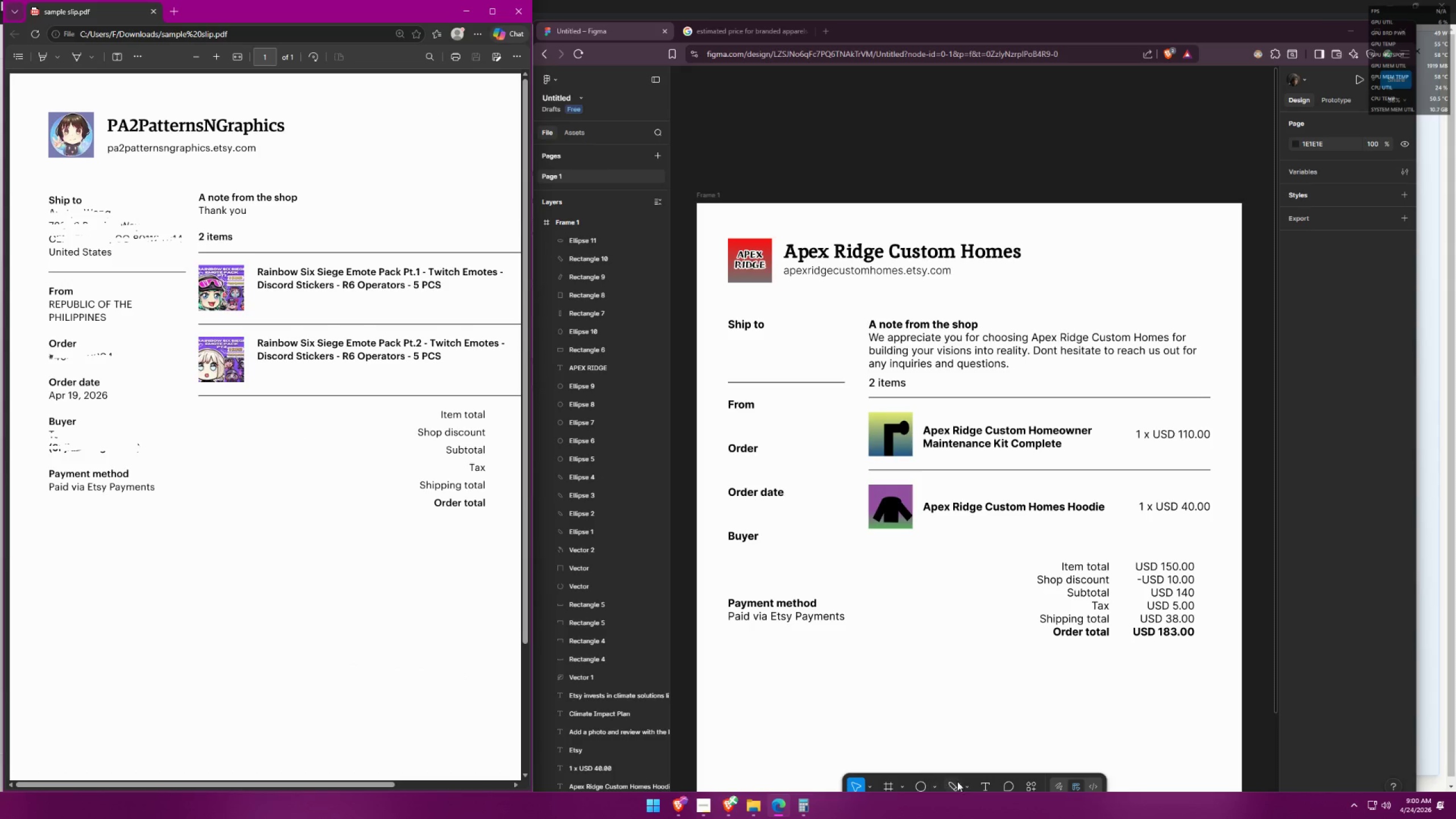 
left_click([989, 785])
 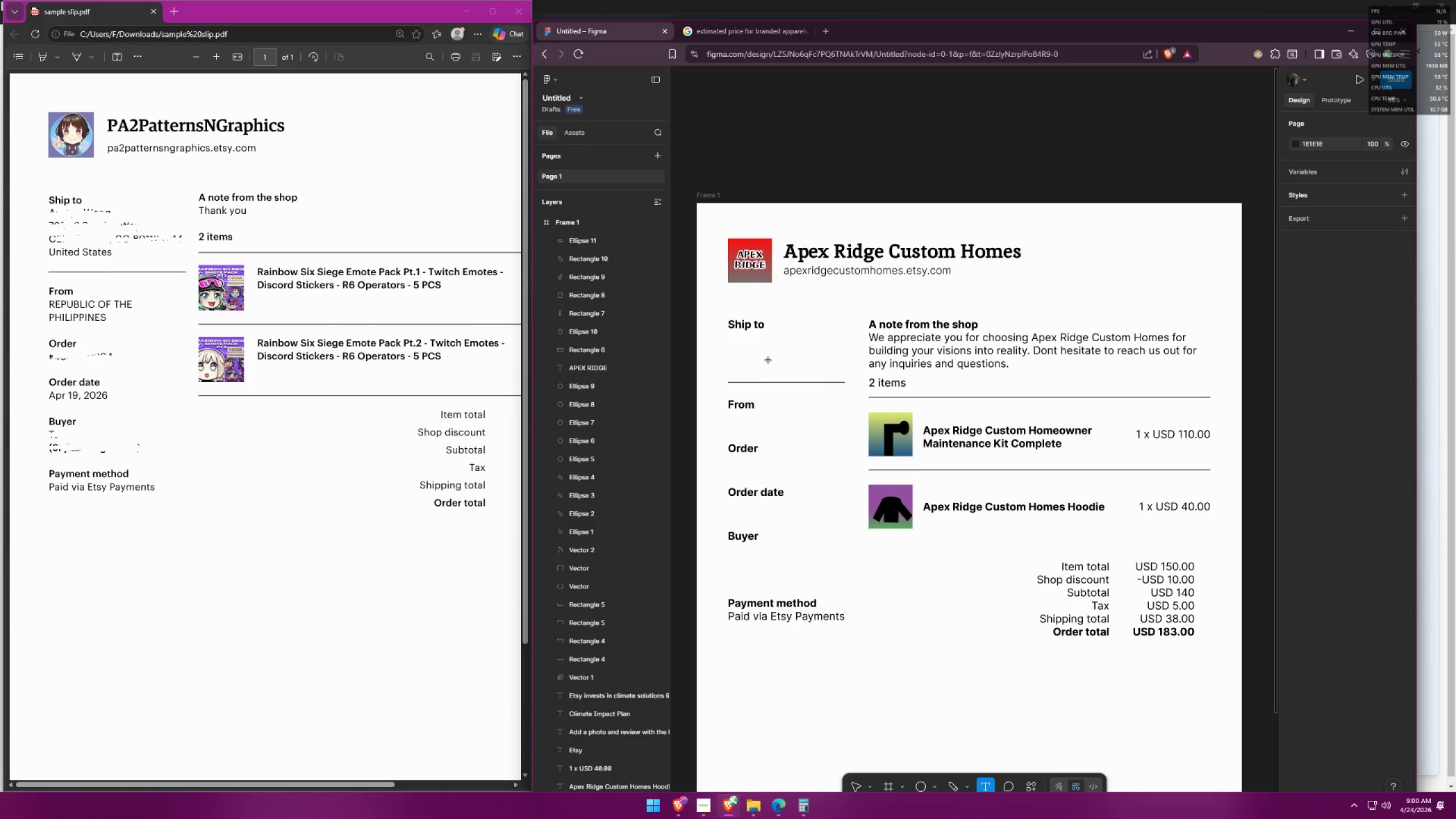 
left_click([764, 354])
 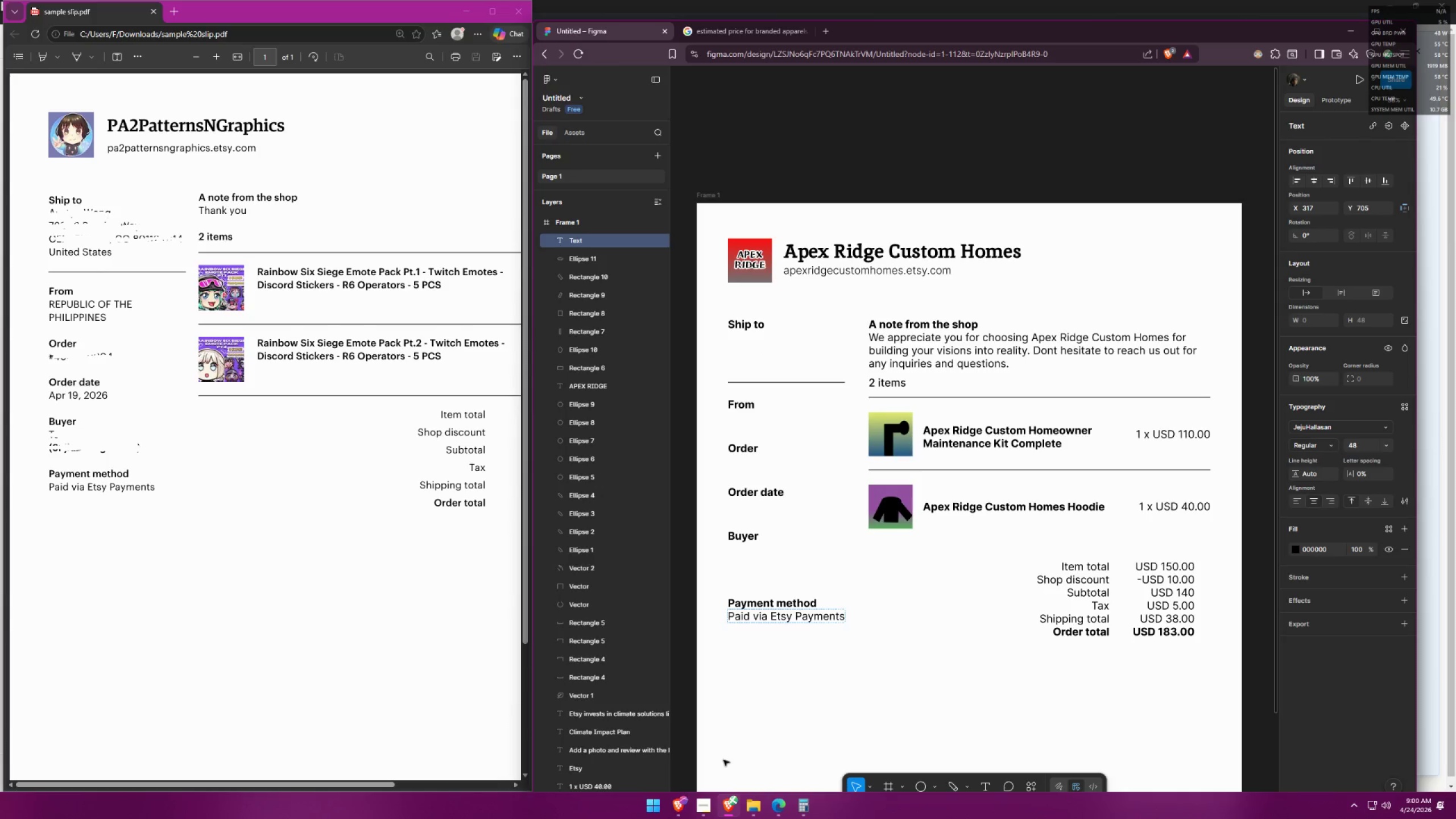 
mouse_move([749, 800])
 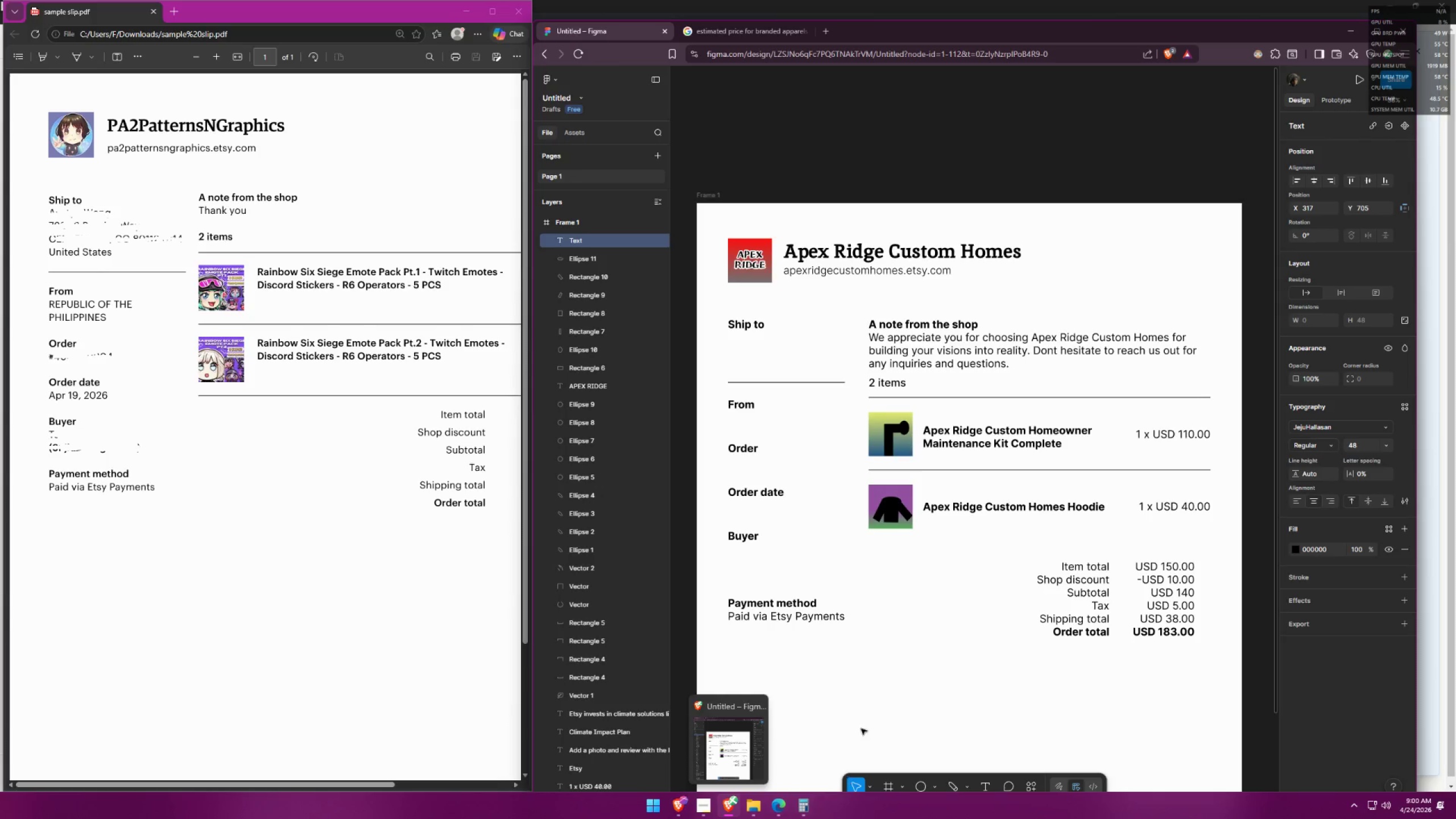 
type(Apex Ridge Cu)
 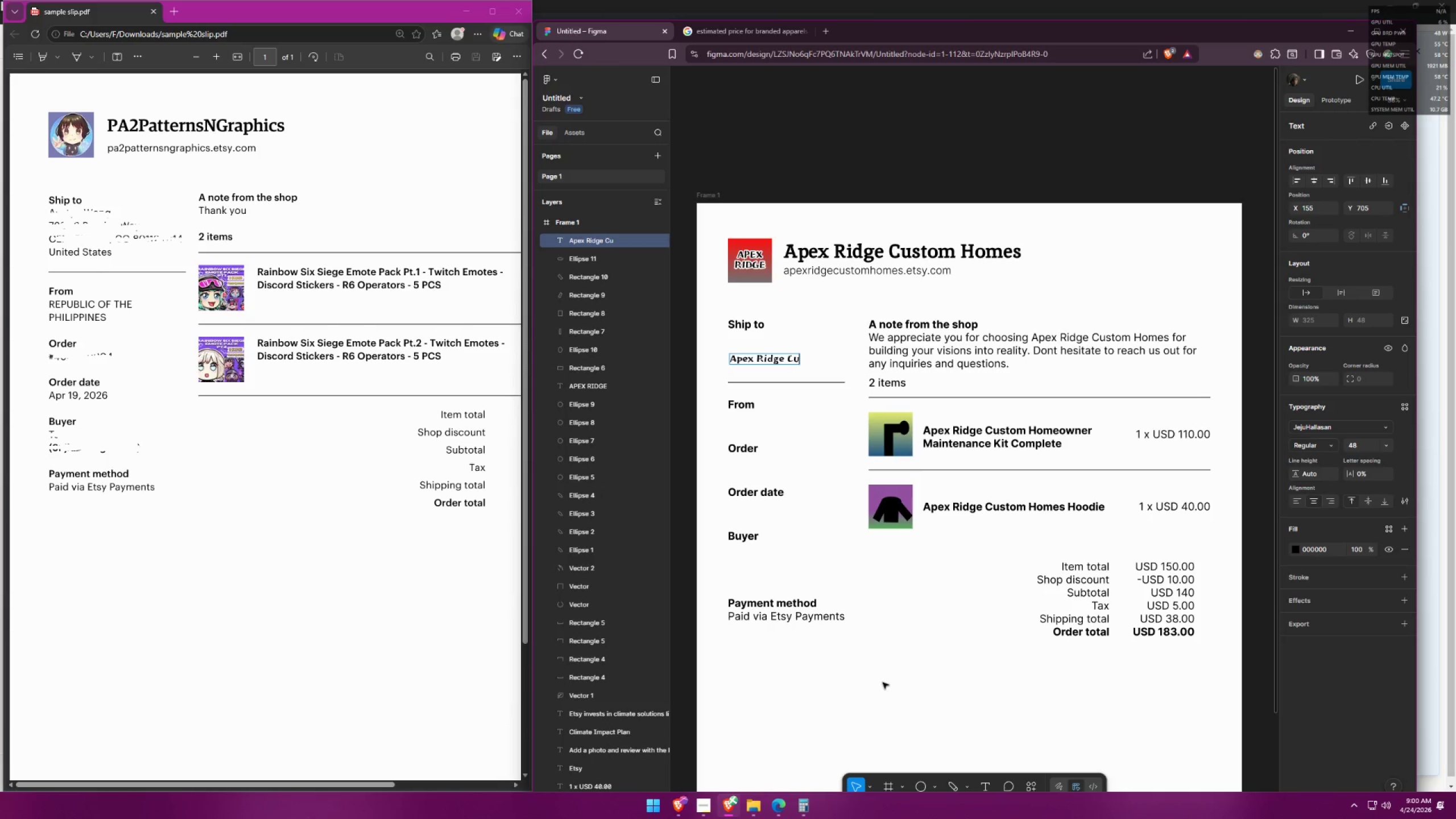 
key(Control+ControlLeft)
 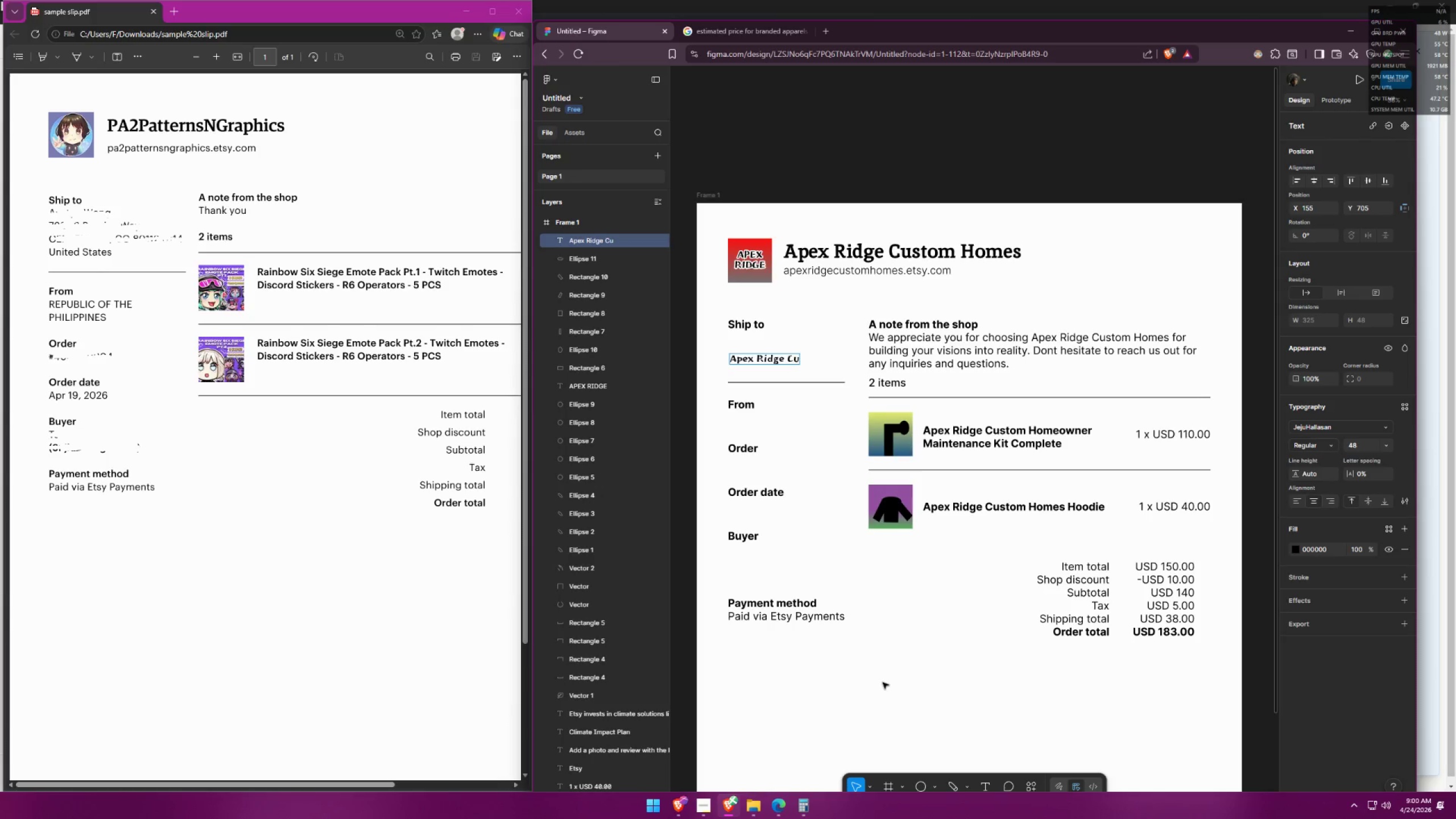 
key(Control+A)
 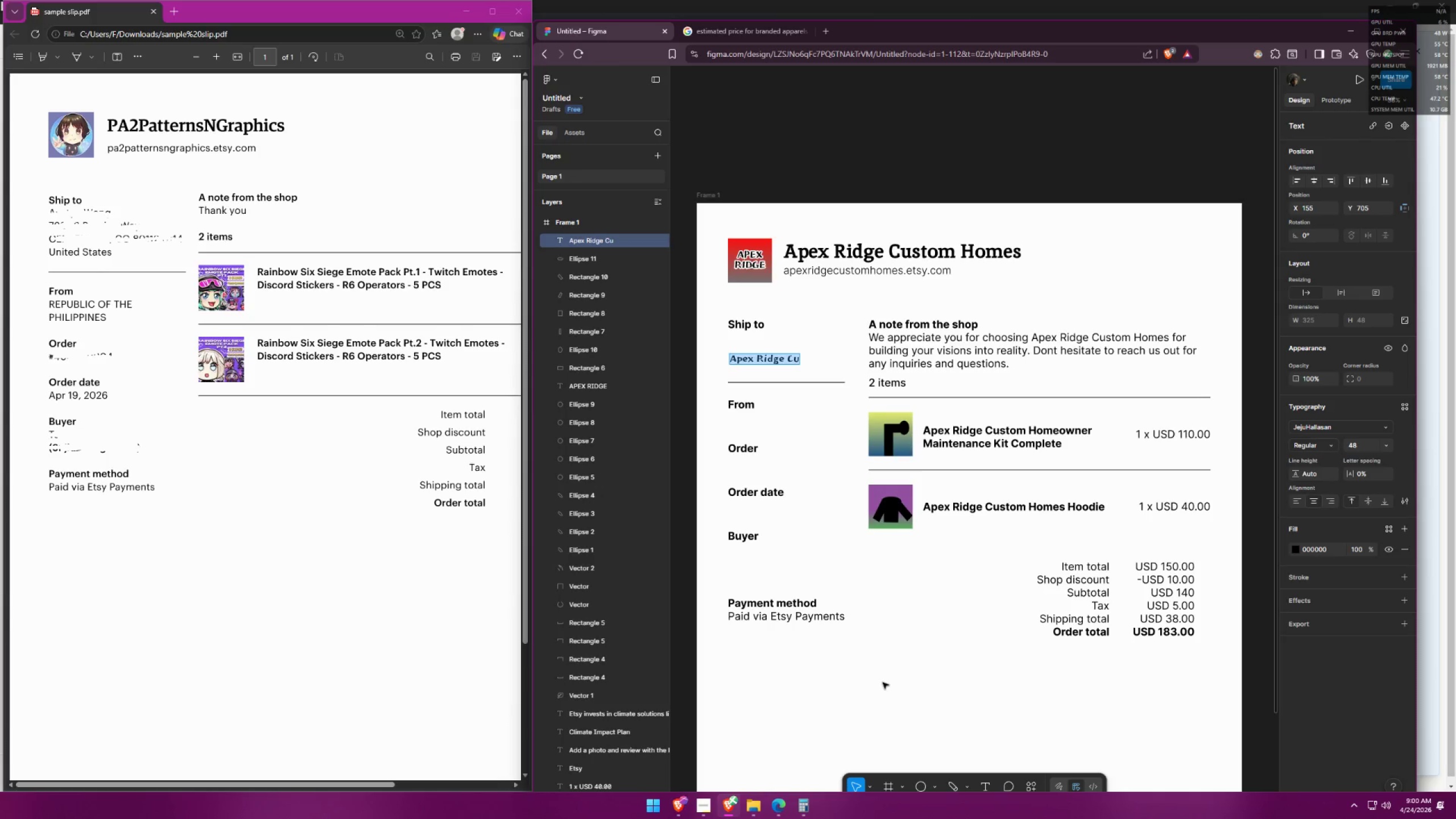 
key(Backspace)
 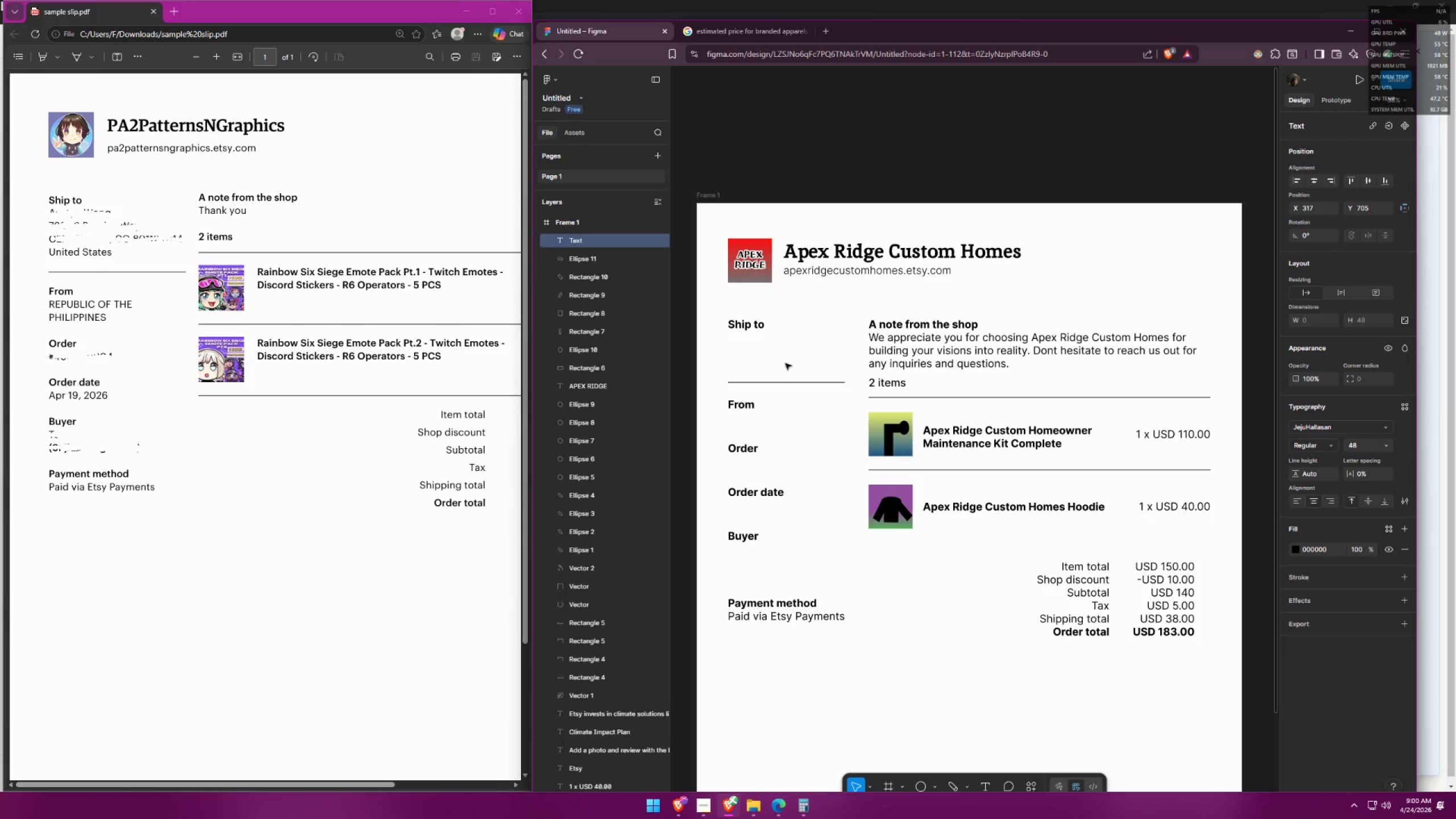 
left_click([743, 328])
 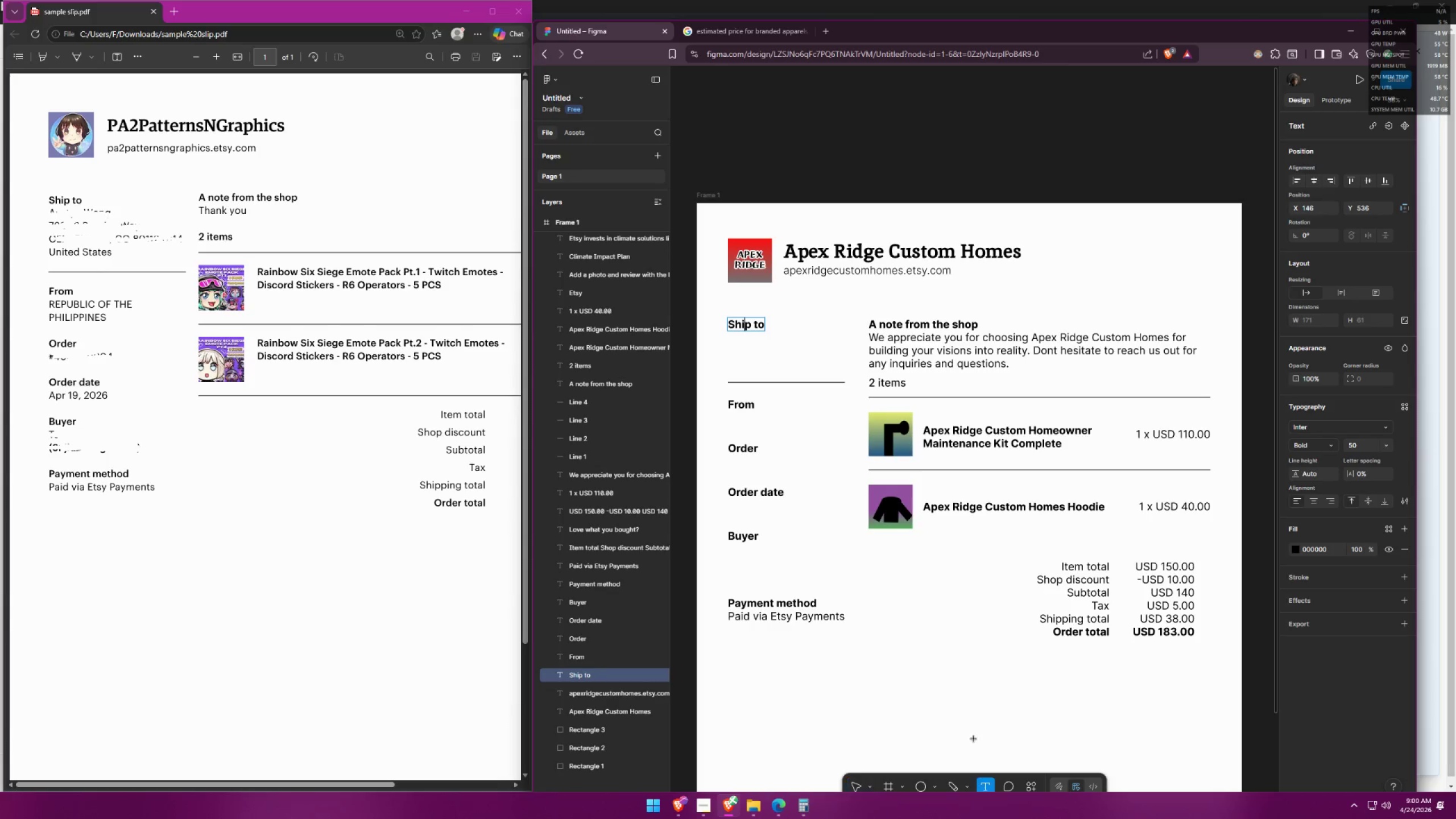 
left_click([748, 354])
 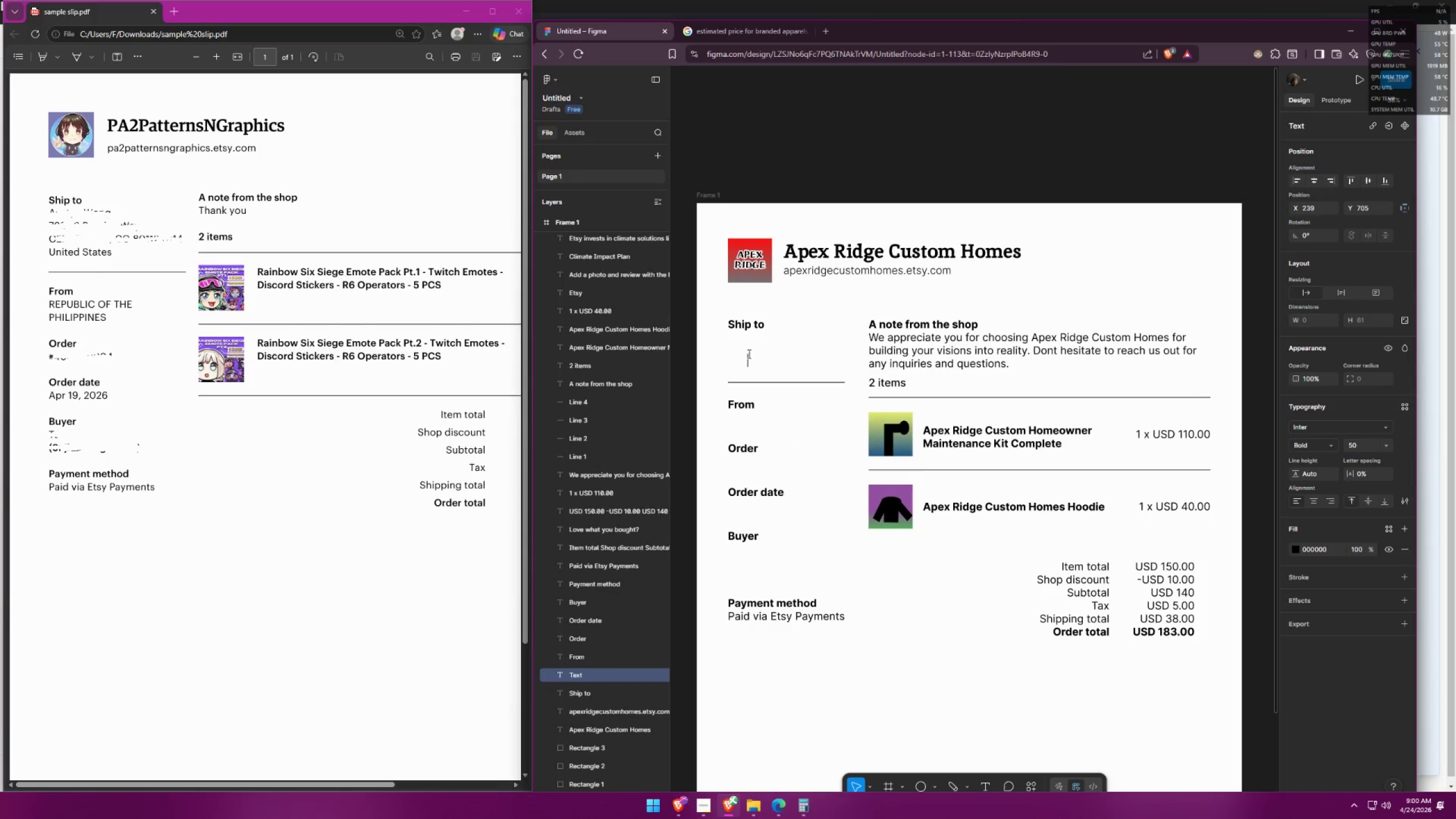 
type(Apex Ridge Custo)
key(Backspace)
type(to)
key(Backspace)
key(Backspace)
type(om Homes)
 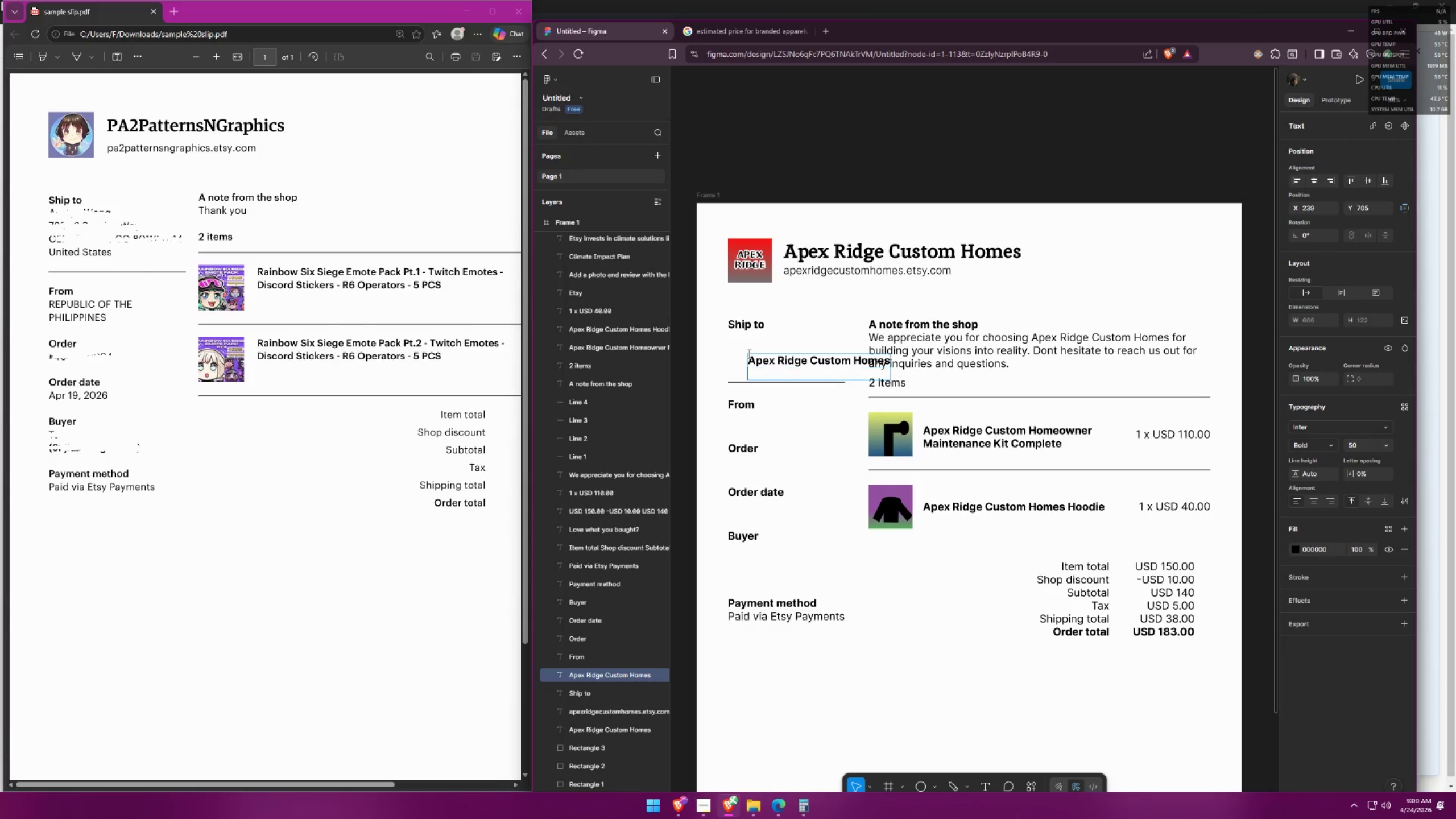 
 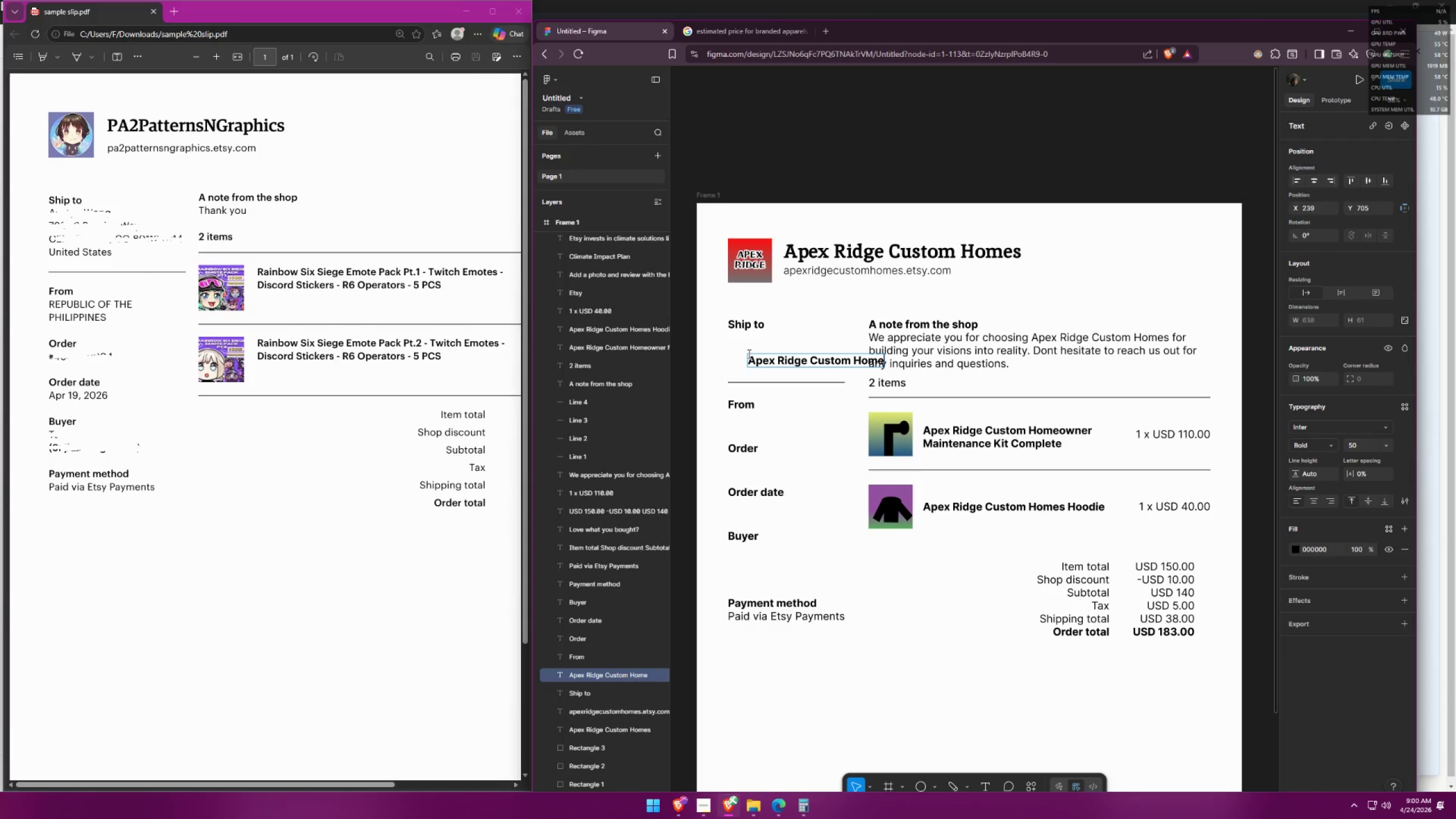 
key(Enter)
 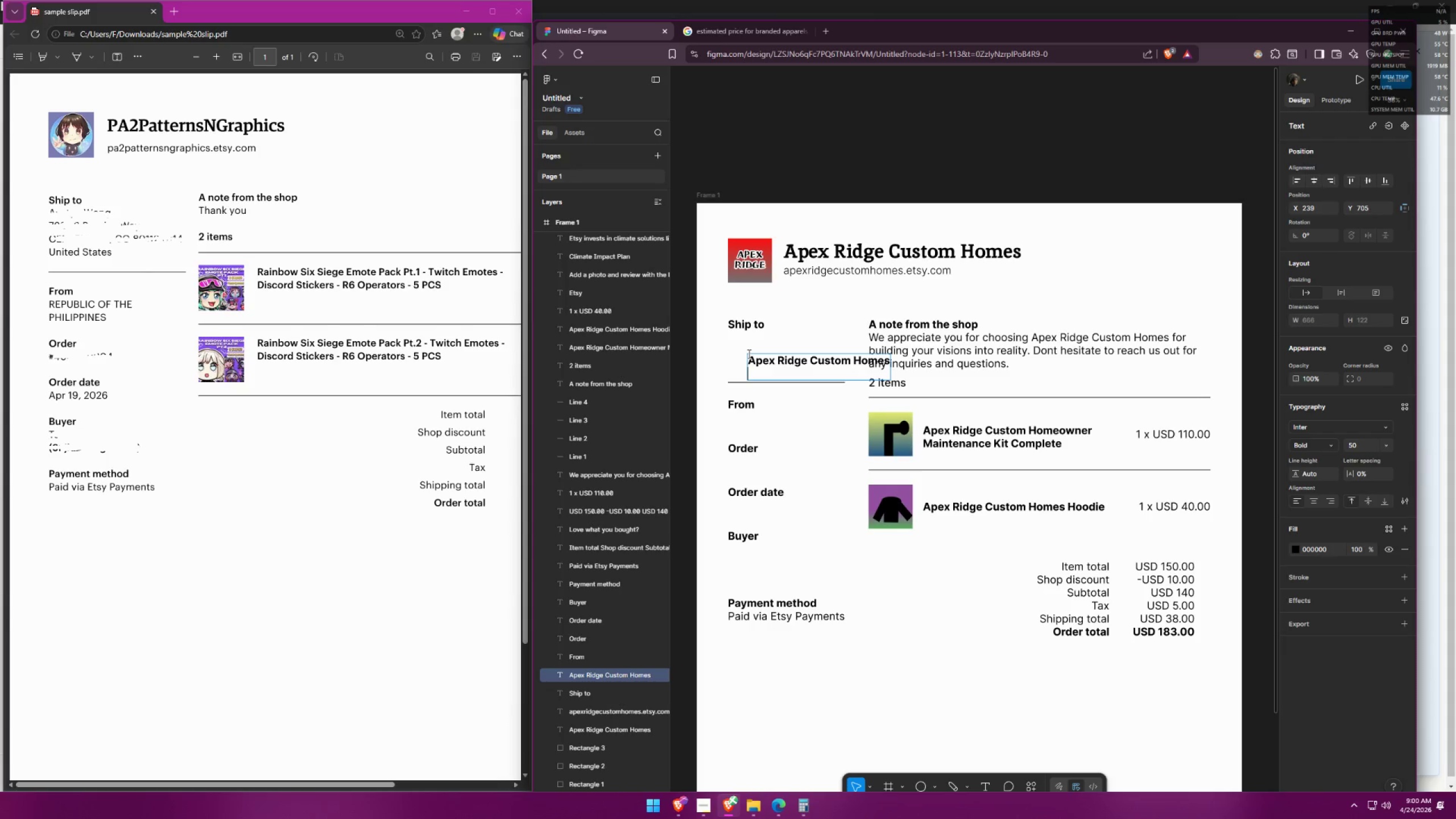 
type(United States)
 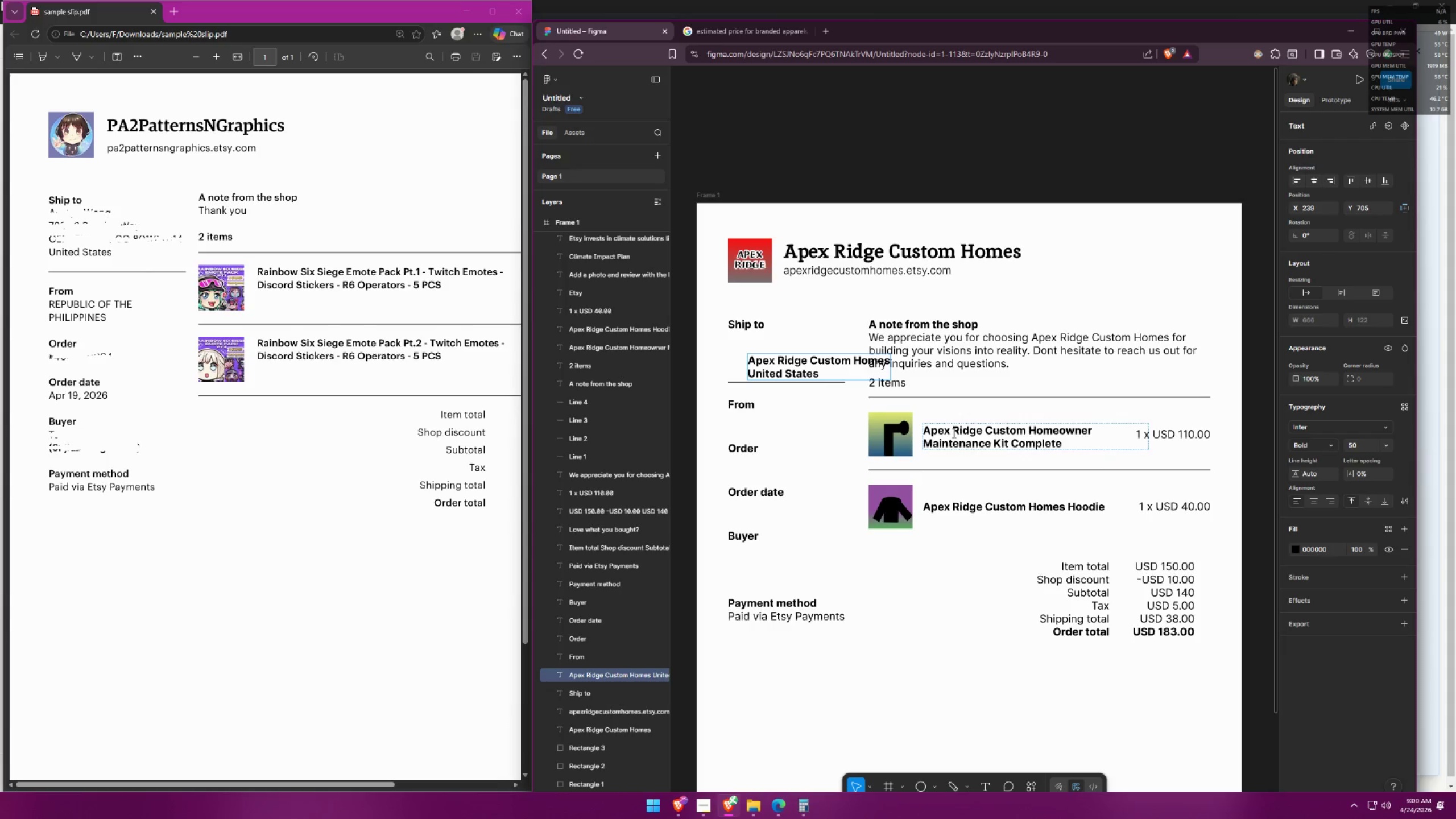 
key(Control+A)
 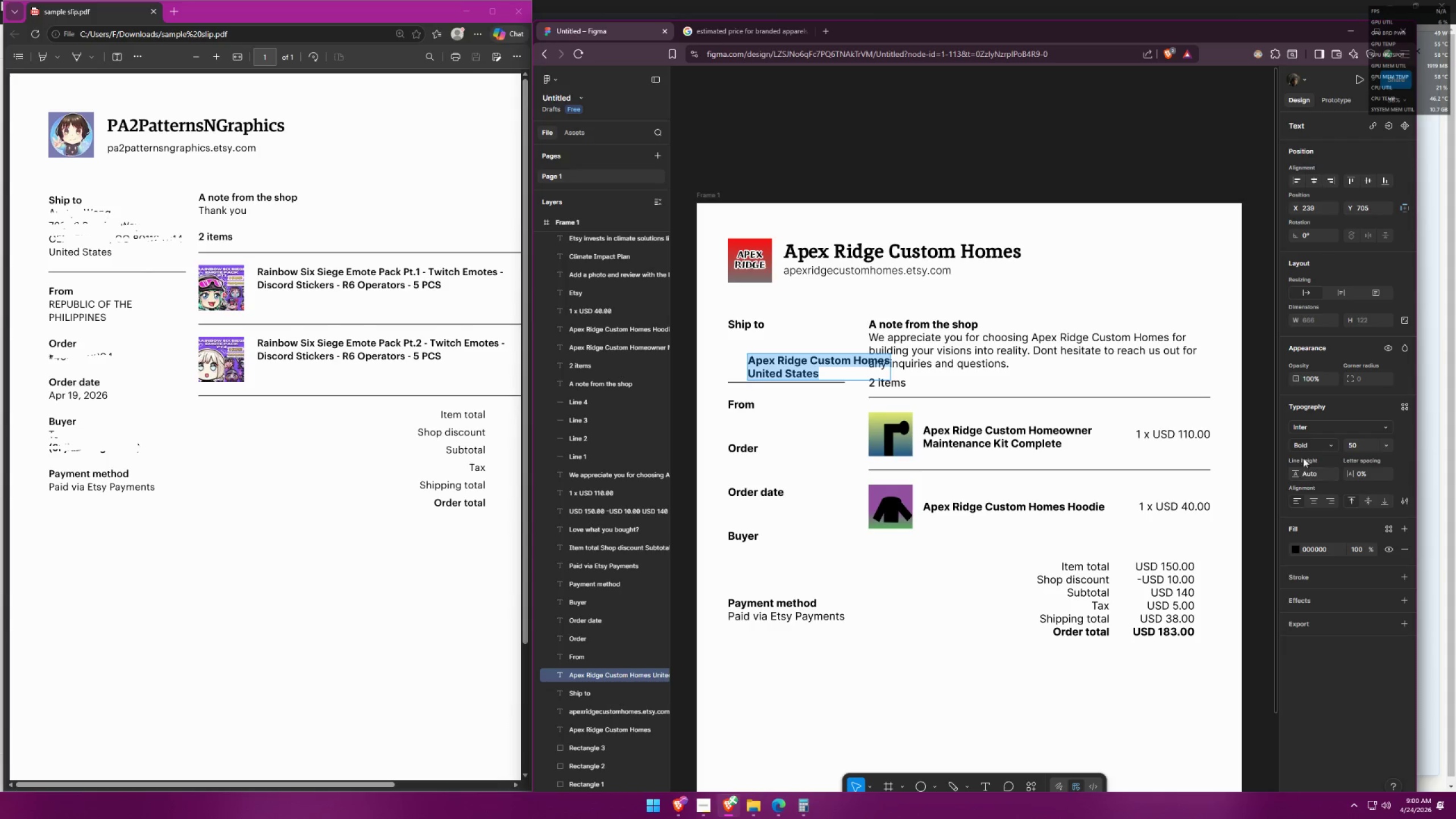 
left_click([1302, 439])
 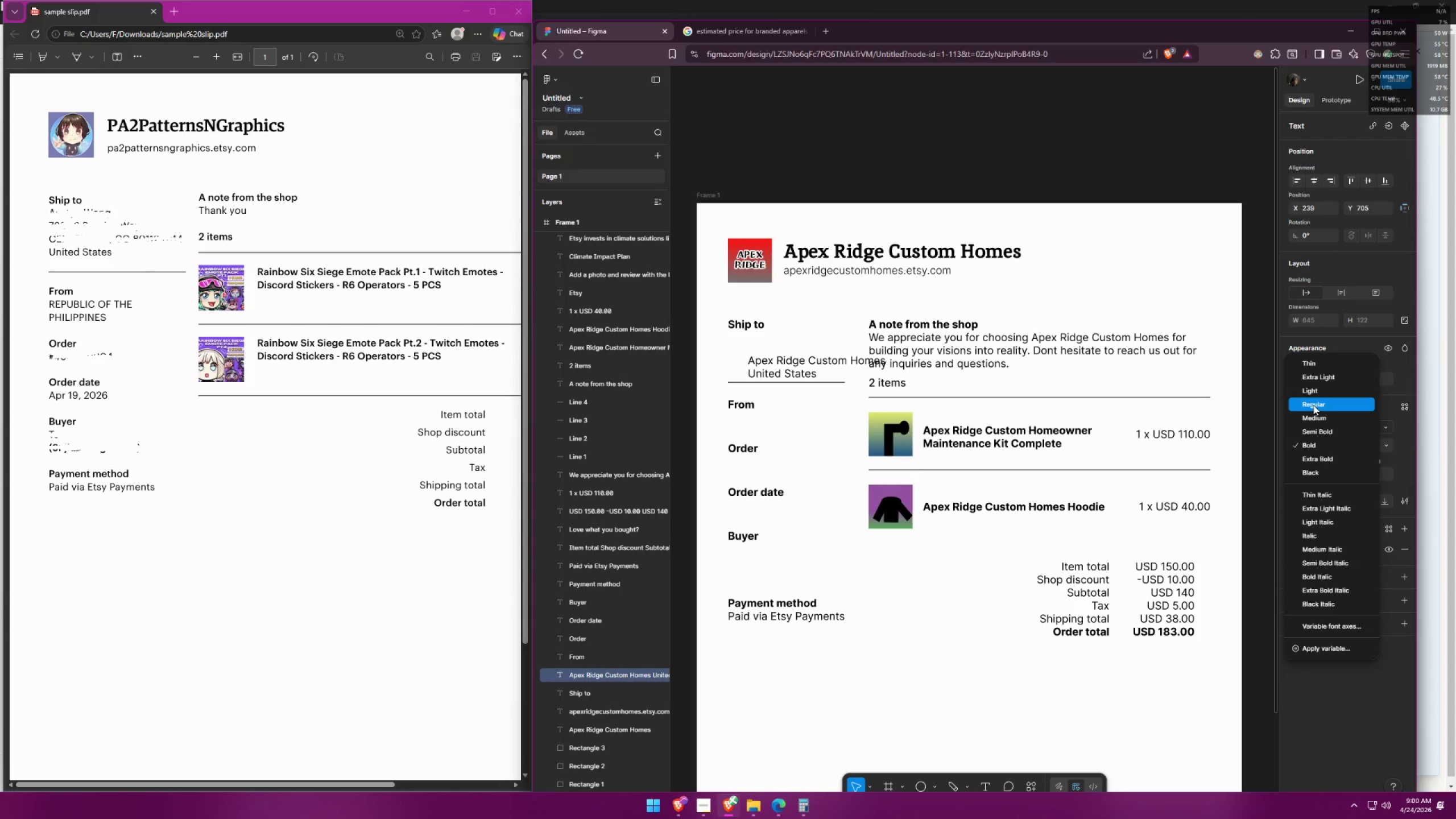 
left_click([1313, 405])
 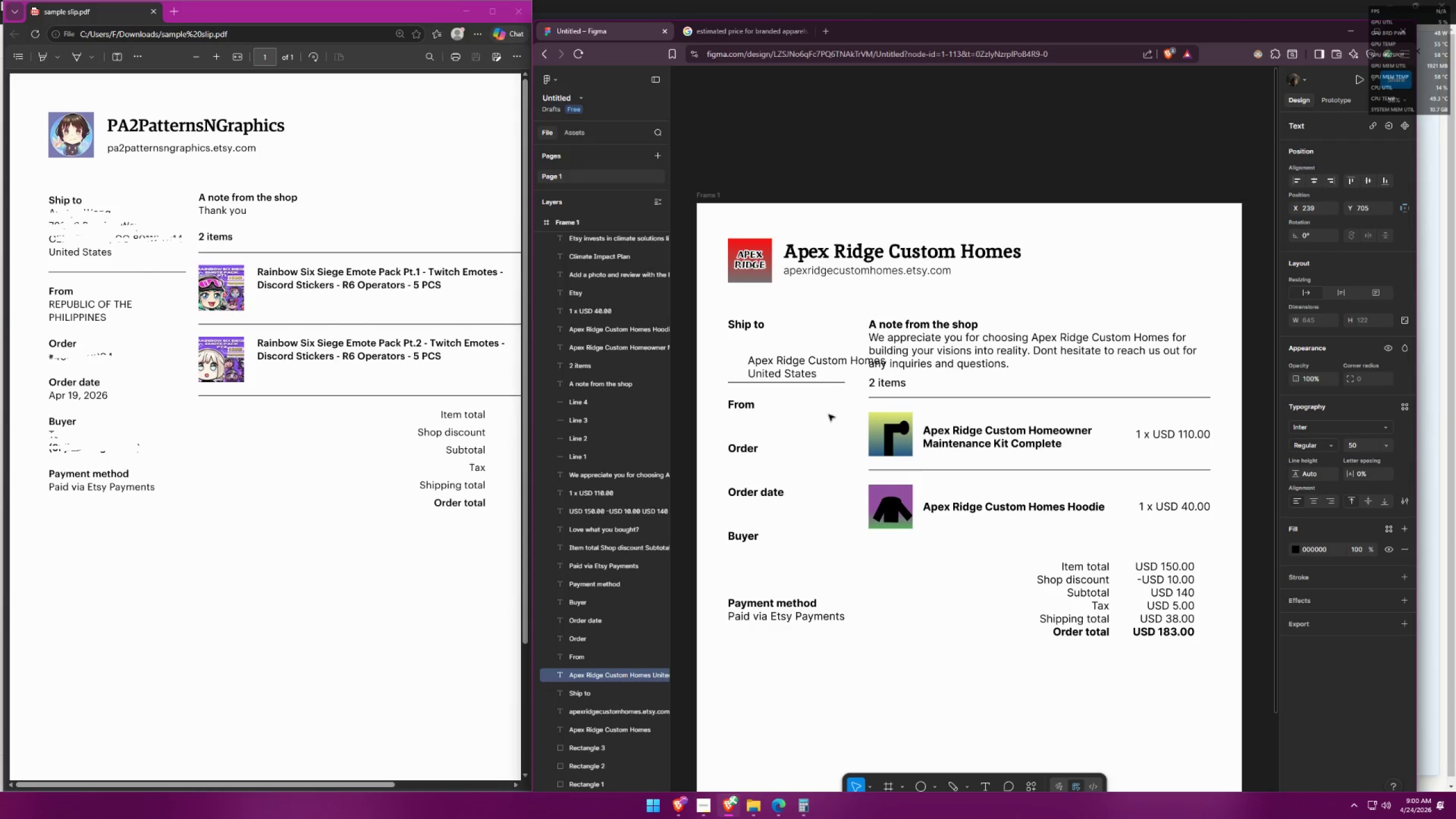 
left_click([828, 414])
 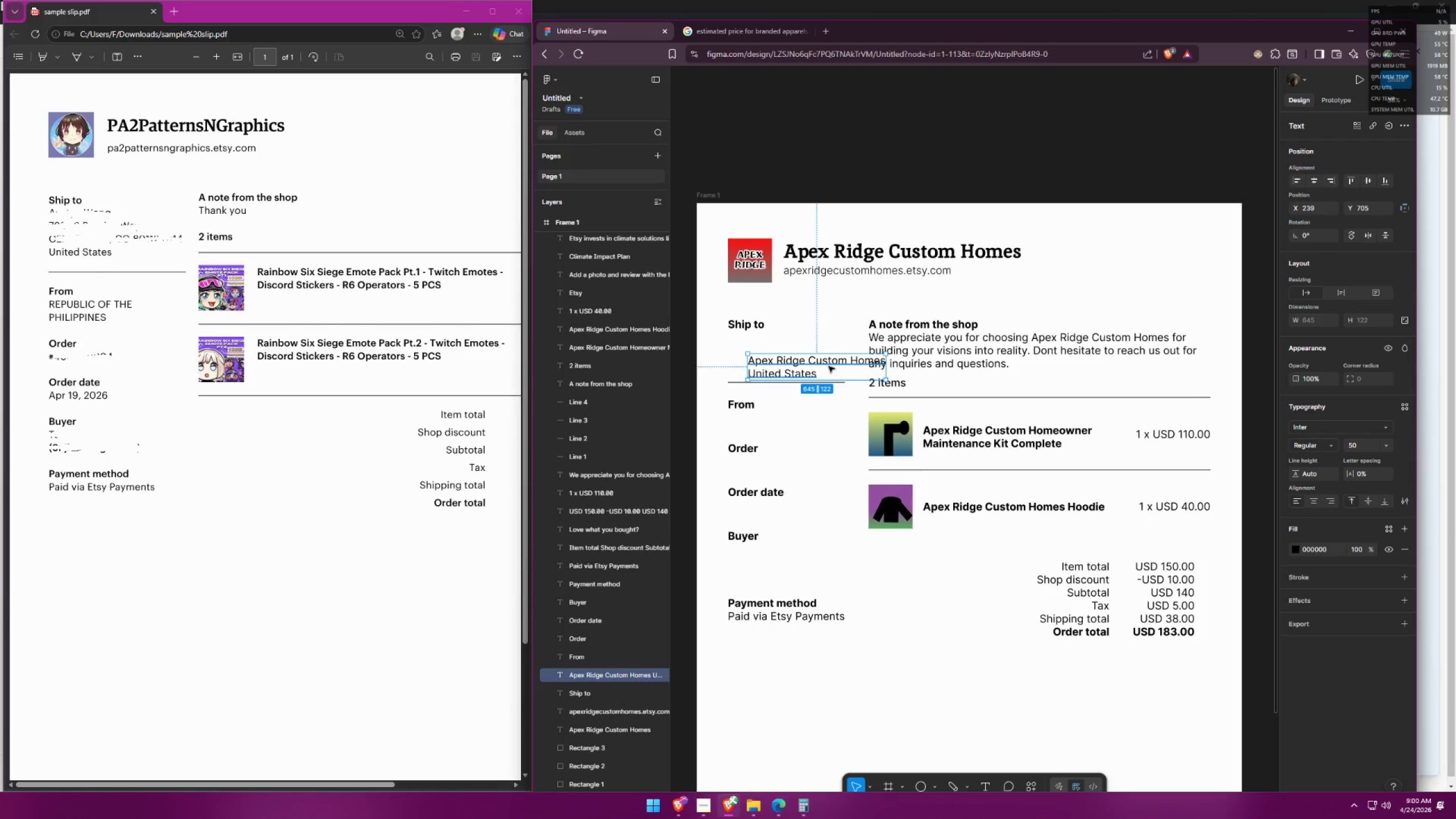 
left_click_drag(start_coordinate=[818, 366], to_coordinate=[797, 345])
 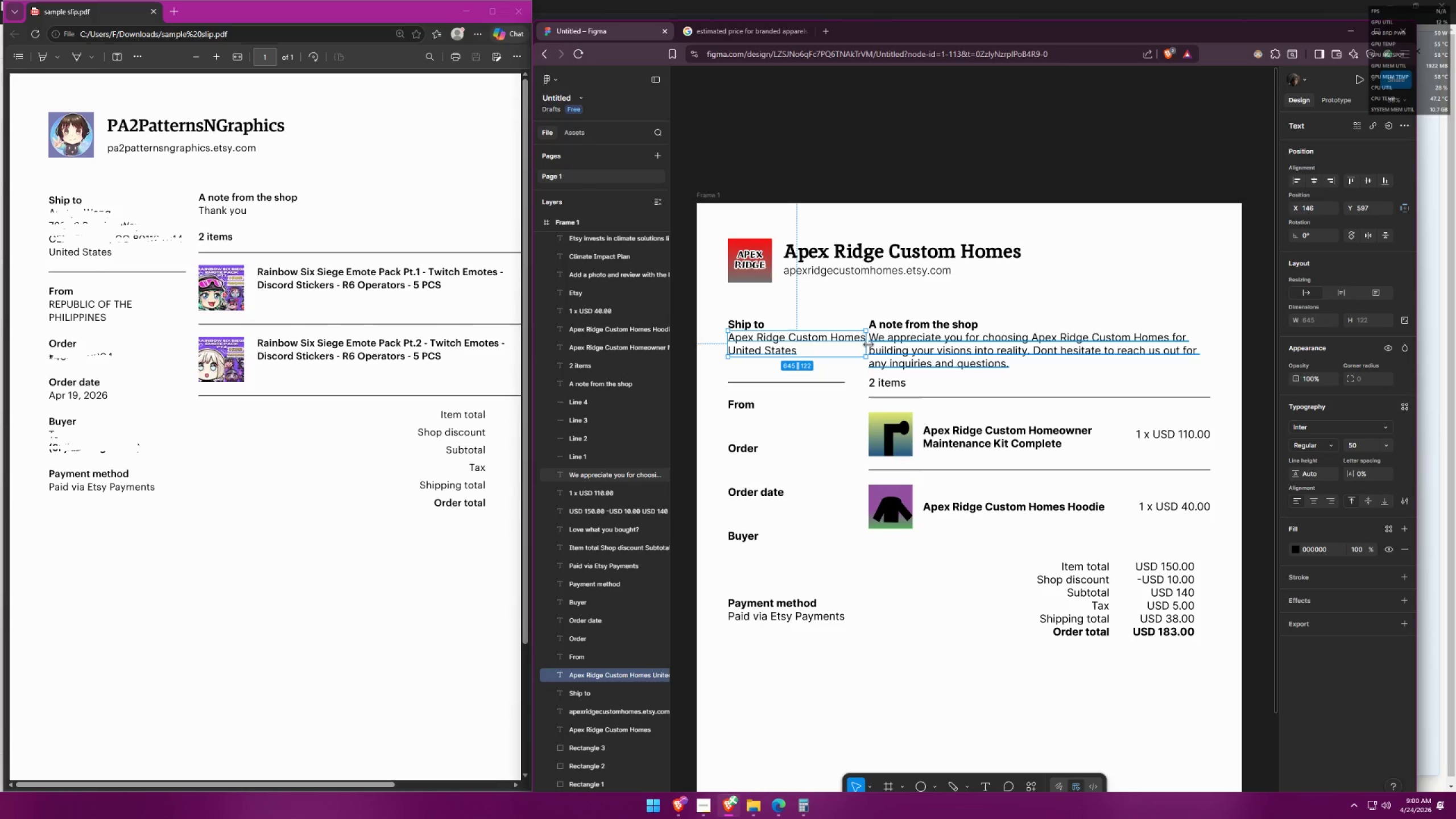 
left_click_drag(start_coordinate=[868, 345], to_coordinate=[833, 341])
 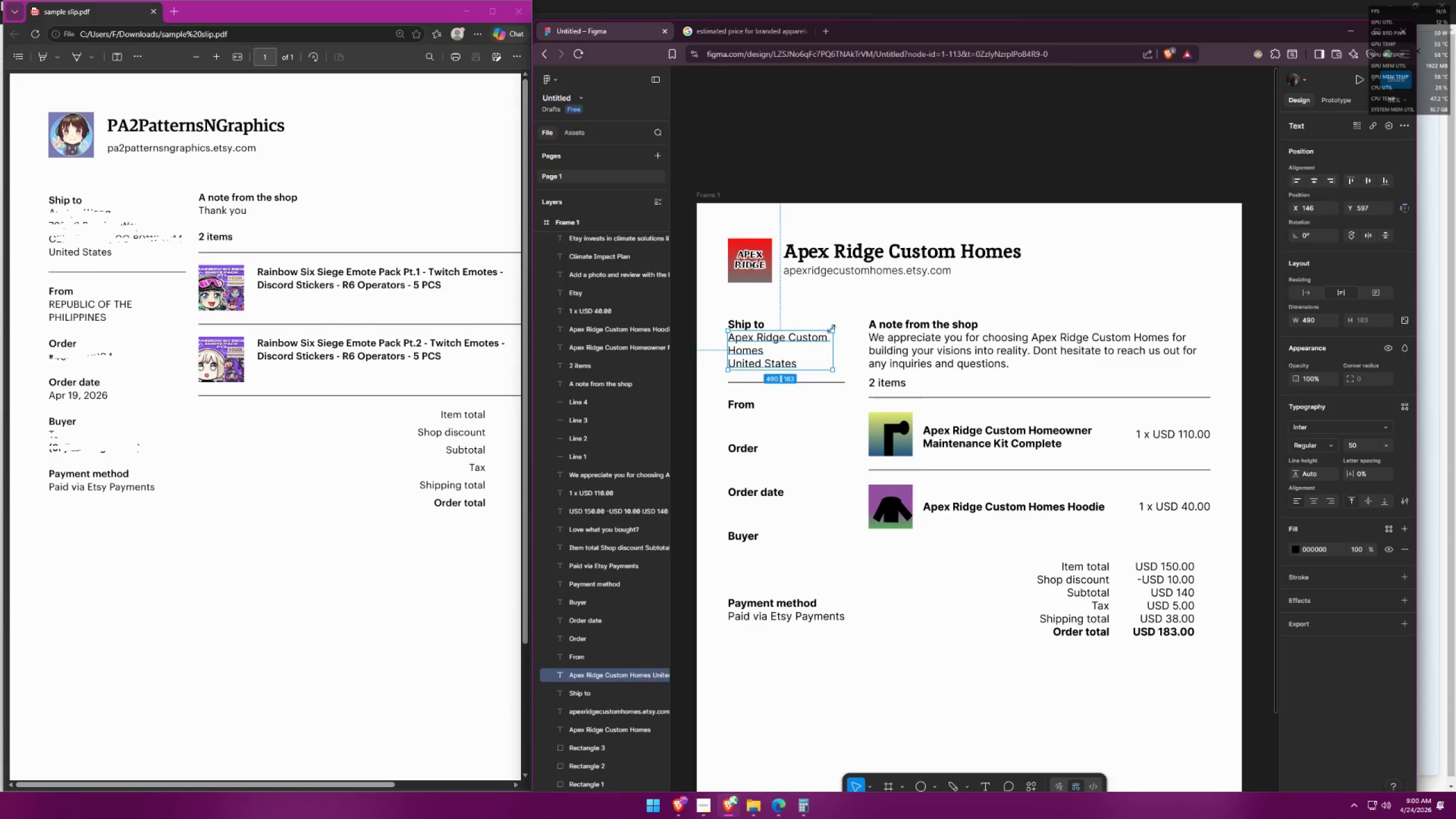 
left_click([816, 307])
 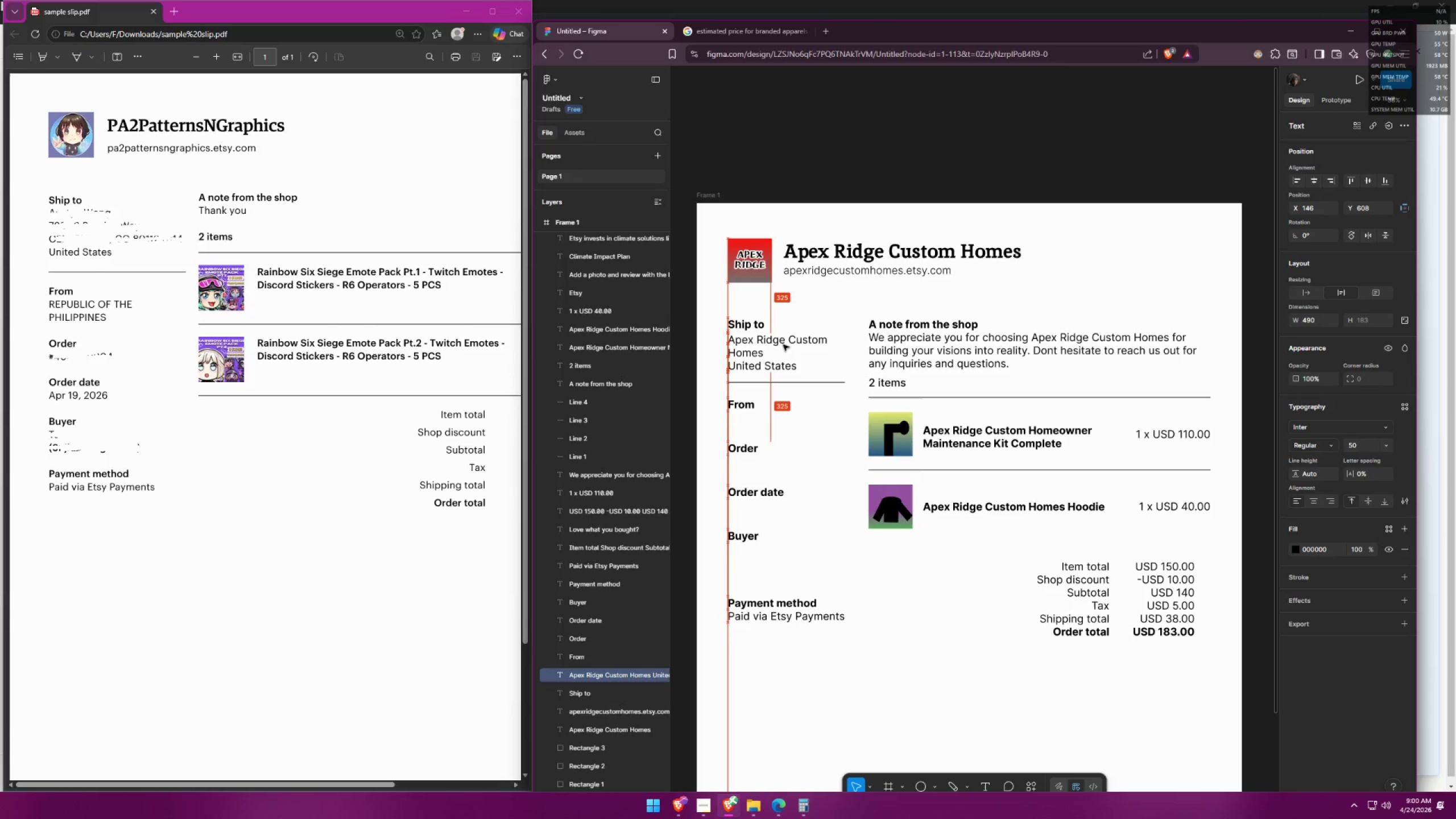 
left_click([847, 307])
 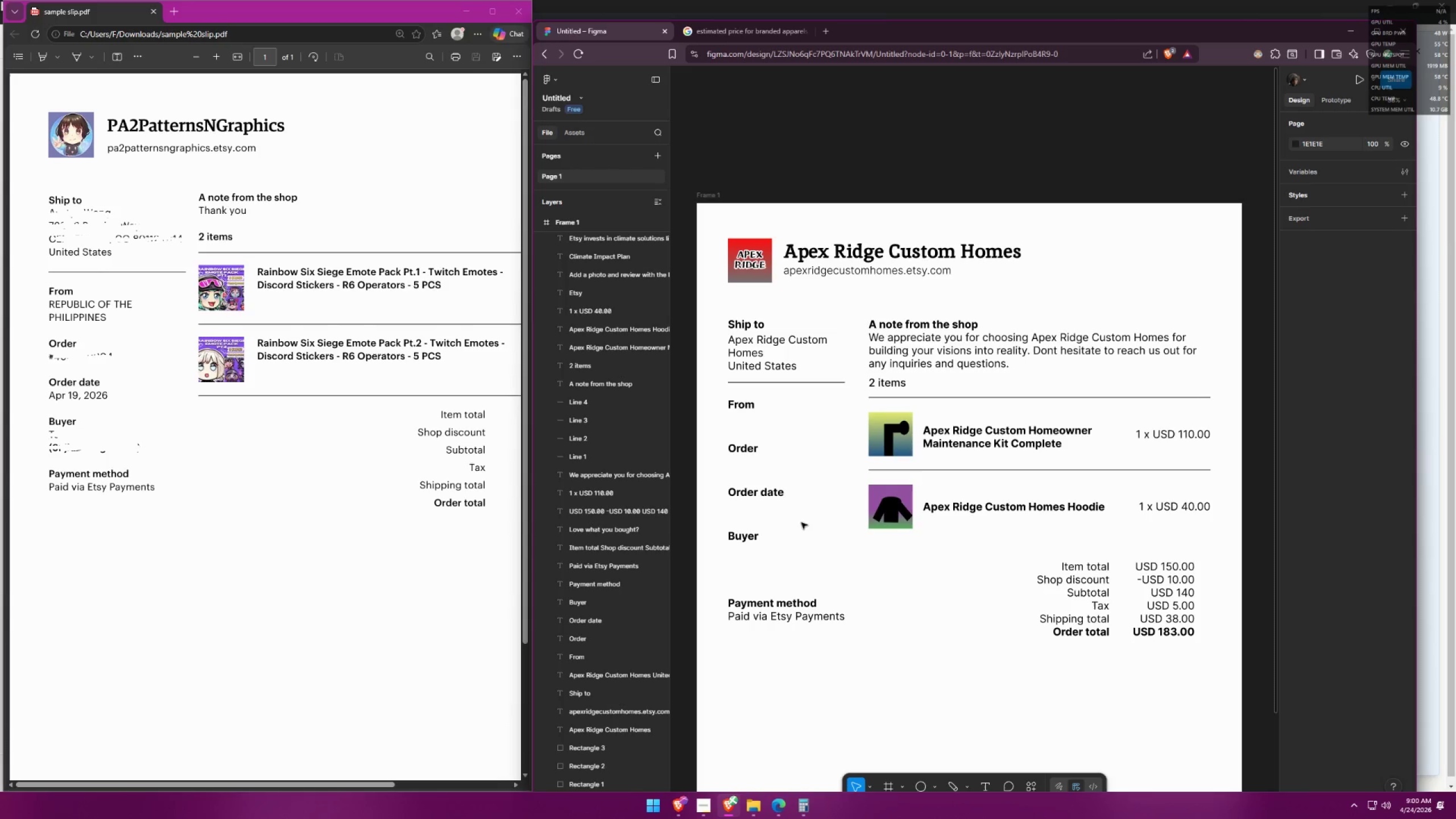 
wait(5.33)
 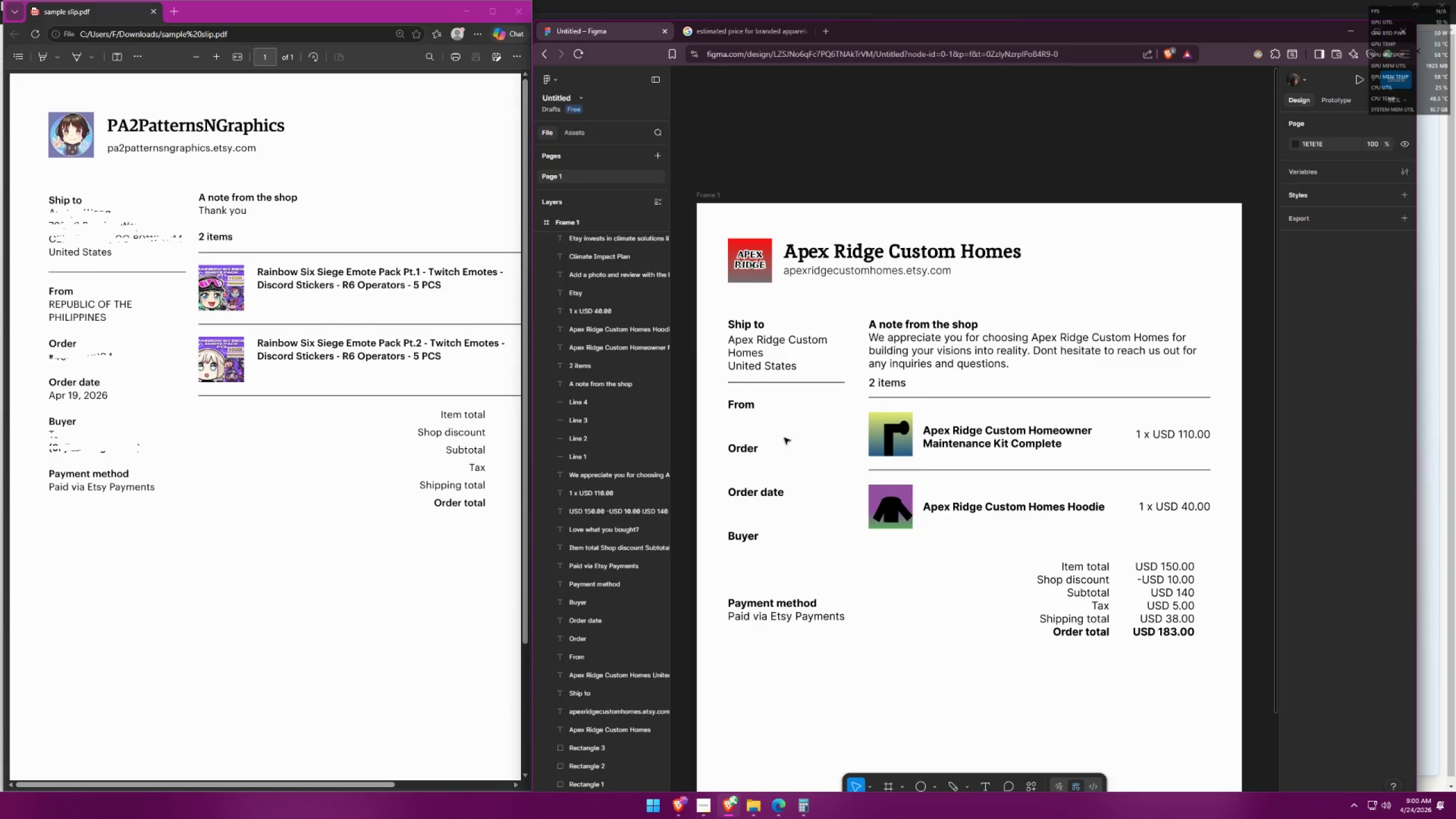 
left_click_drag(start_coordinate=[756, 349], to_coordinate=[754, 423])
 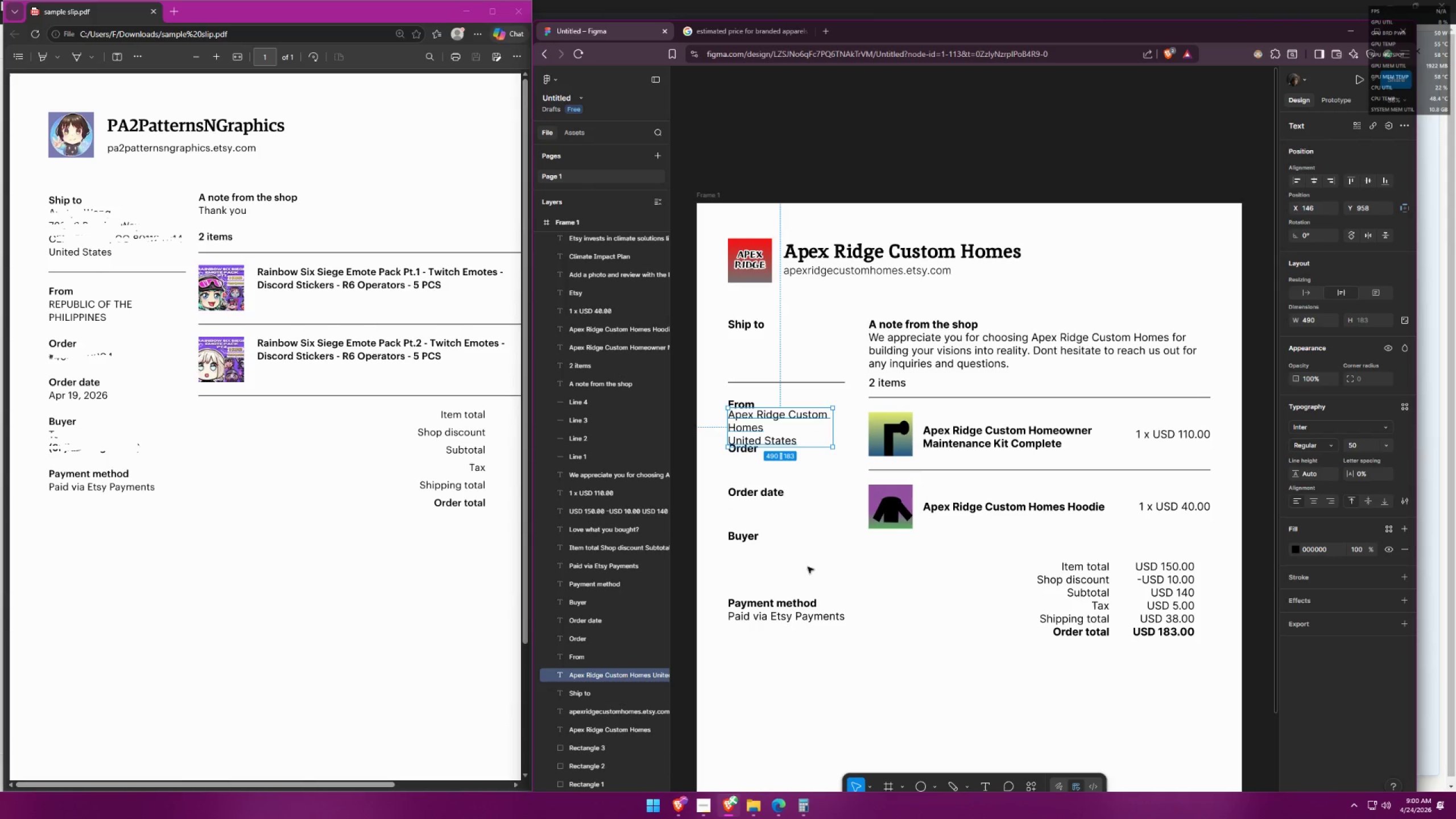 
left_click_drag(start_coordinate=[894, 671], to_coordinate=[735, 456])
 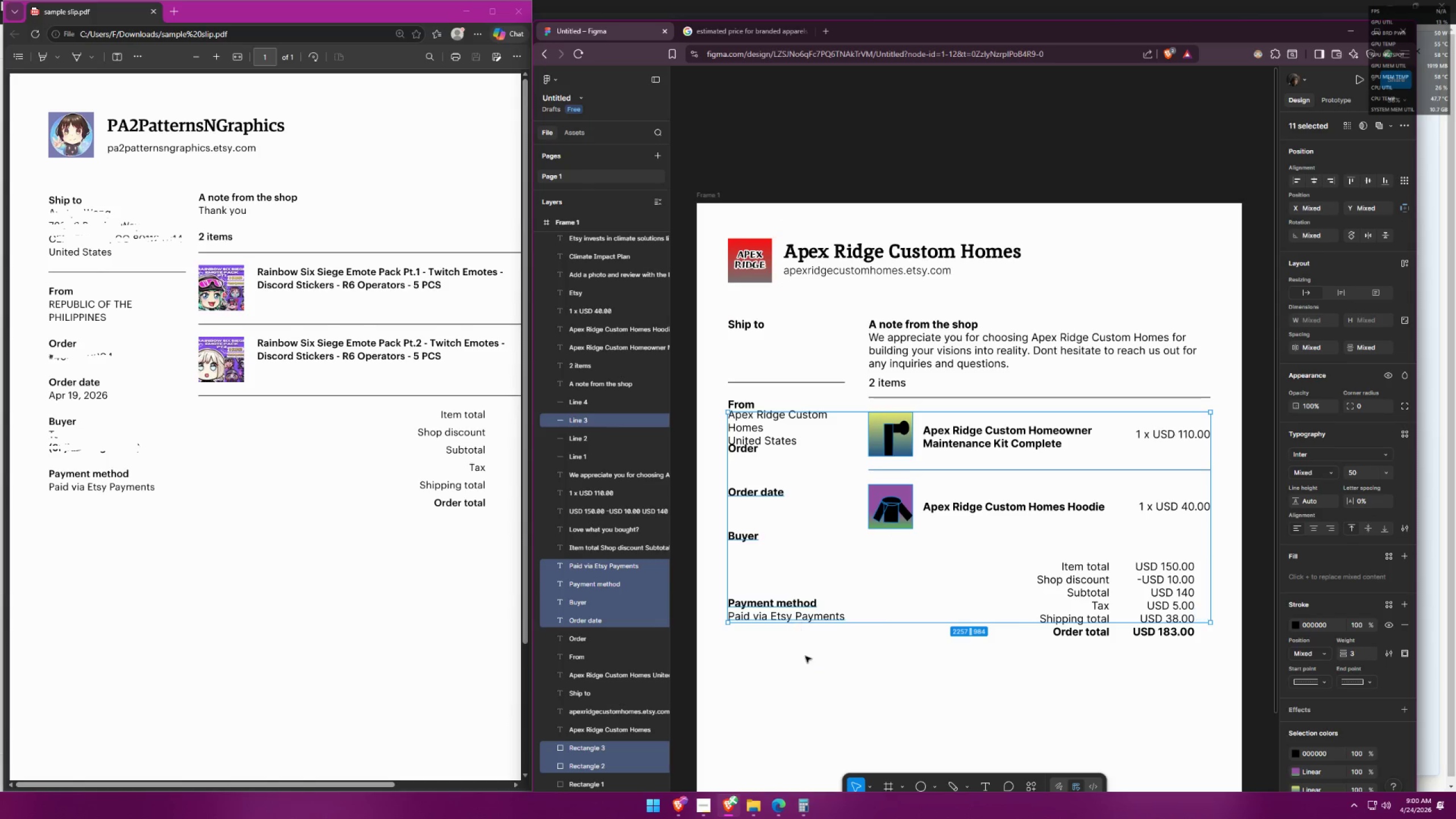 
left_click([805, 671])
 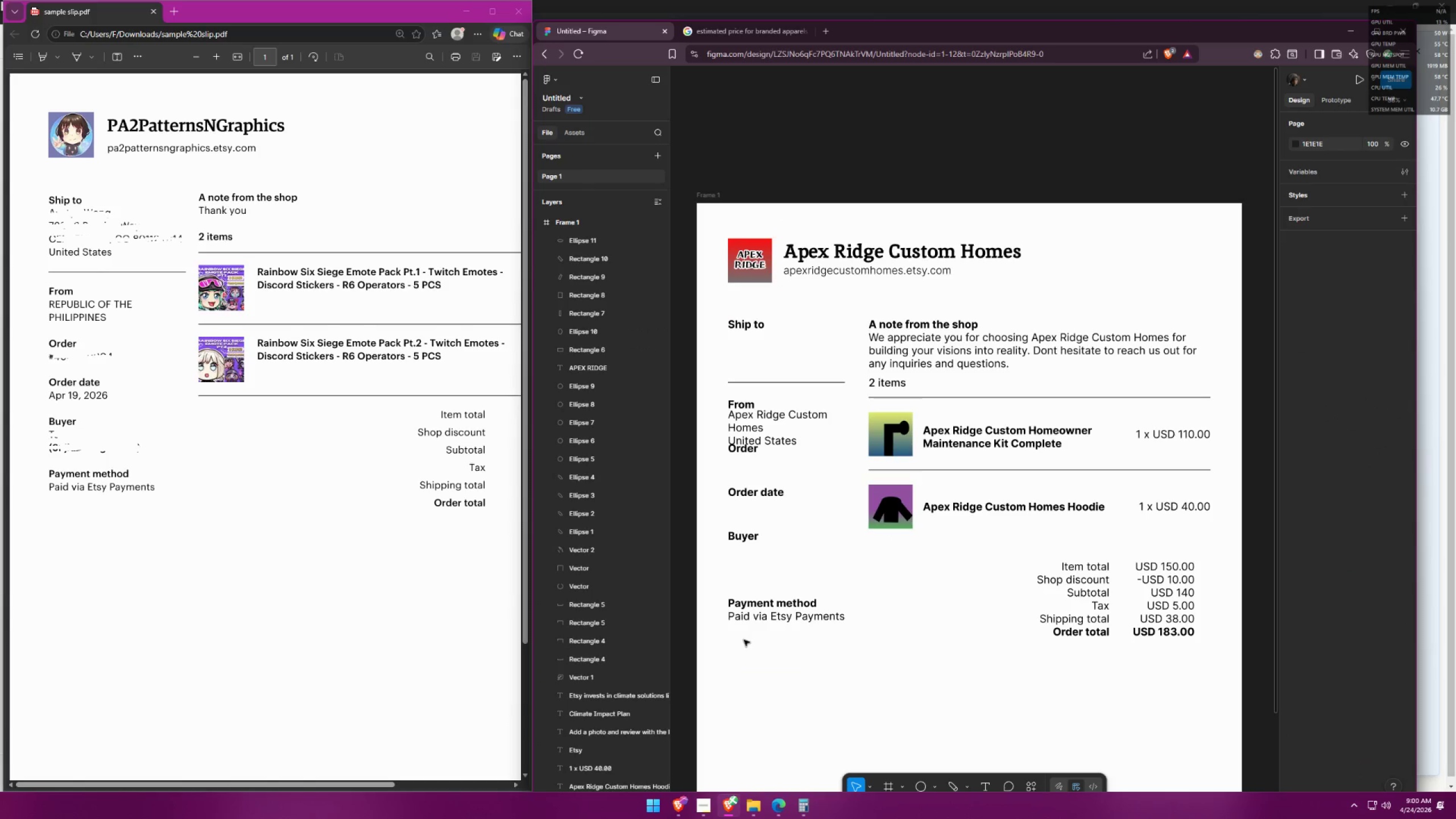 
left_click_drag(start_coordinate=[745, 651], to_coordinate=[729, 450])
 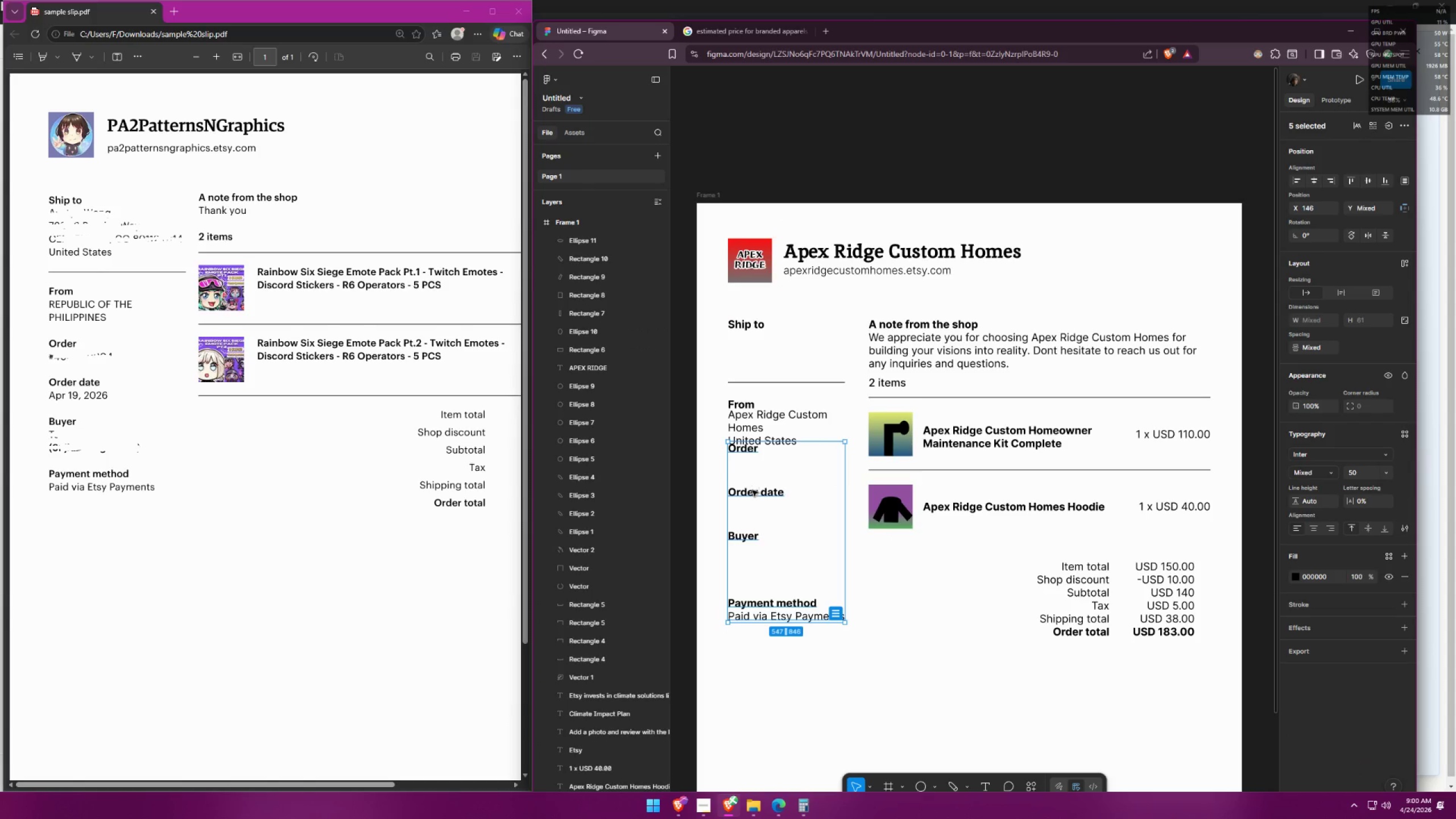 
left_click_drag(start_coordinate=[752, 493], to_coordinate=[752, 506])
 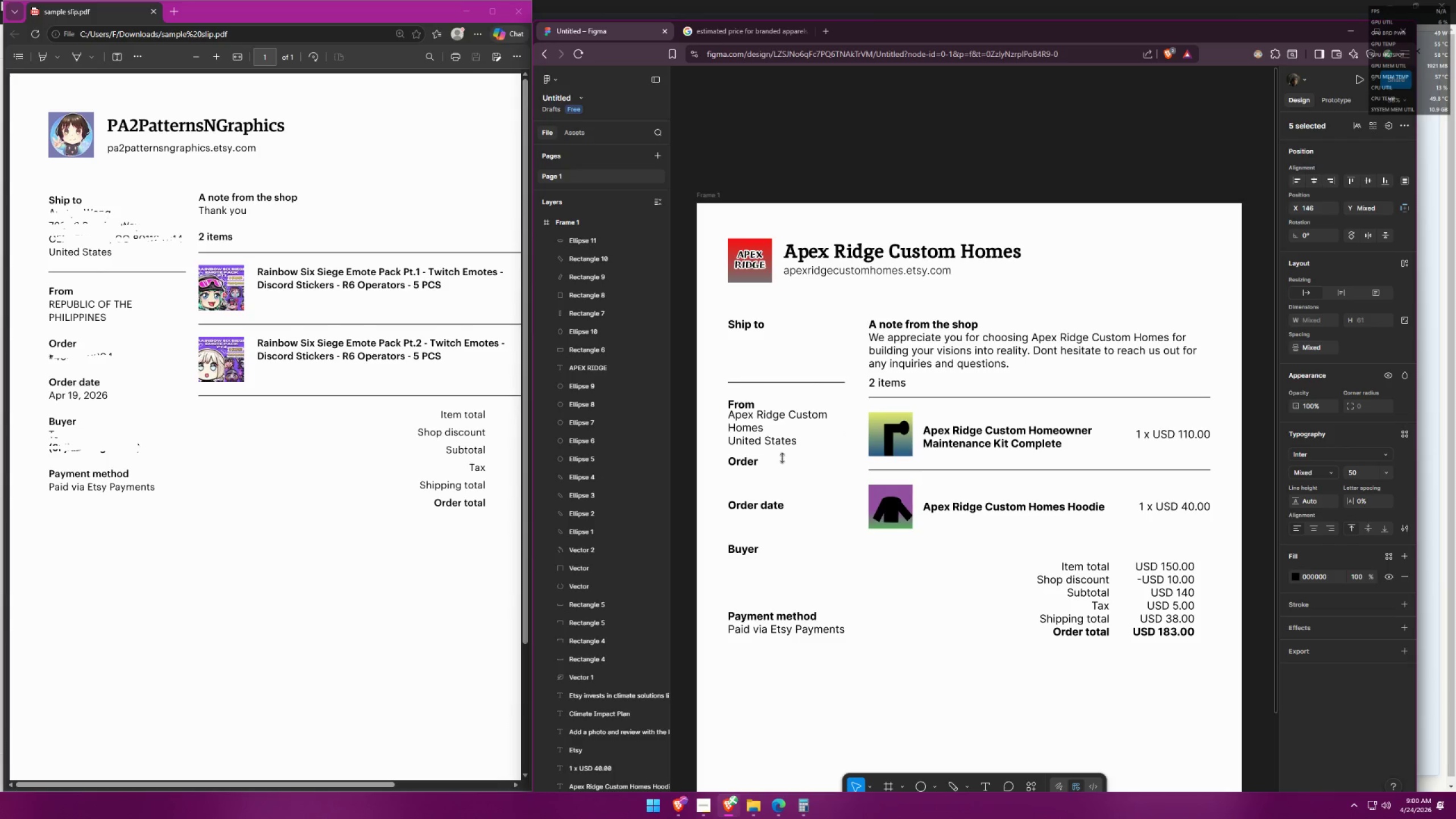 
left_click([792, 458])
 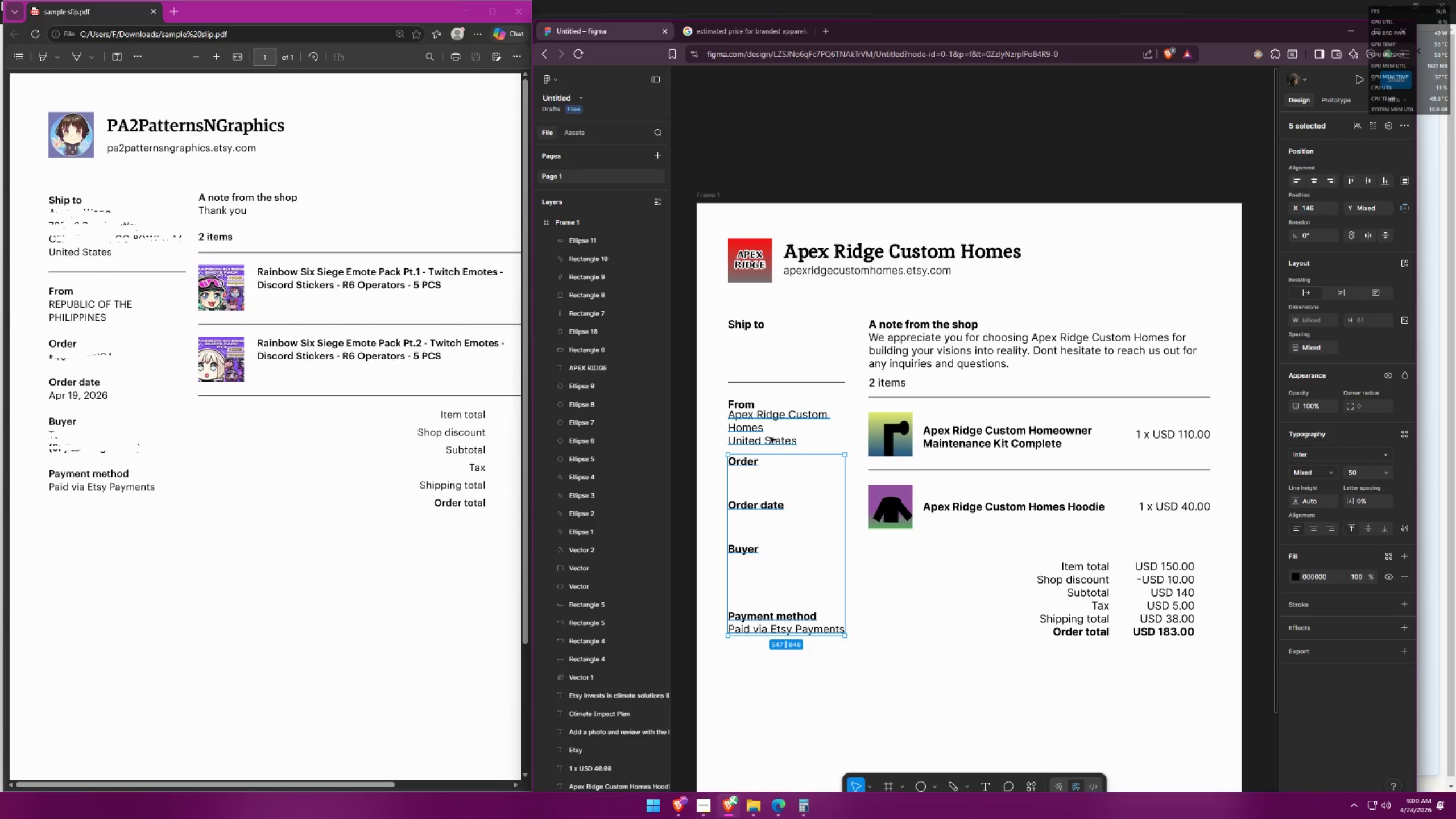 
left_click_drag(start_coordinate=[759, 423], to_coordinate=[758, 427])
 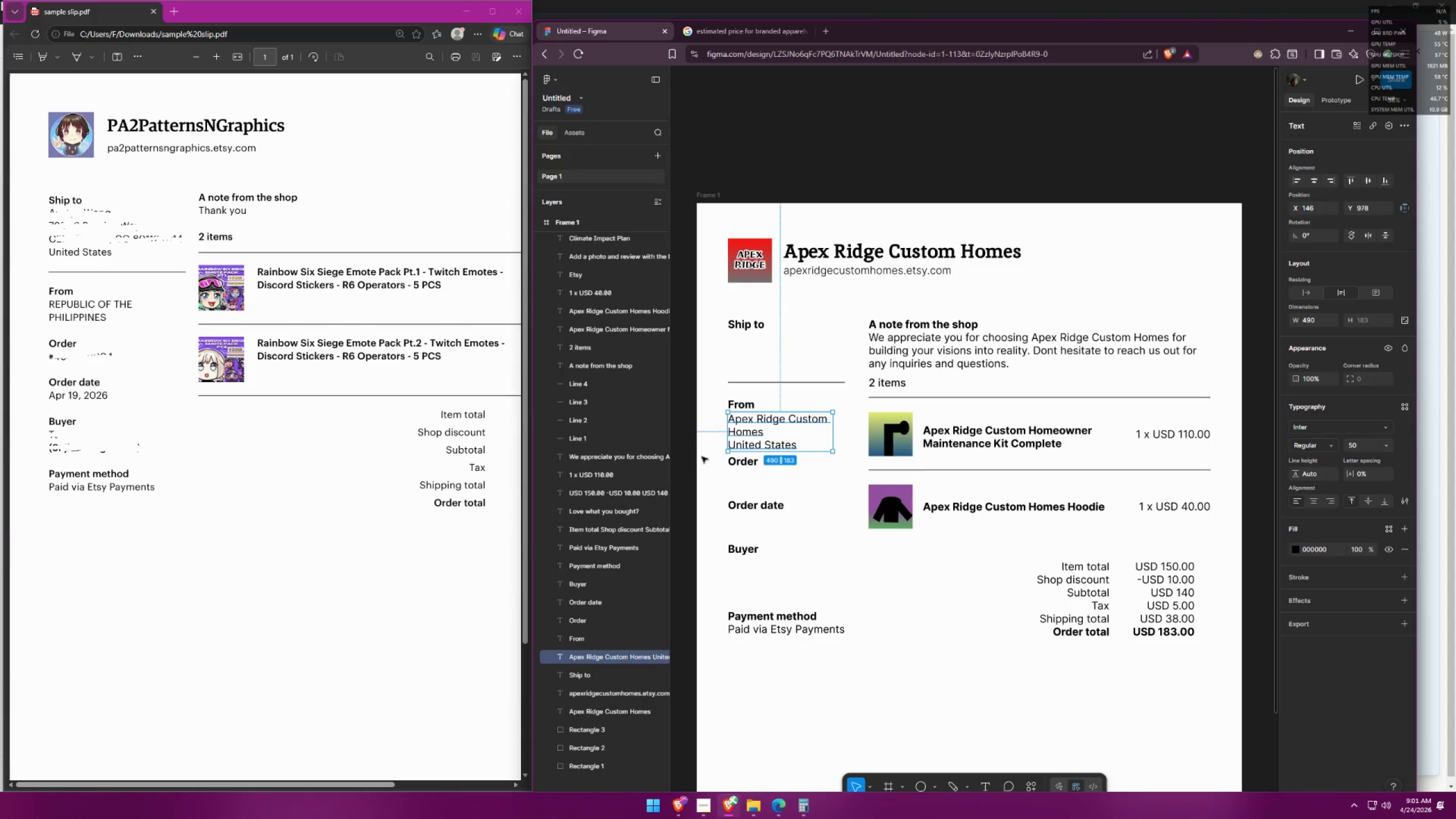 
left_click([694, 461])
 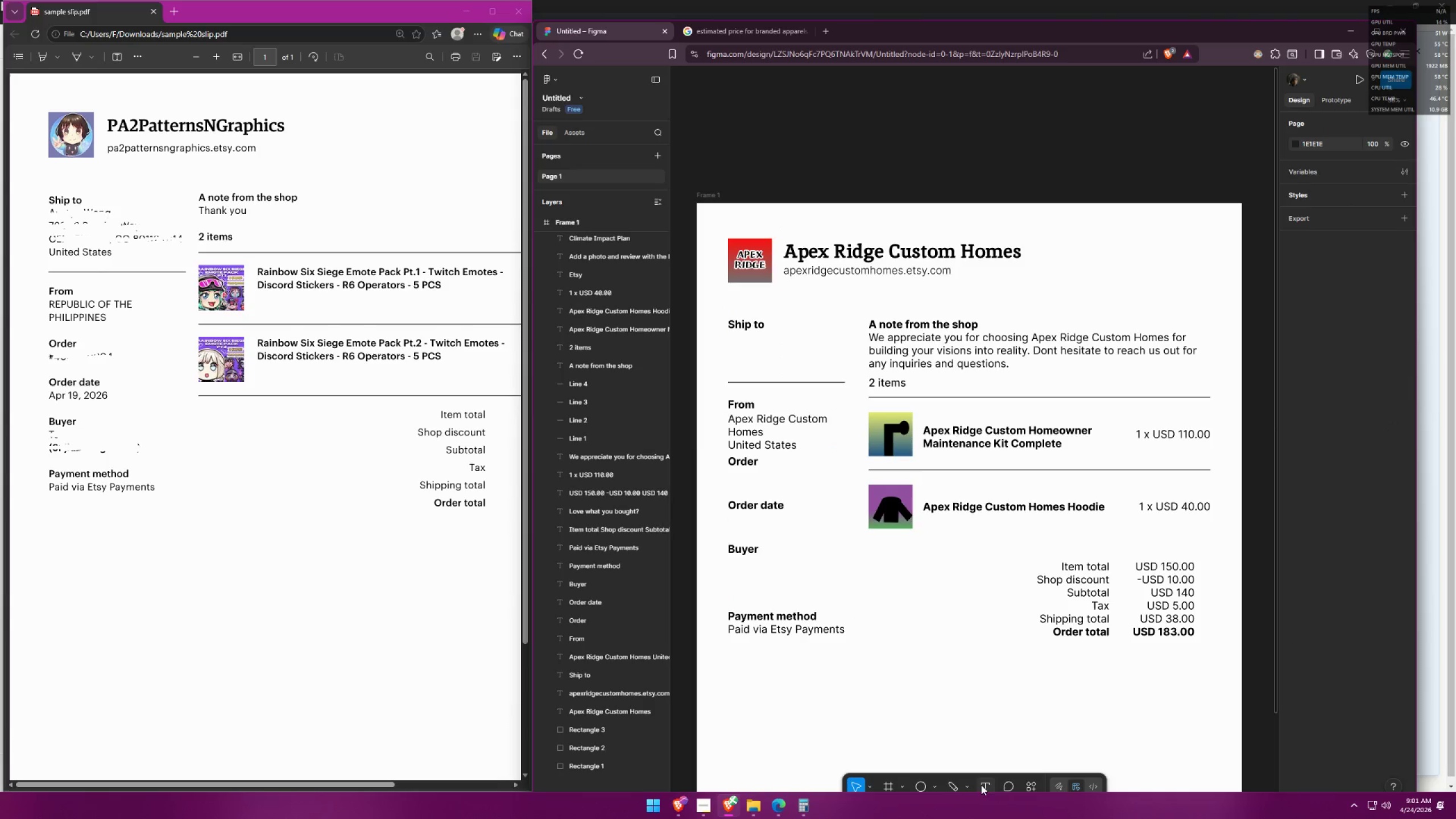 
left_click([747, 358])
 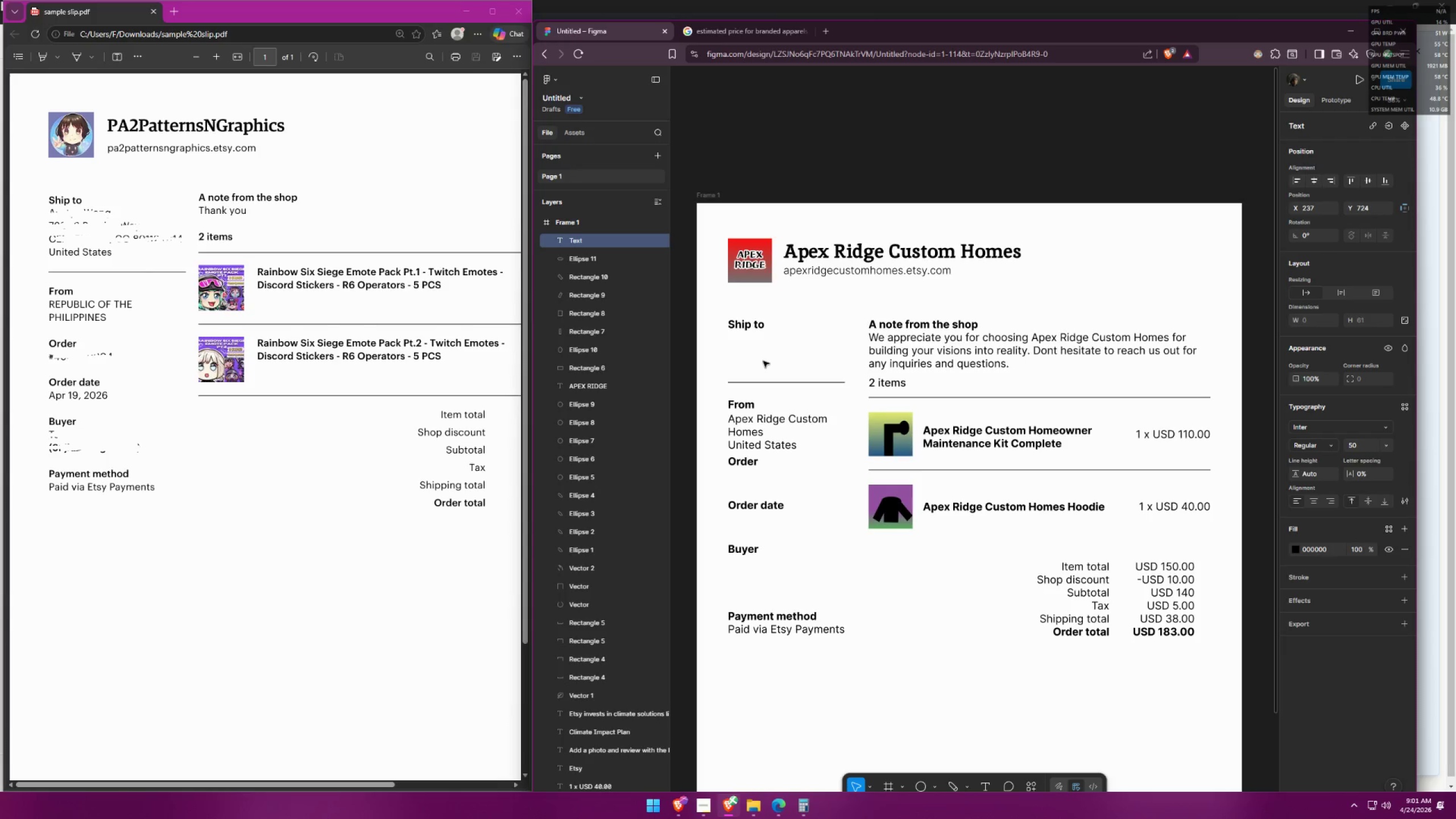 
type(XXXXXX,XXXX)
 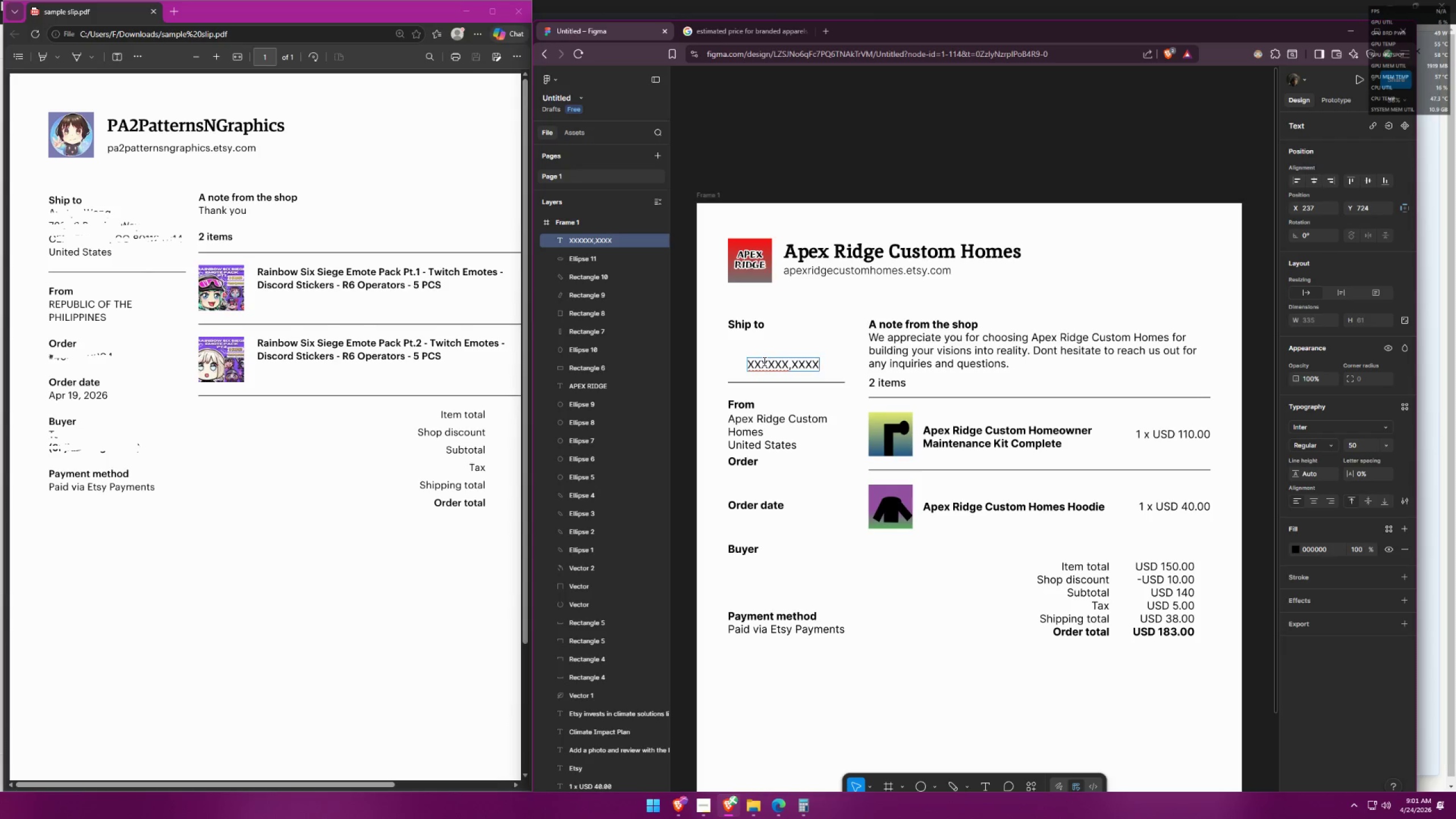 
 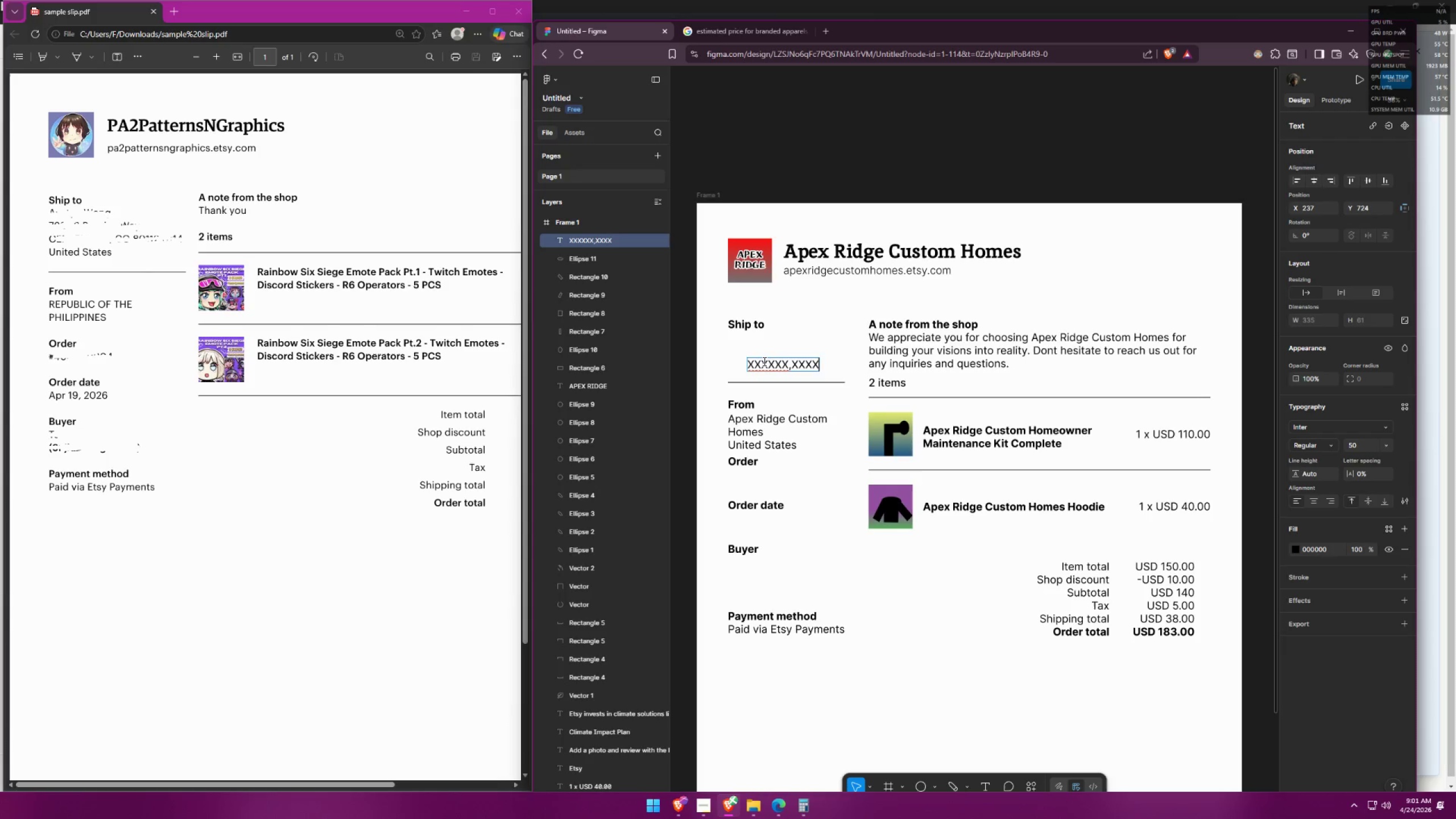 
key(Enter)
 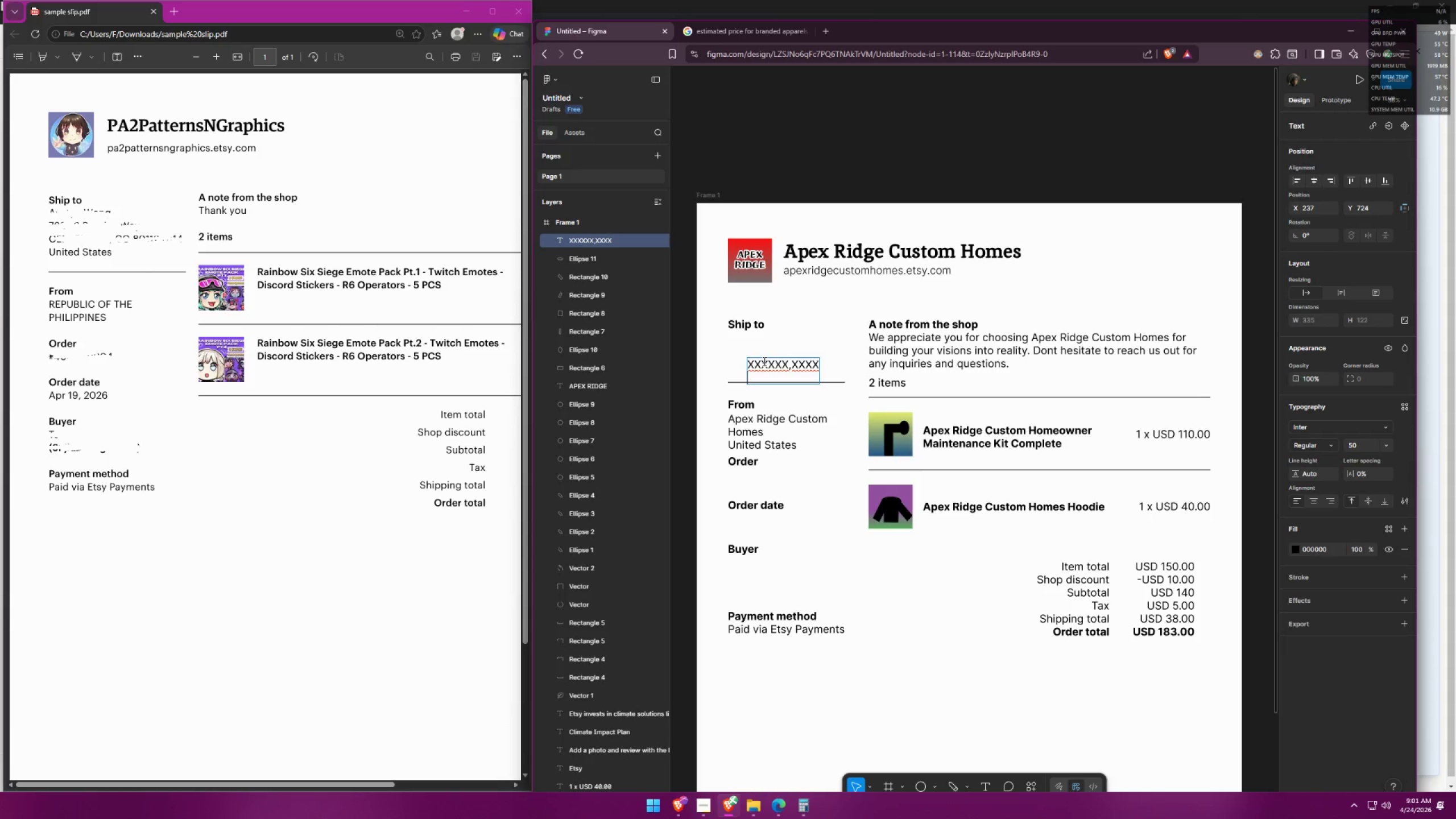 
type(Unie)
key(Backspace)
type(ted States)
 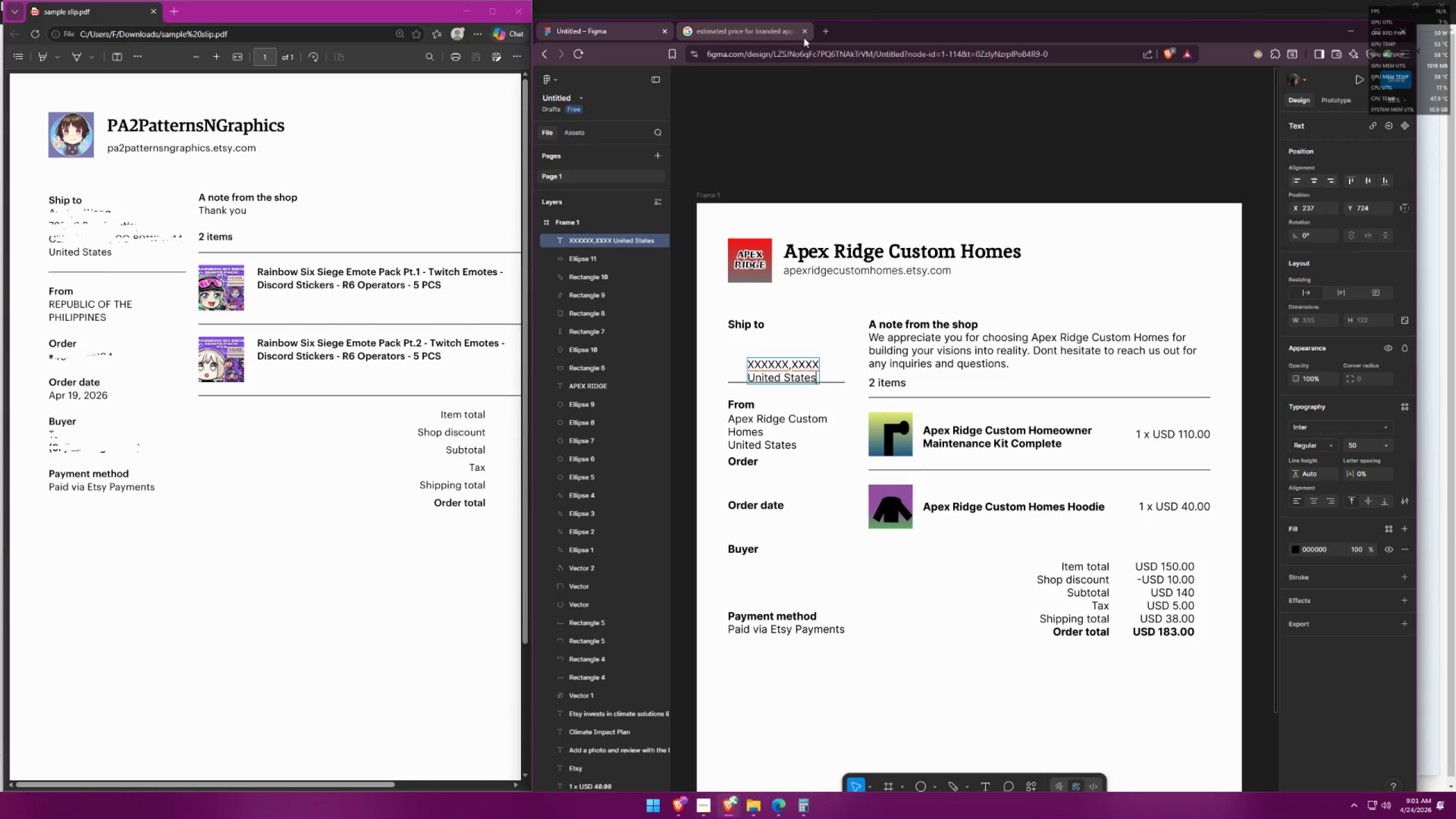 
key(Control+ControlLeft)
 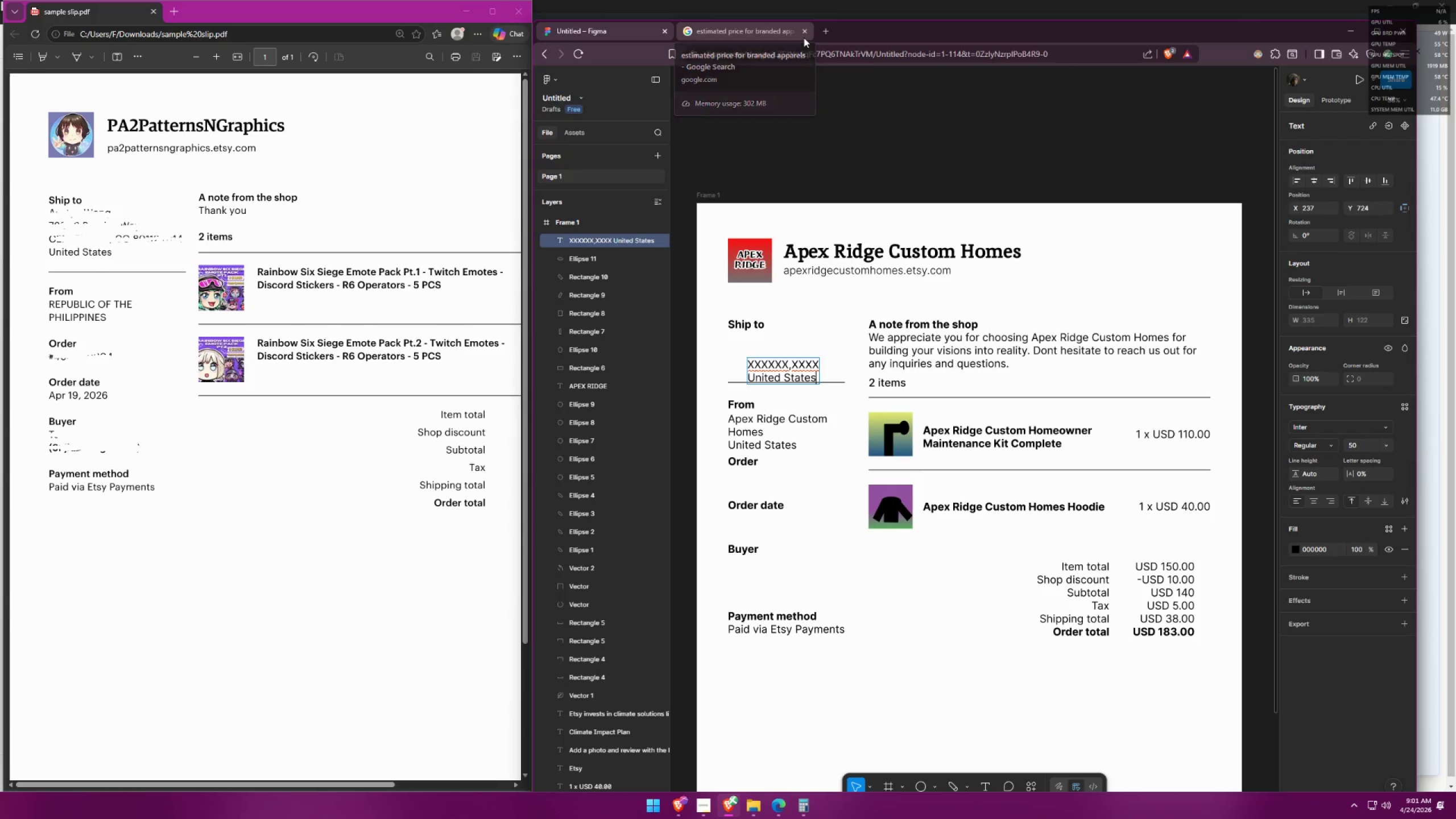 
key(Control+A)
 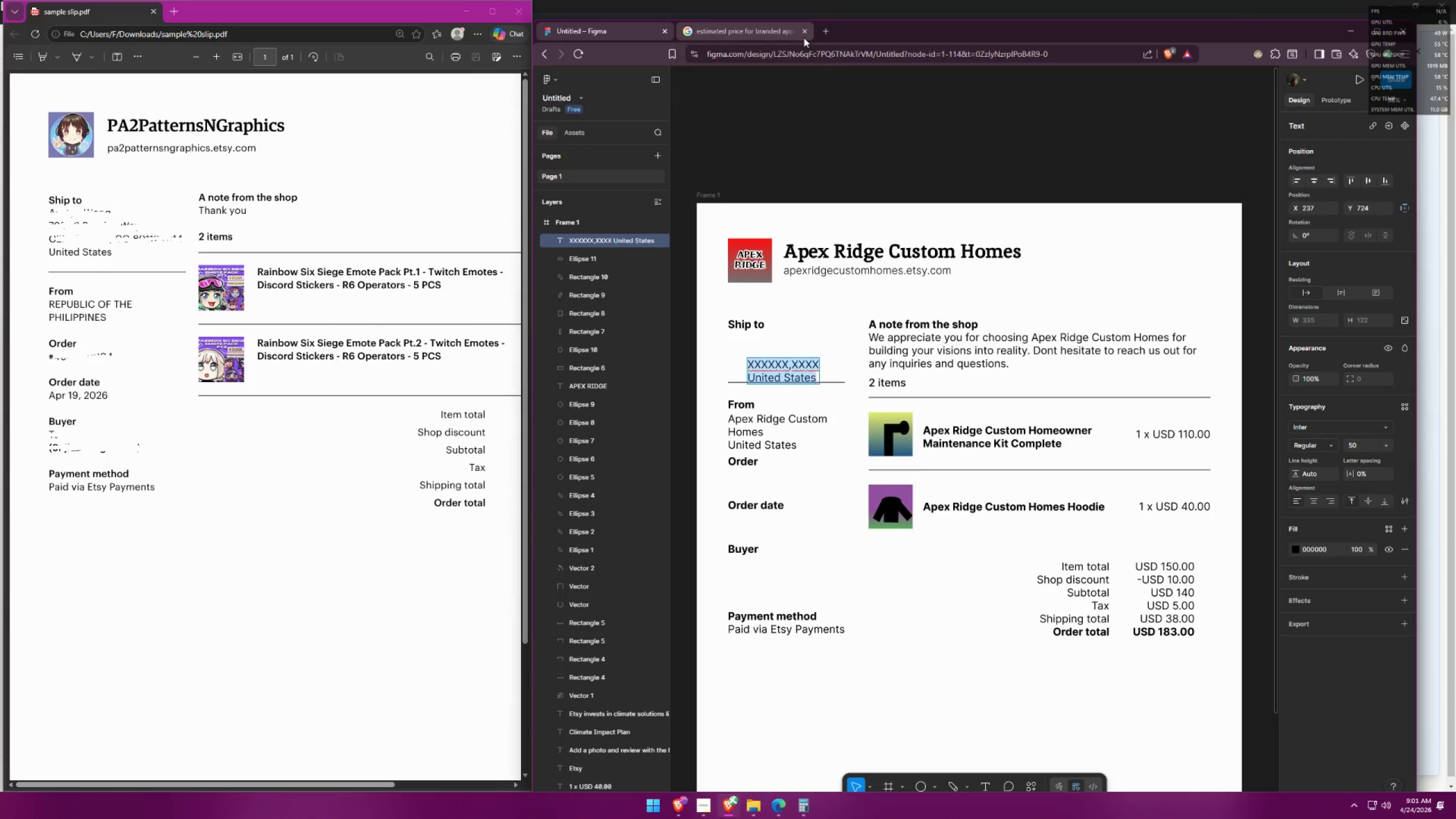 
key(Backspace)
type(Patty S)
 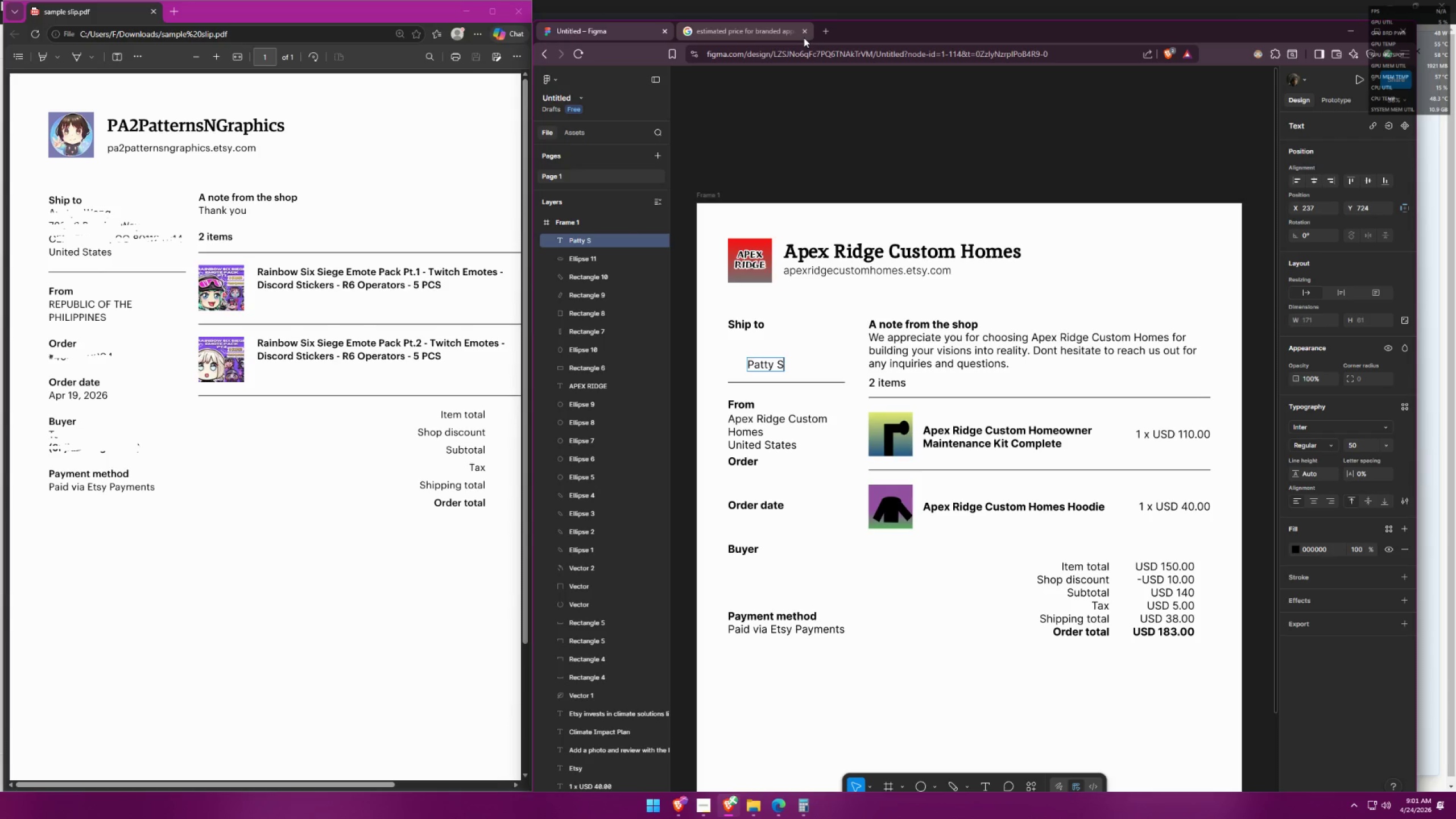 
type(mith)
 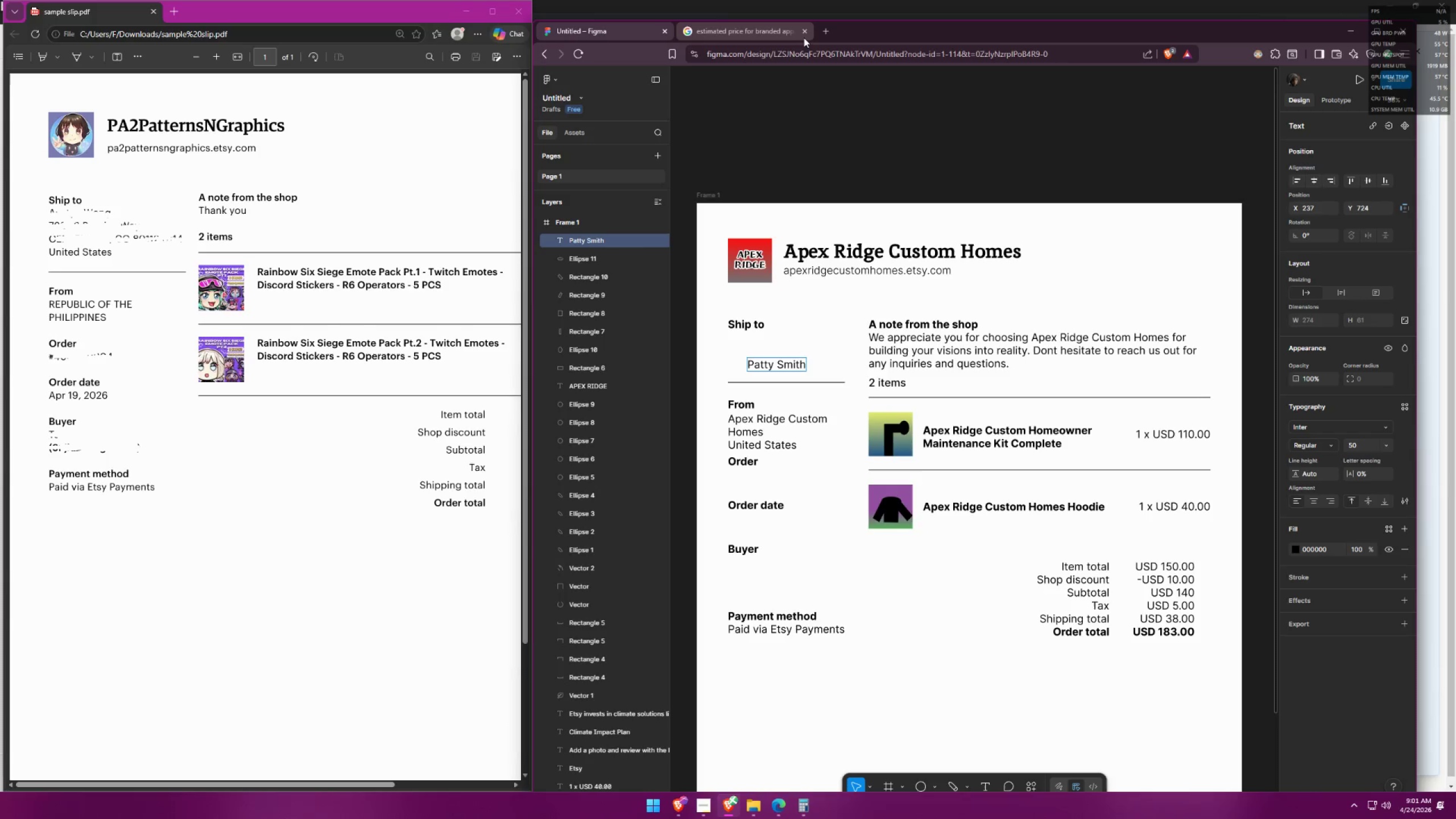 
key(Enter)
 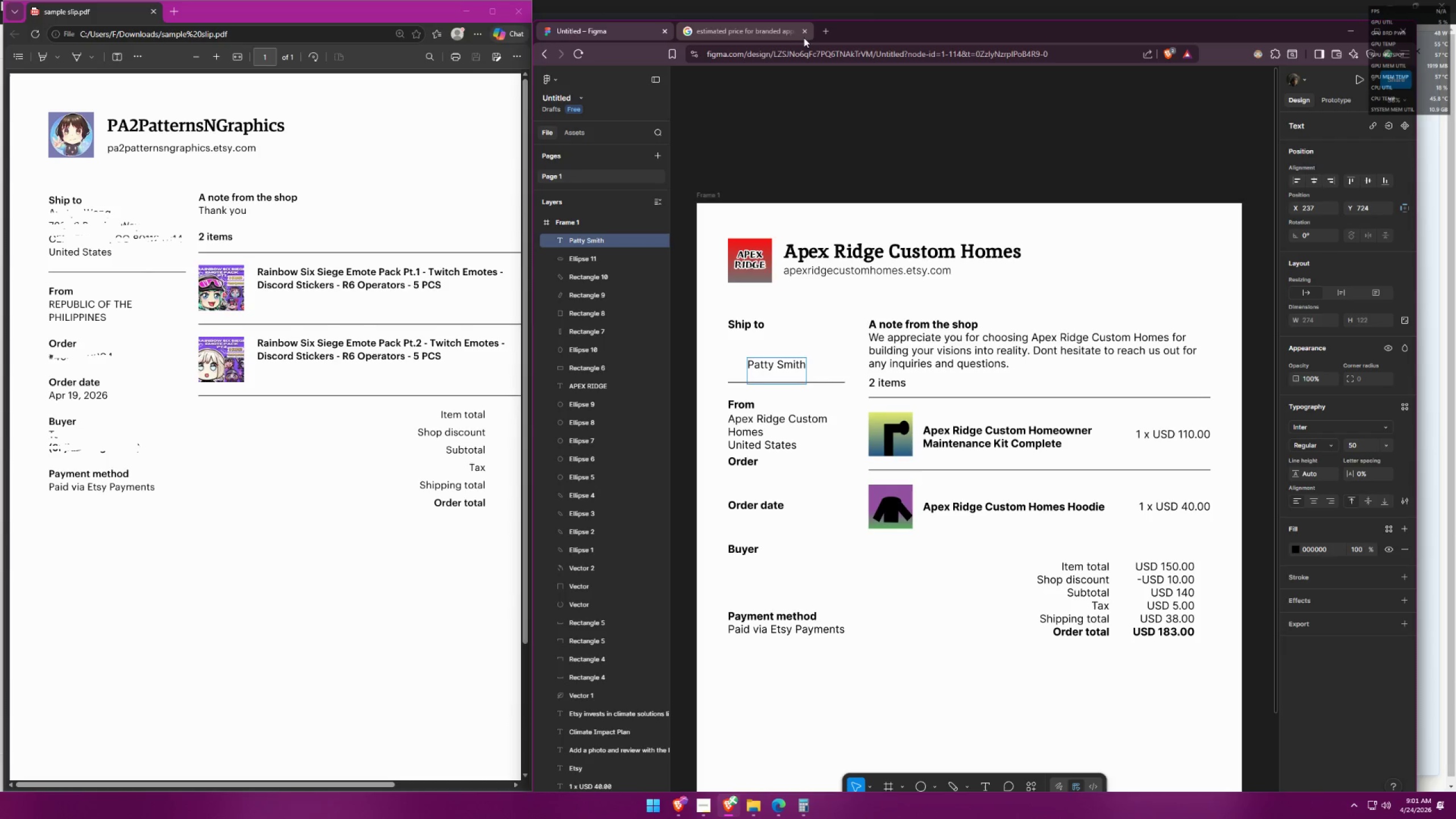 
left_click([823, 31])
 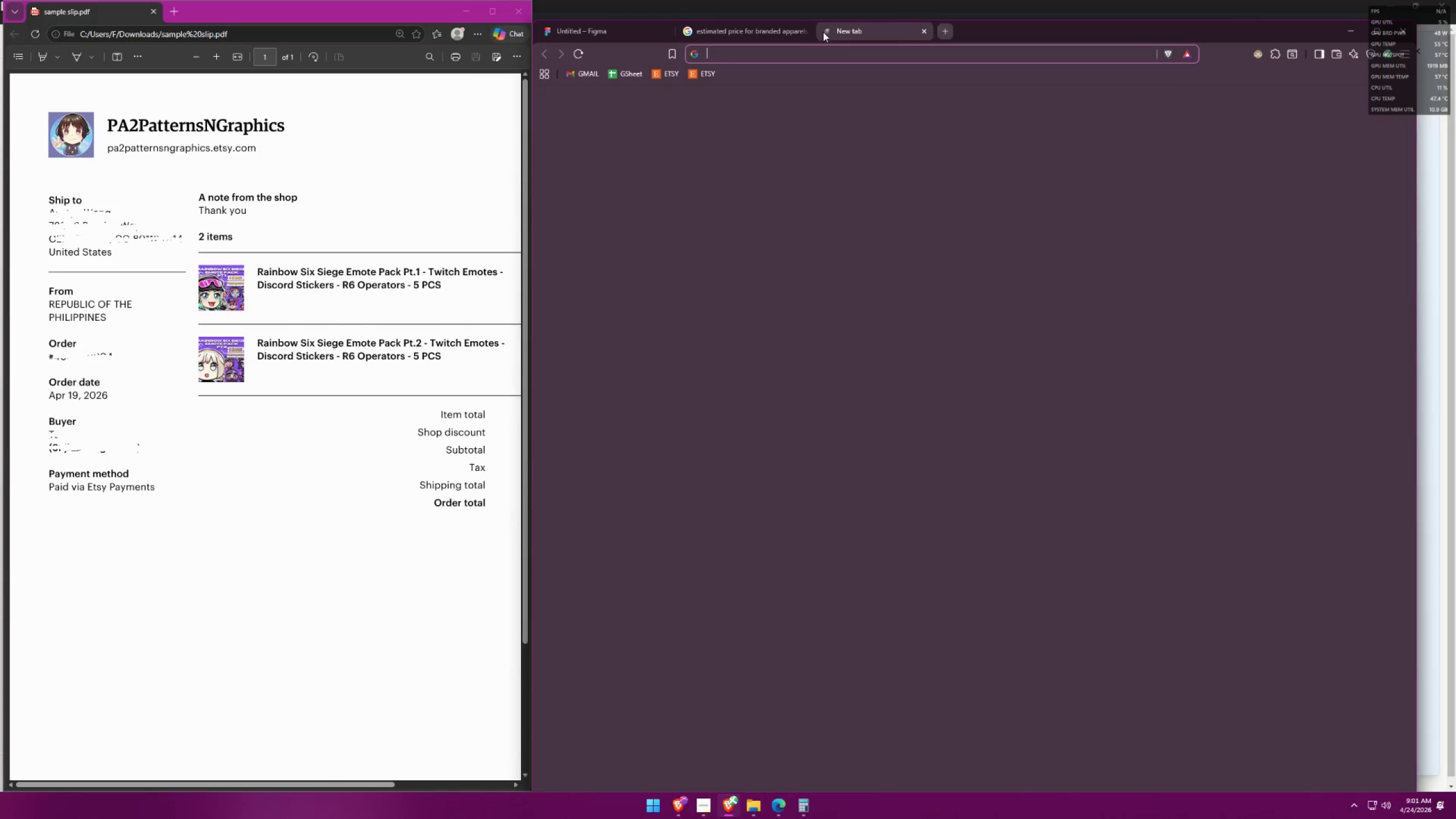 
type(gemeri)
key(Backspace)
key(Backspace)
key(Backspace)
key(Backspace)
key(Backspace)
type(neric amer)
key(Backspace)
key(Backspace)
key(Backspace)
key(Backspace)
type(us address ship to xa)
key(Backspace)
key(Backspace)
type(sample)
 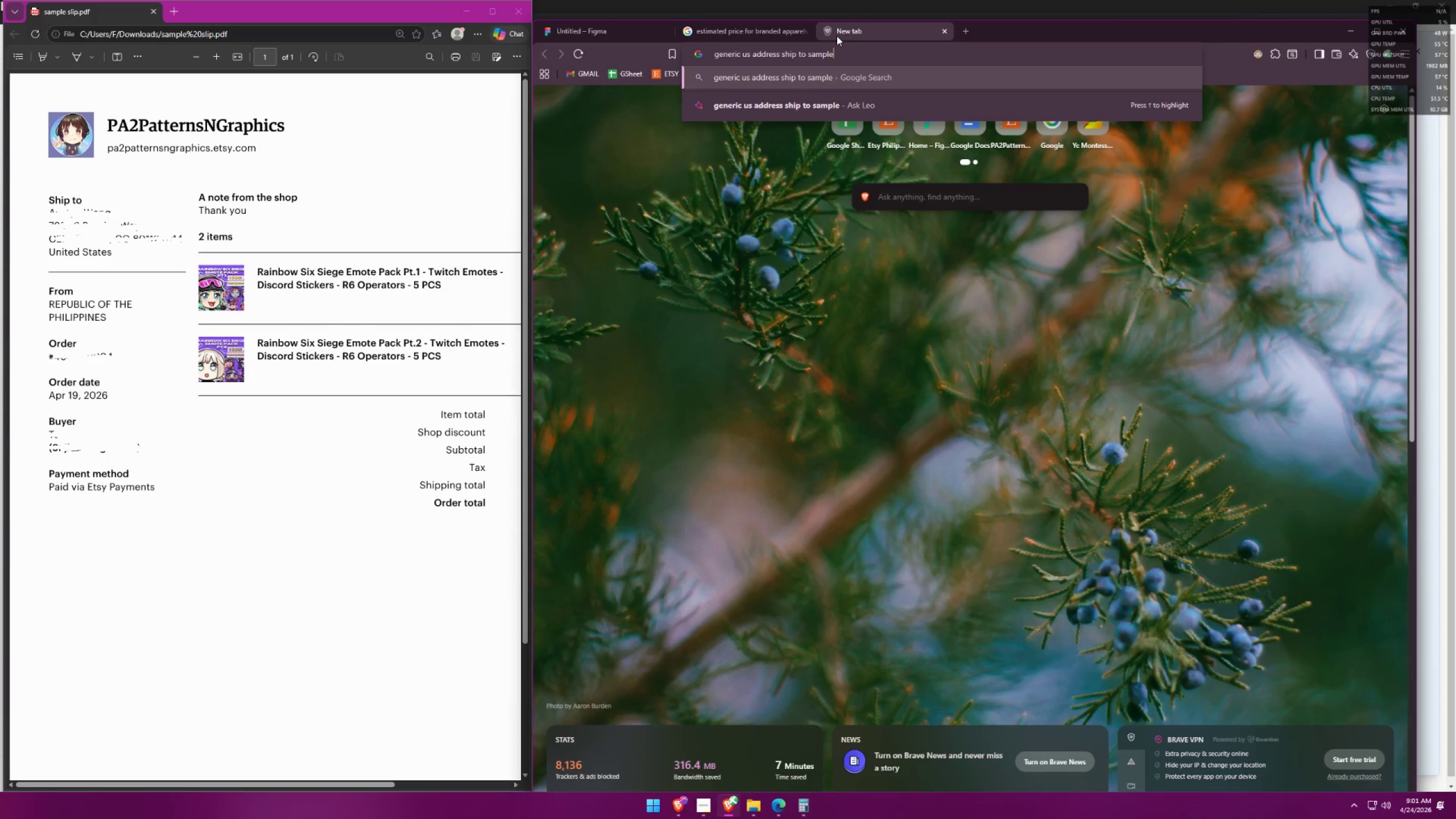 
key(Enter)
 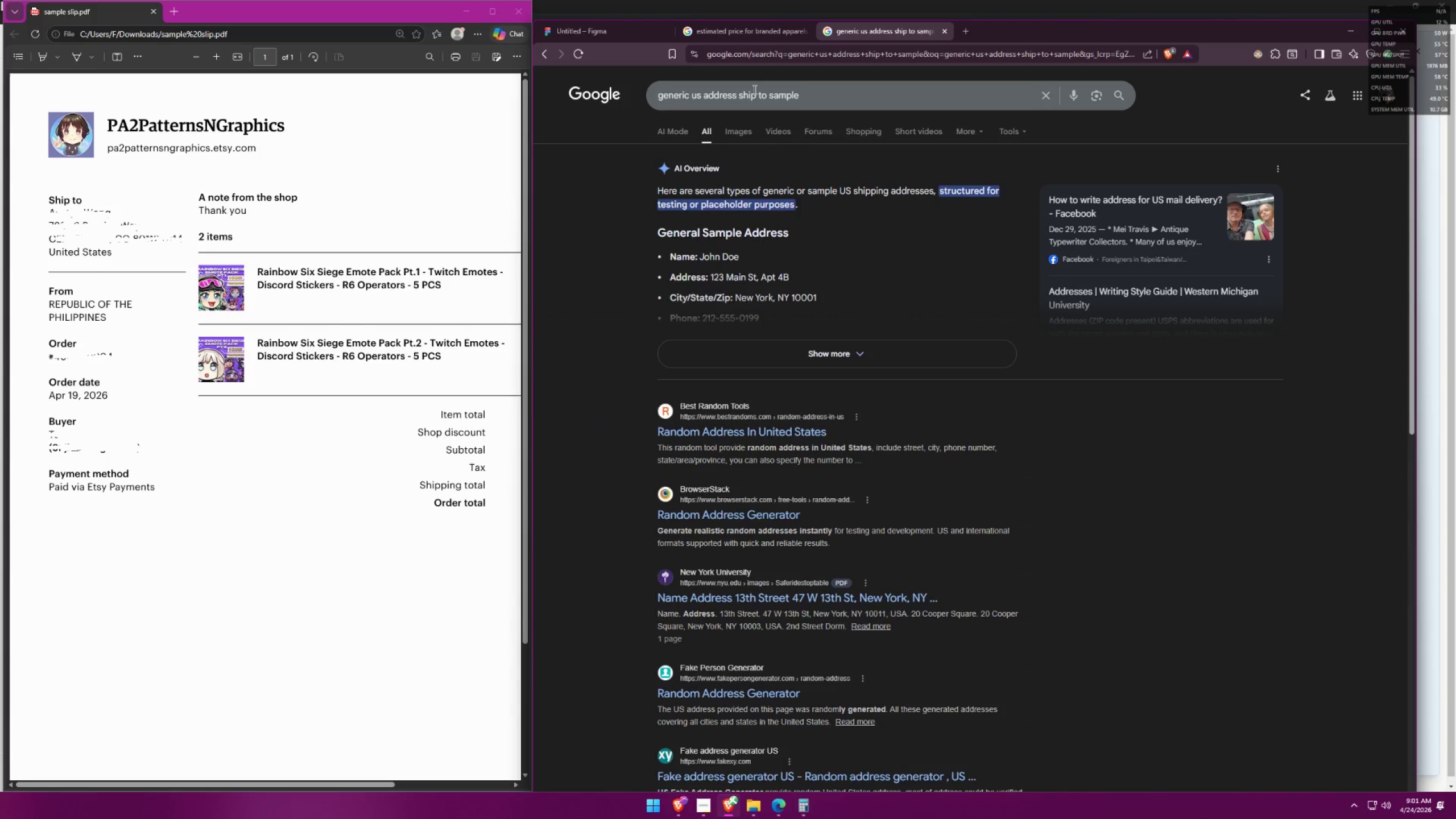 
left_click([629, 33])
 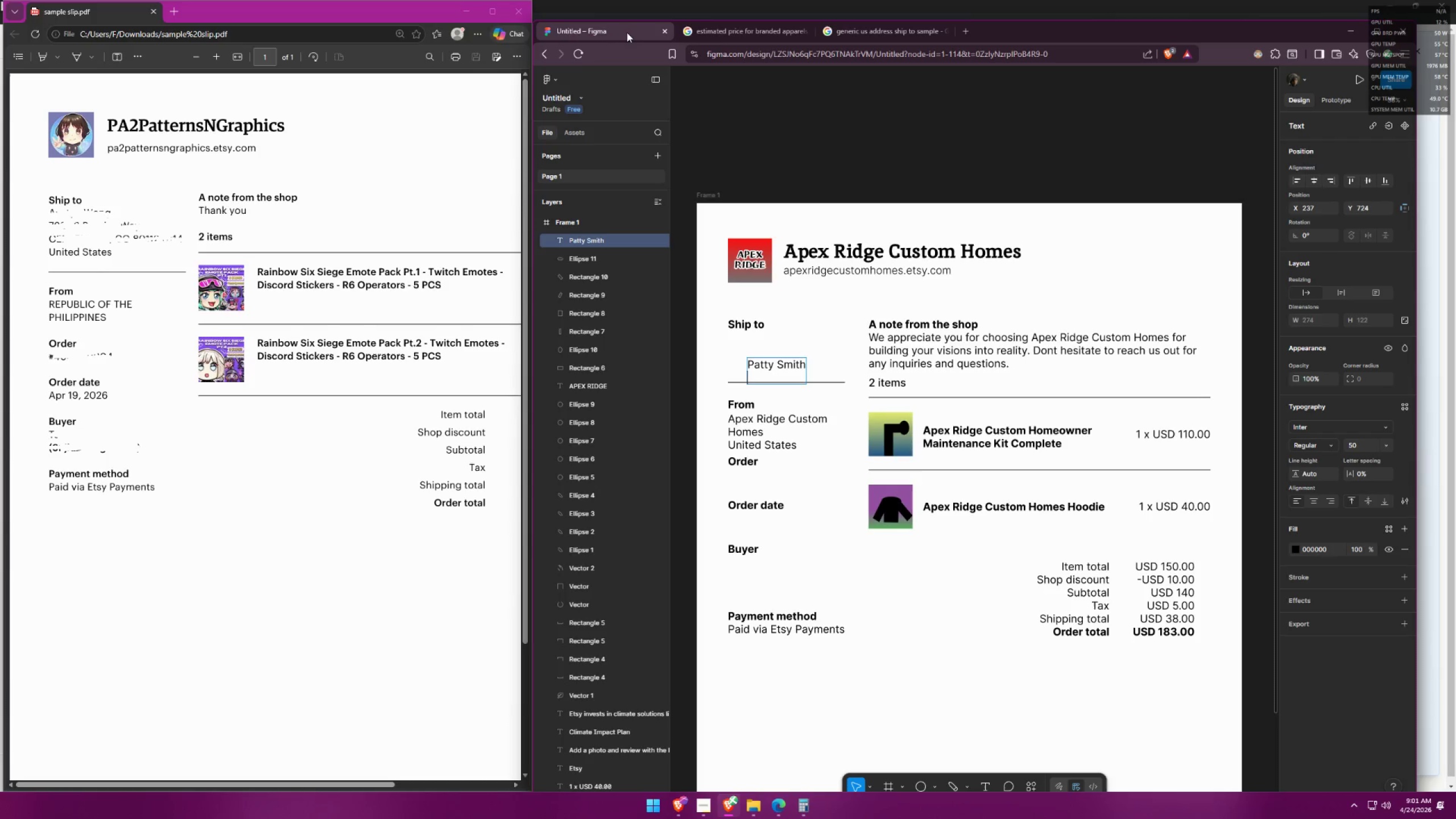 
type(123 Main St.)
 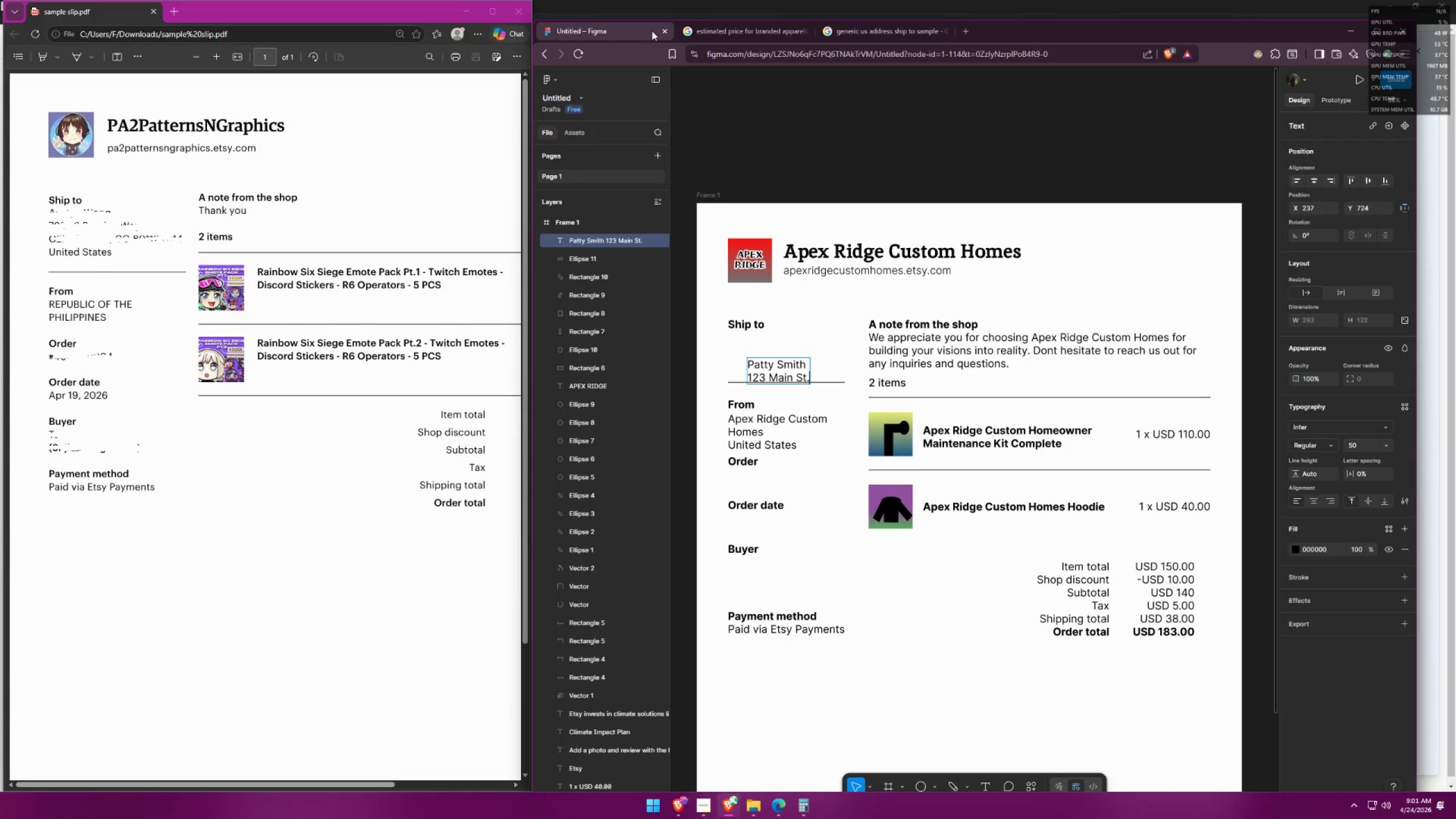 
left_click([918, 25])
 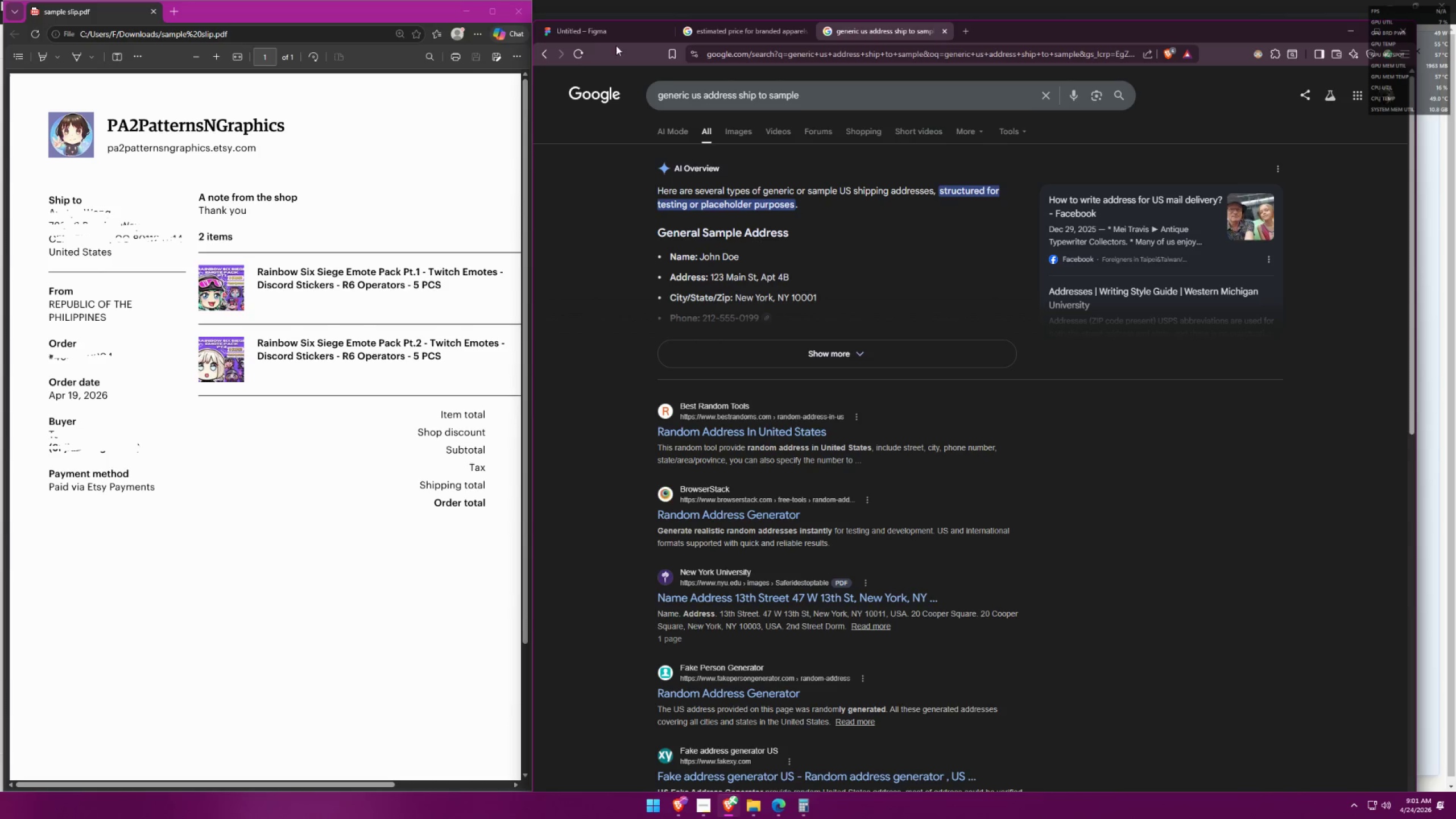 
left_click([600, 34])
 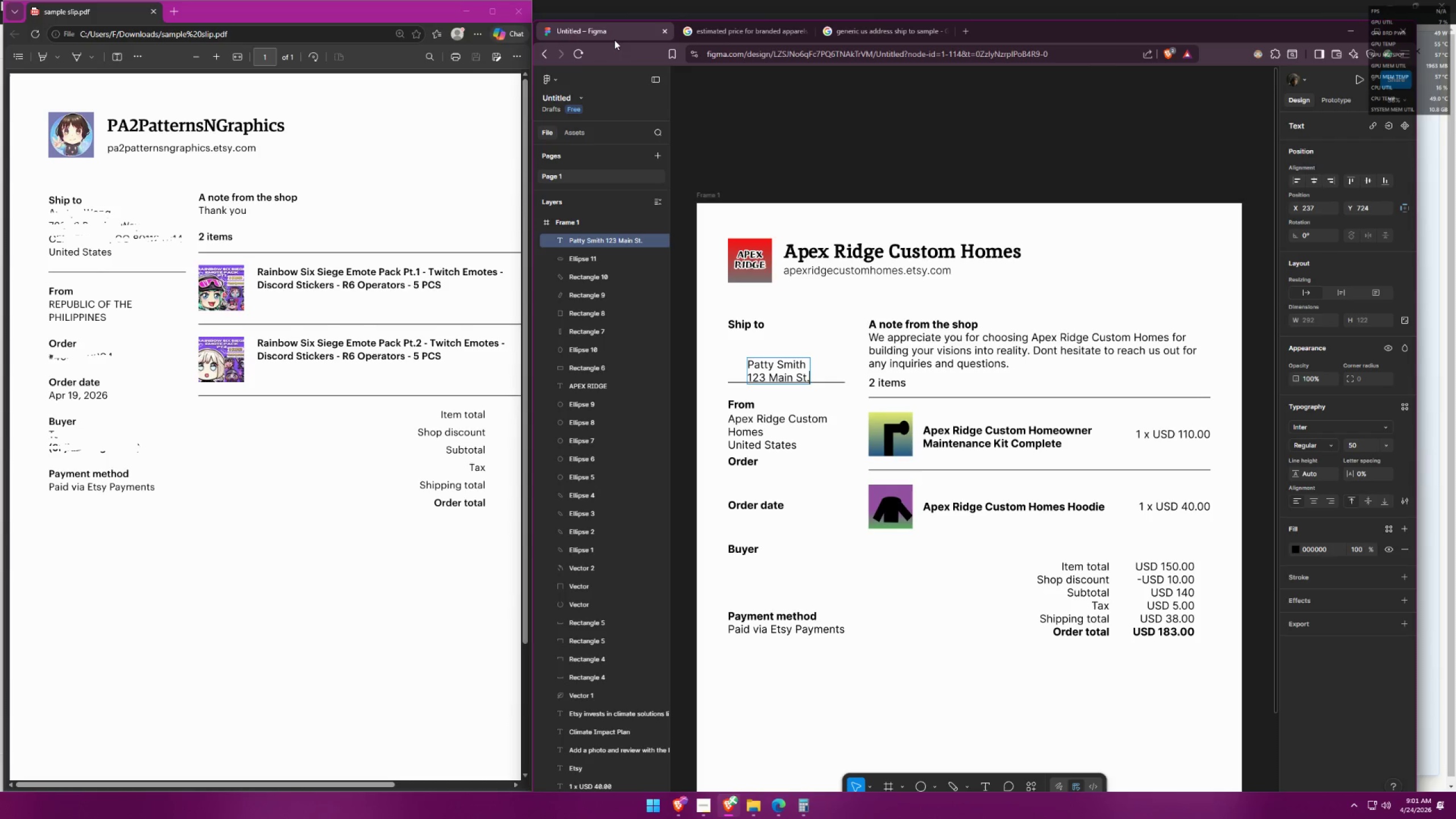 
key(Backspace)
type(.)
key(Backspace)
type(, Apt 11B)
 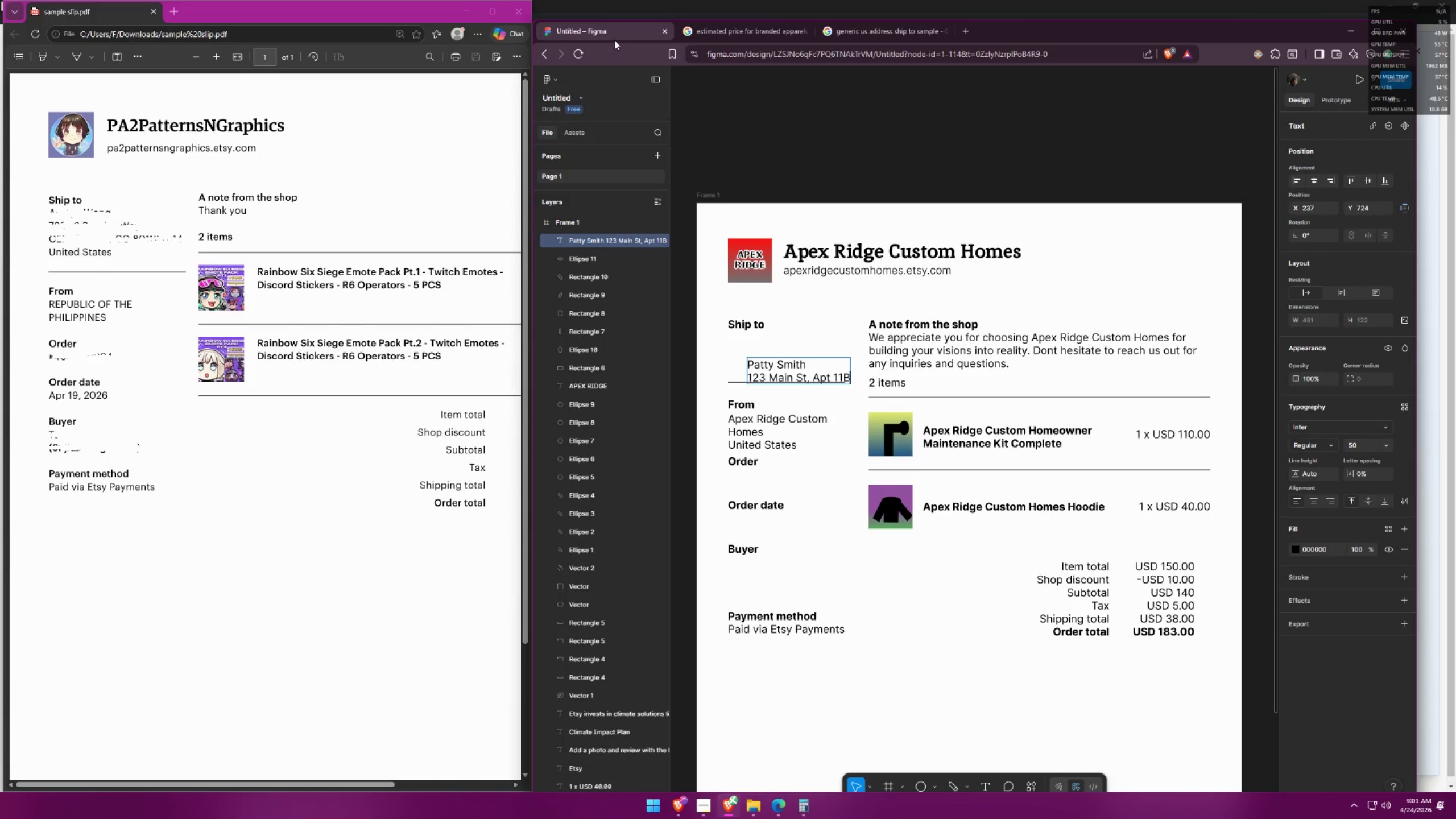 
key(Enter)
 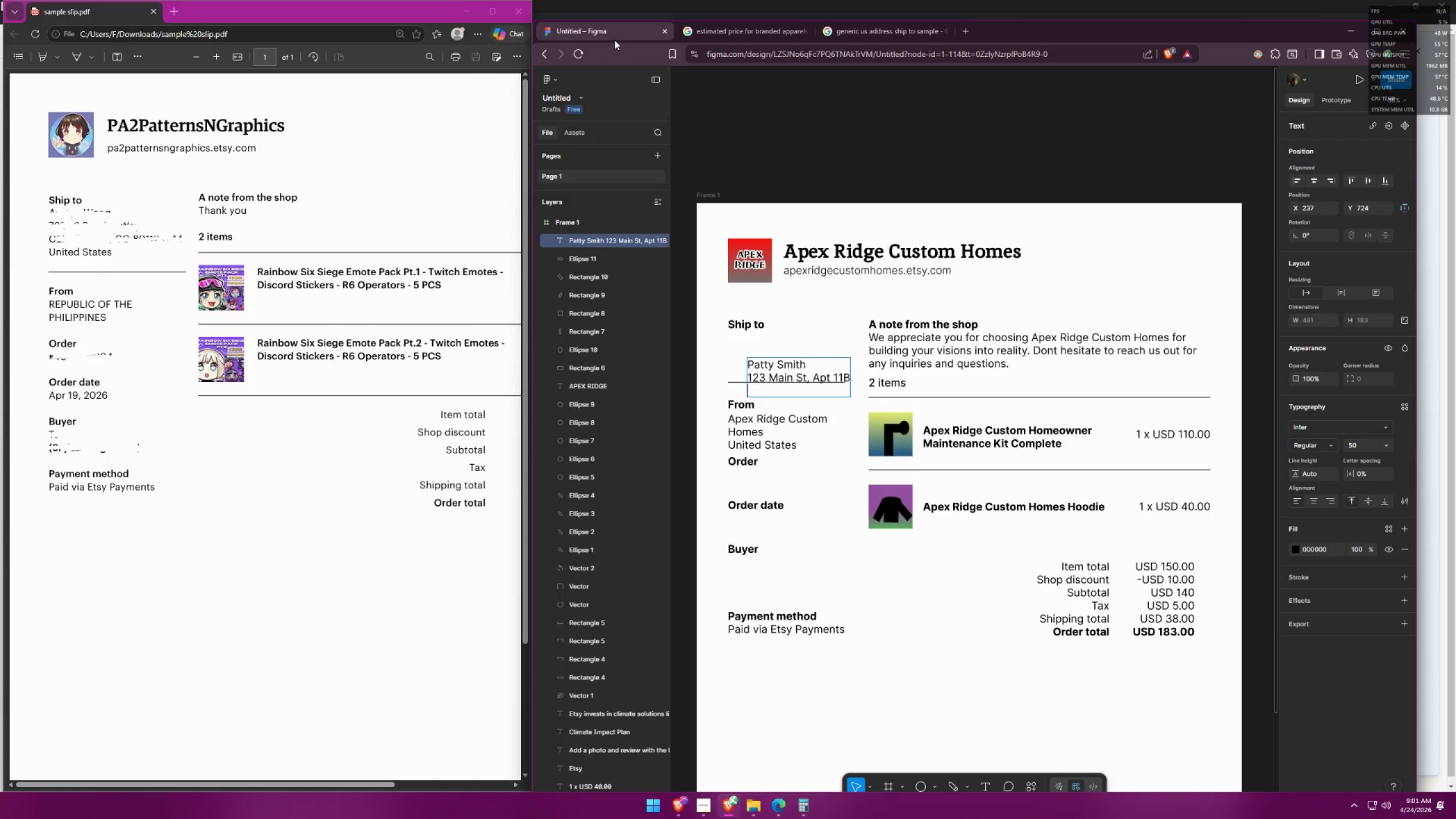 
type(United States)
 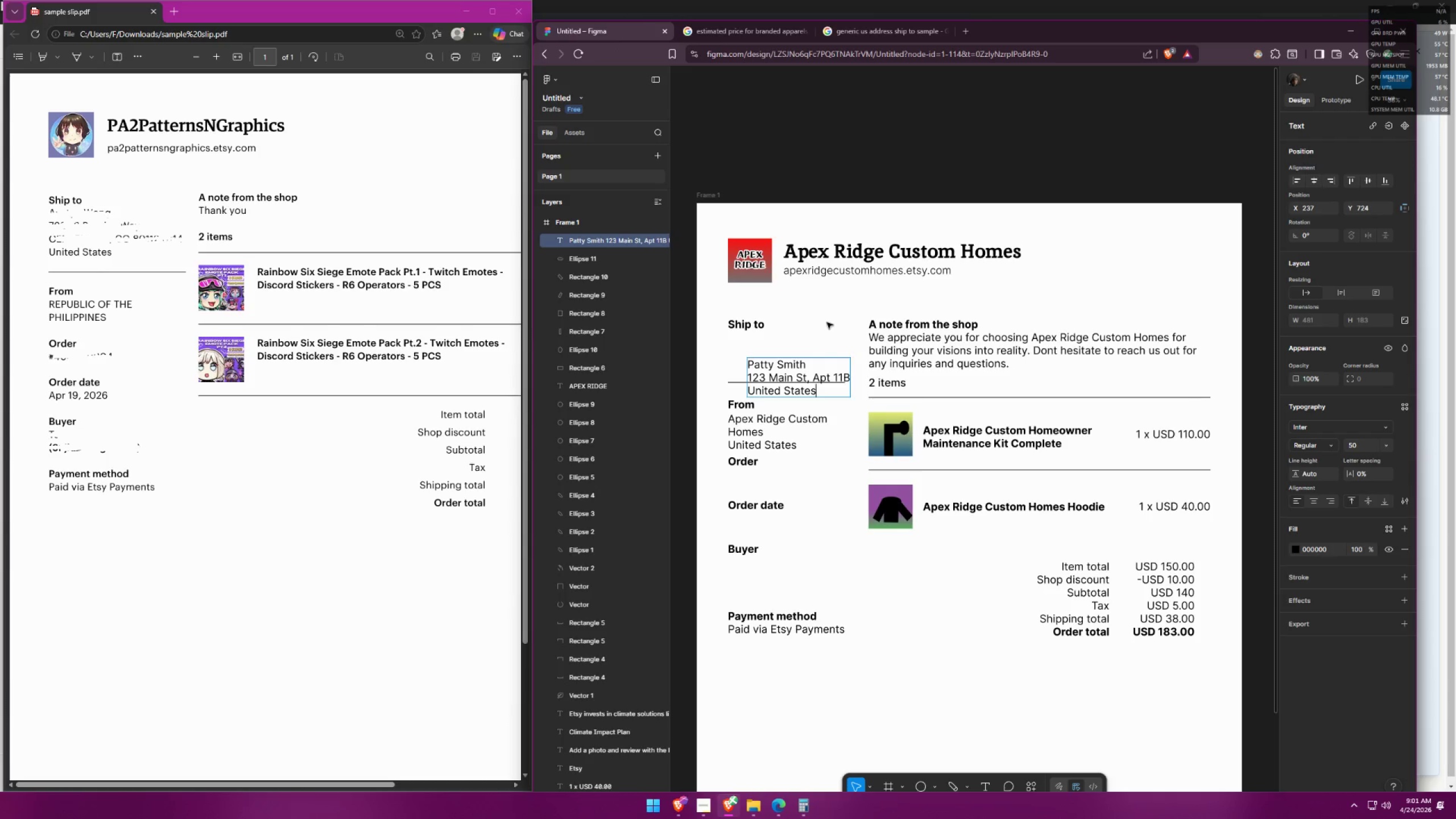 
left_click_drag(start_coordinate=[802, 370], to_coordinate=[782, 344])
 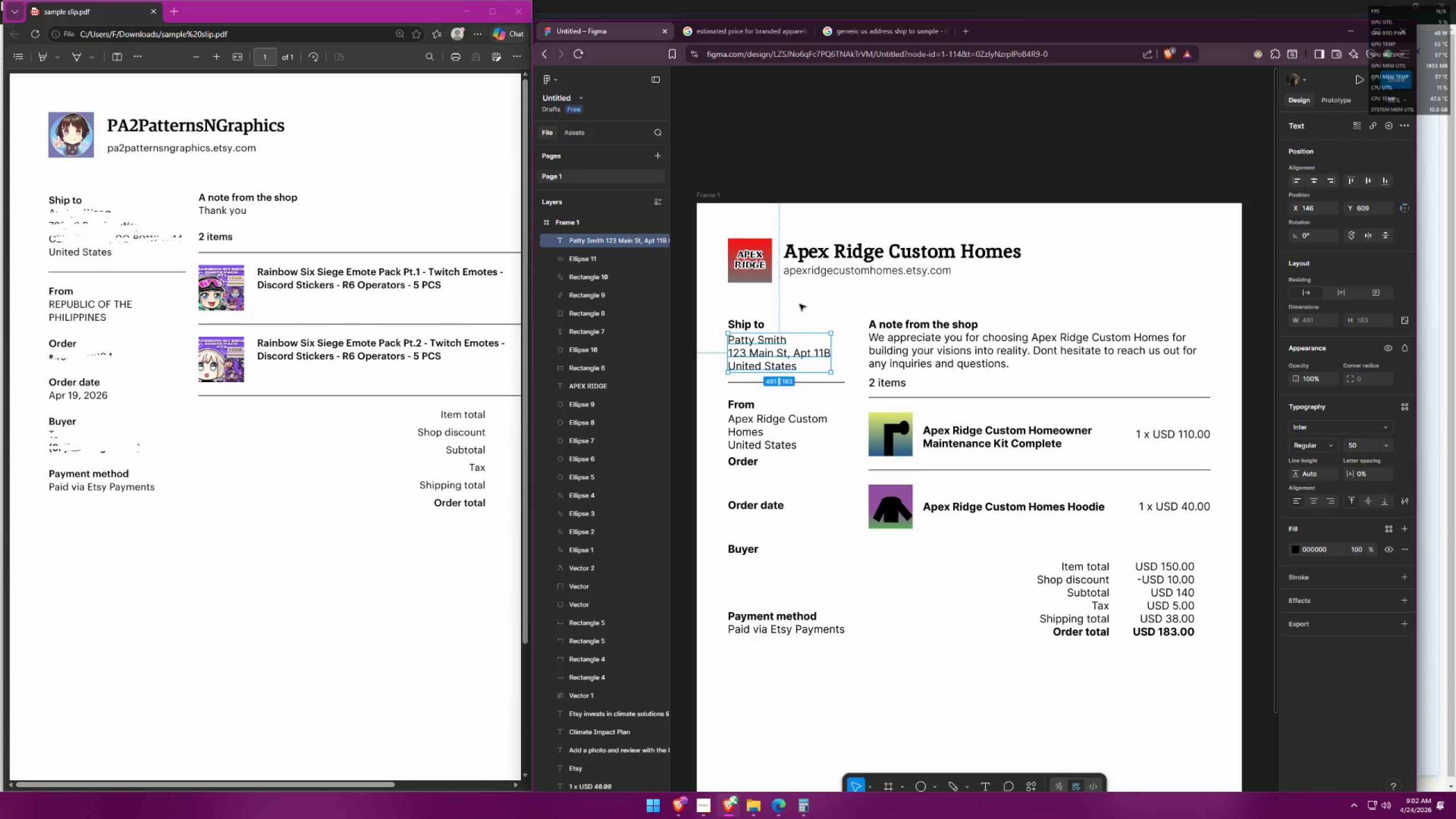 
left_click([804, 300])
 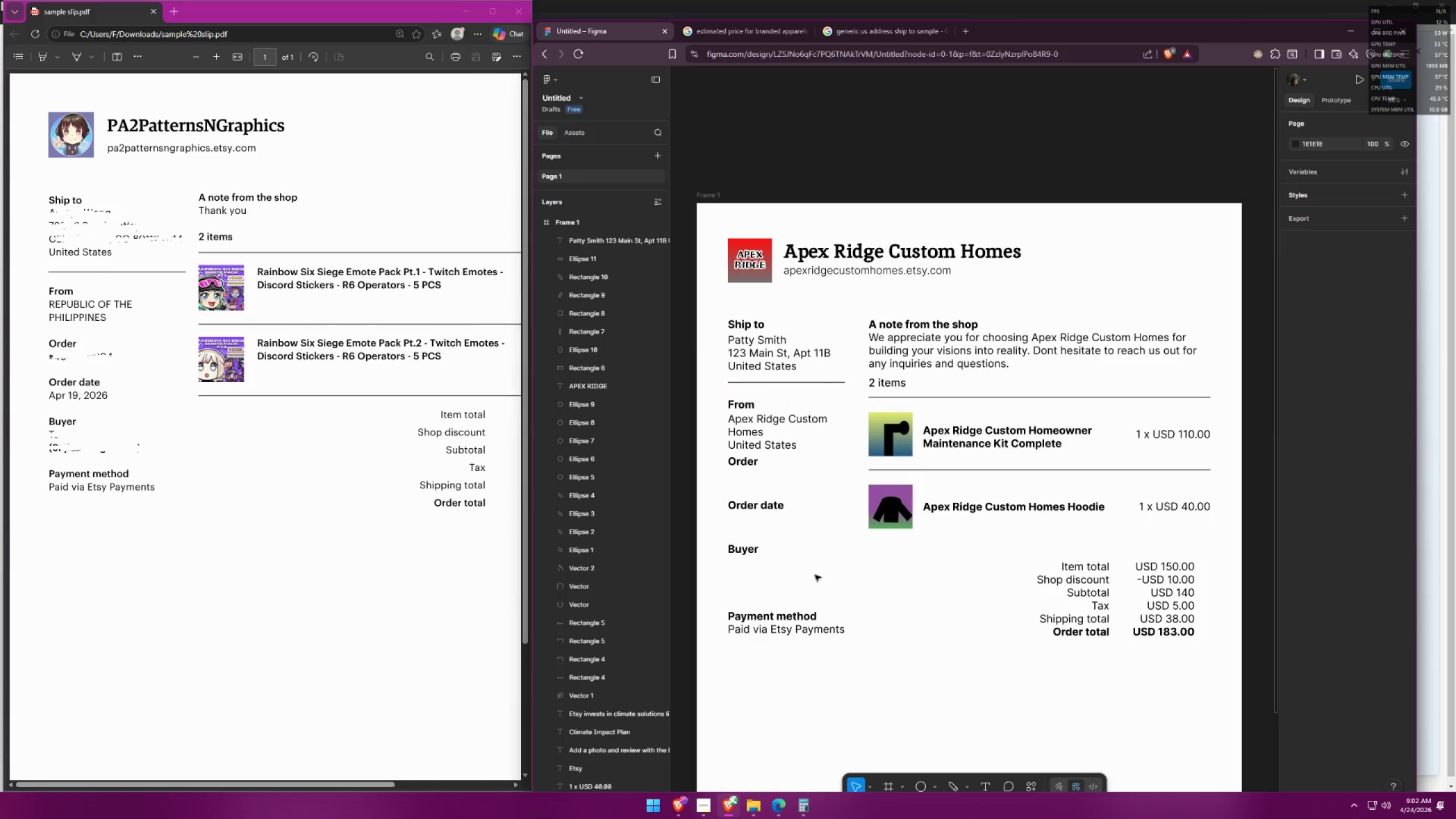 
left_click_drag(start_coordinate=[724, 671], to_coordinate=[776, 461])
 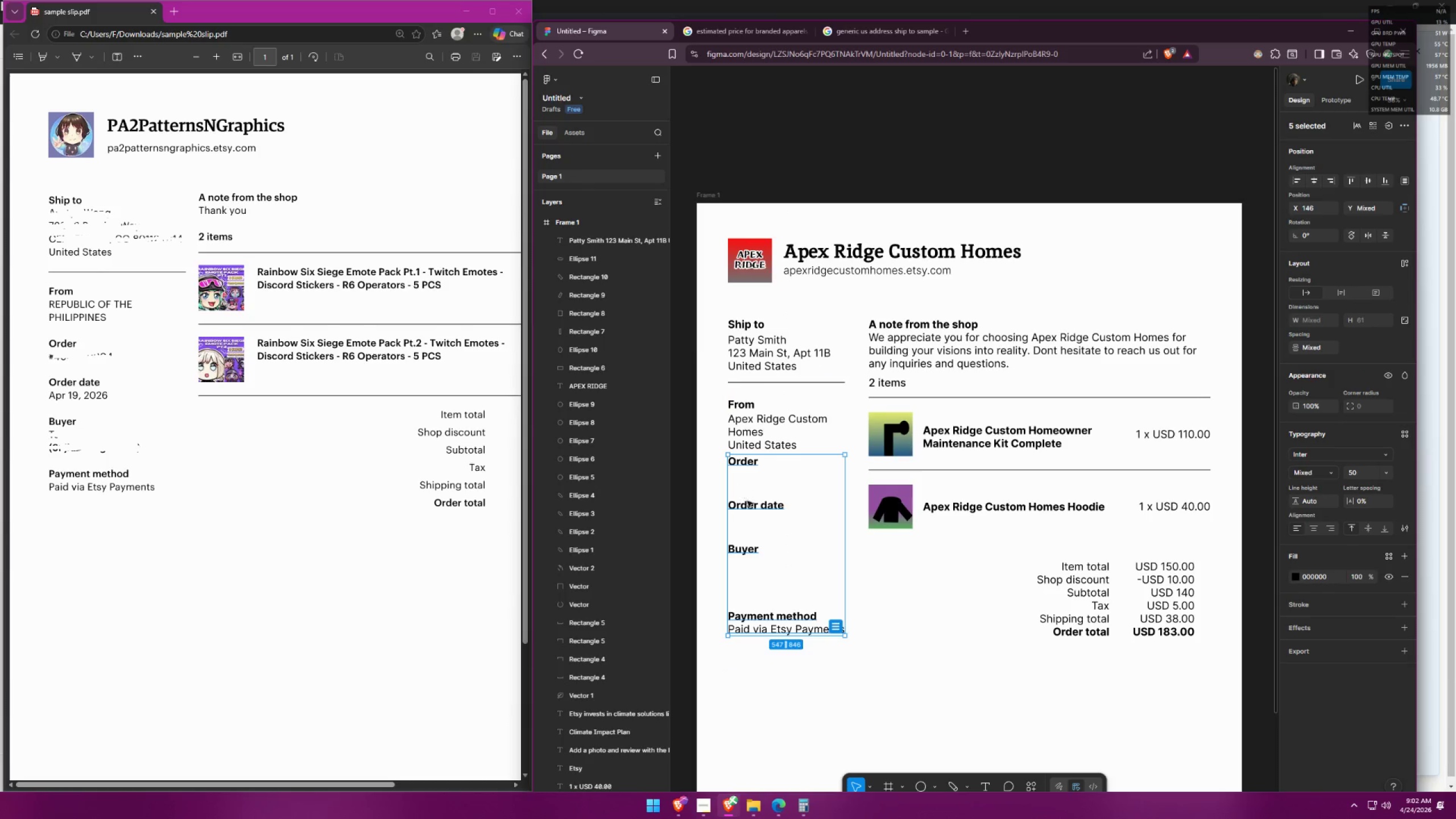 
left_click_drag(start_coordinate=[747, 503], to_coordinate=[747, 515])
 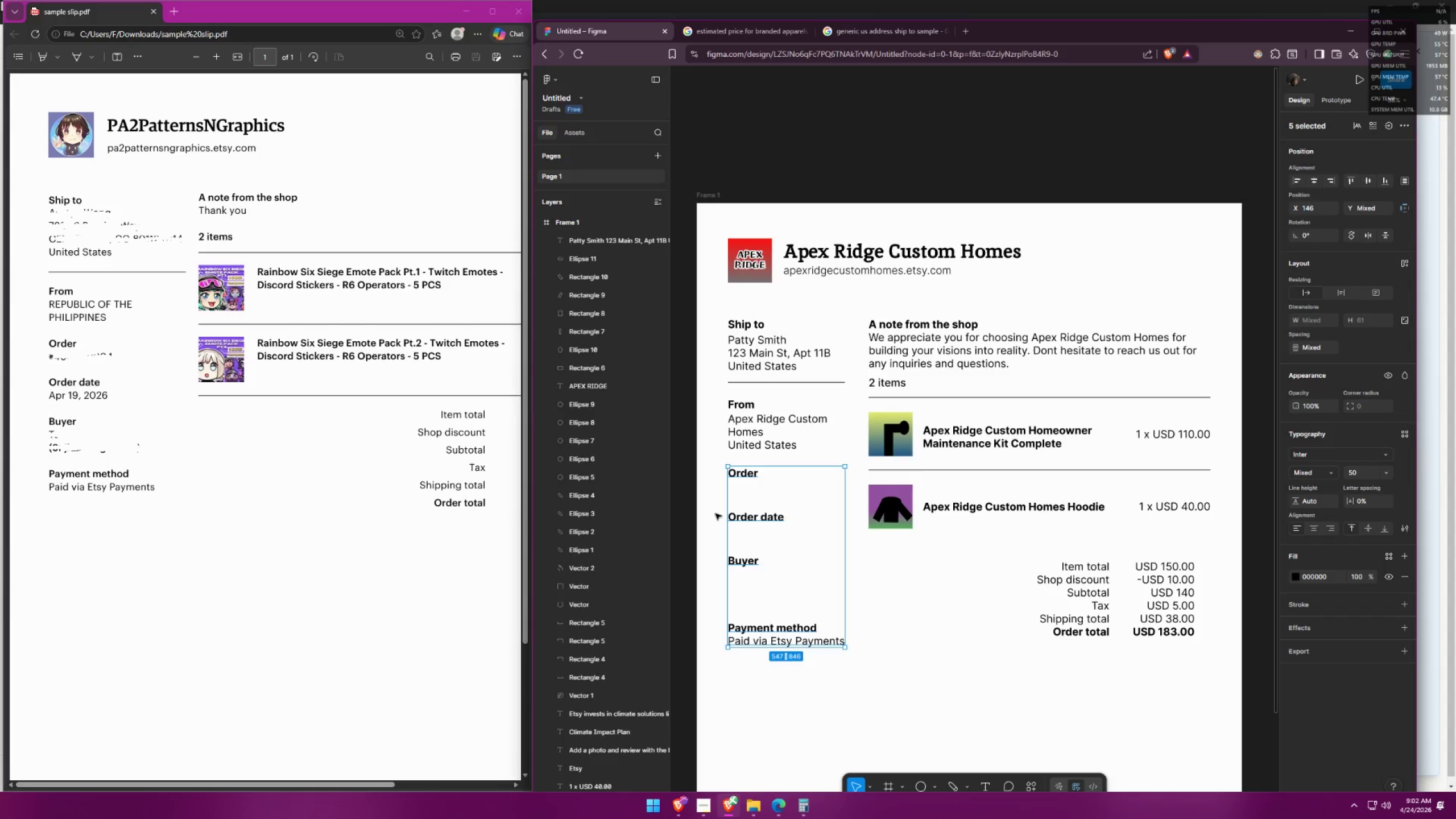 
left_click([712, 513])
 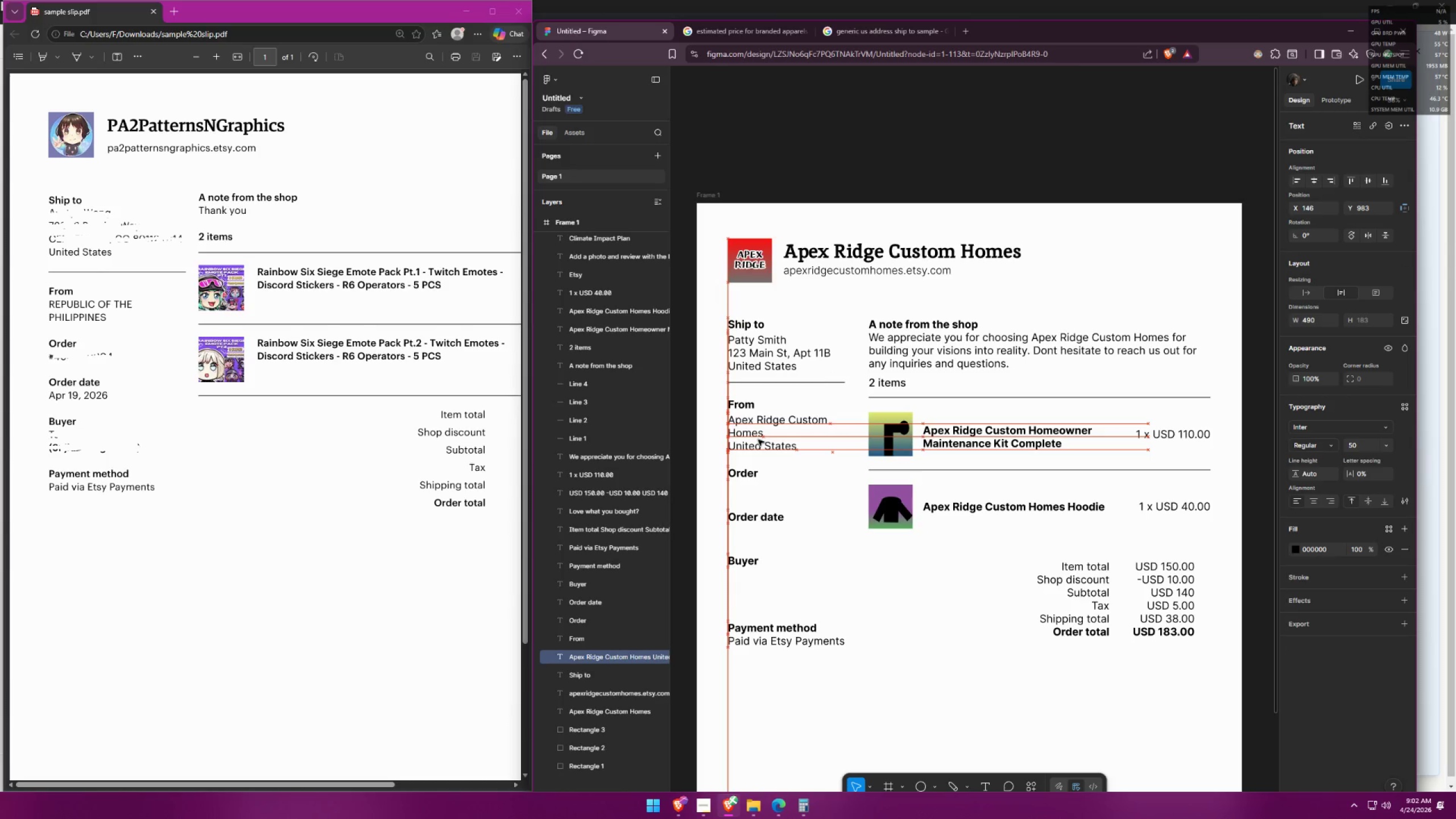 
wait(7.7)
 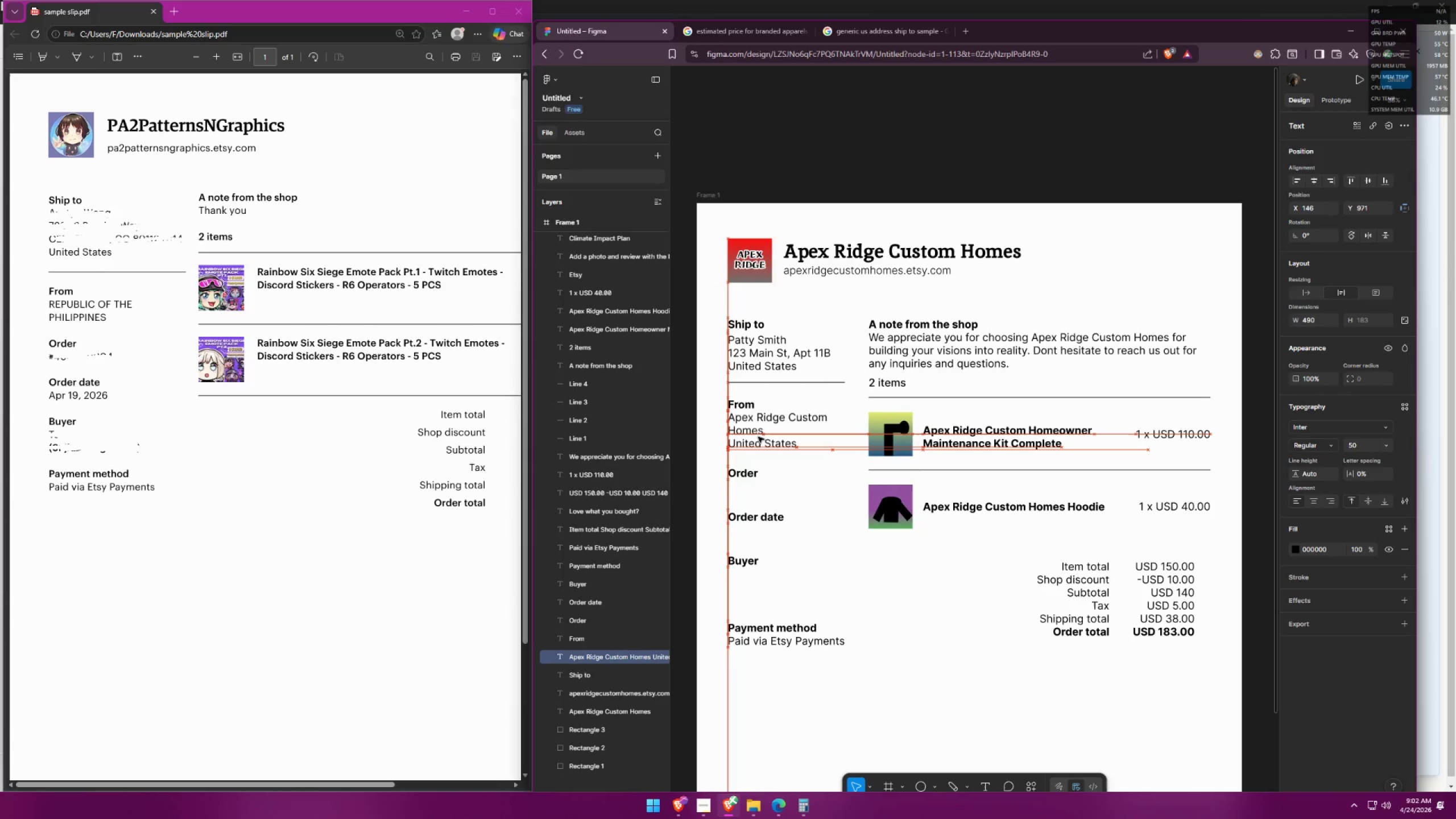 
left_click([712, 480])
 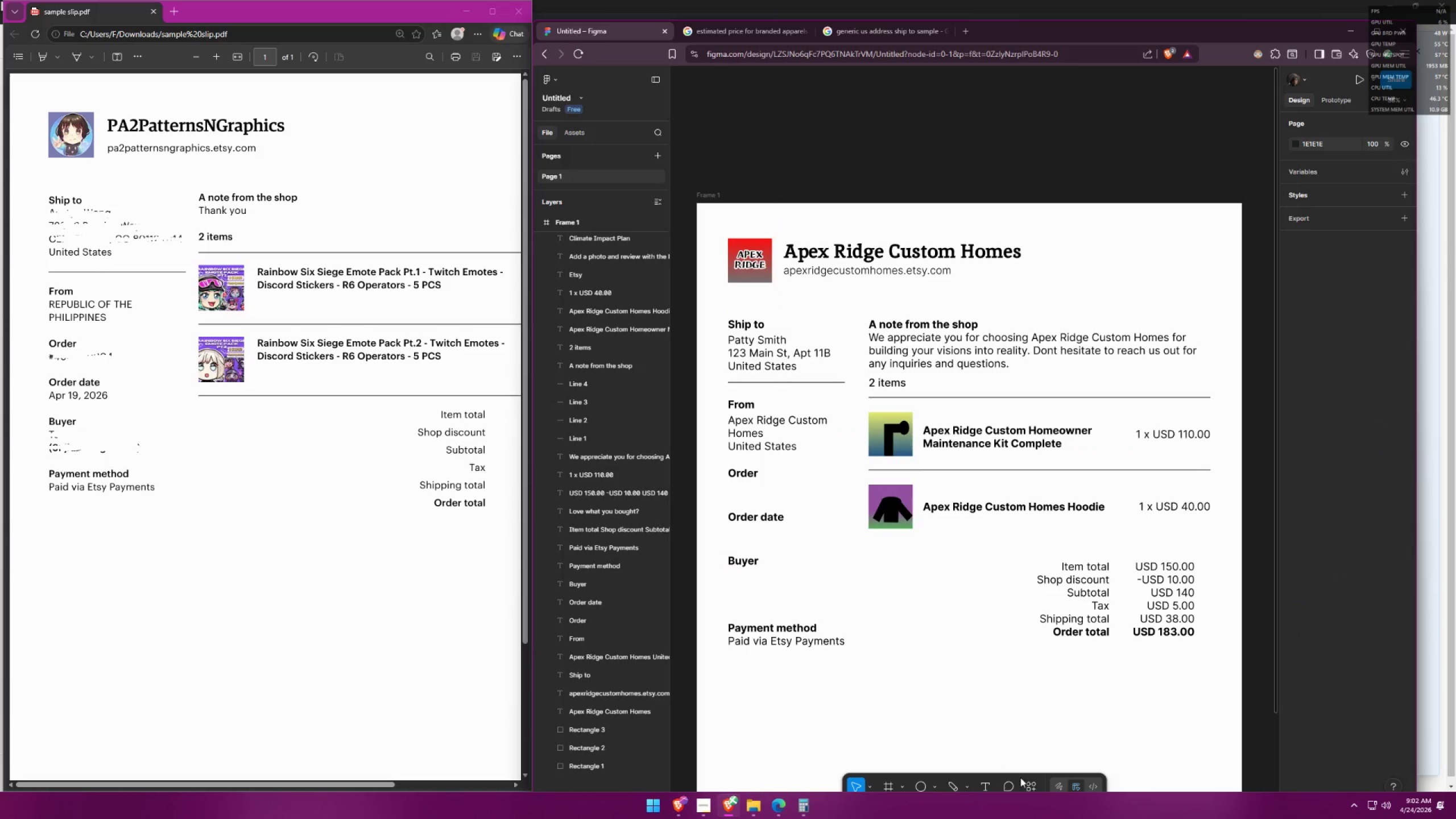 
left_click([986, 784])
 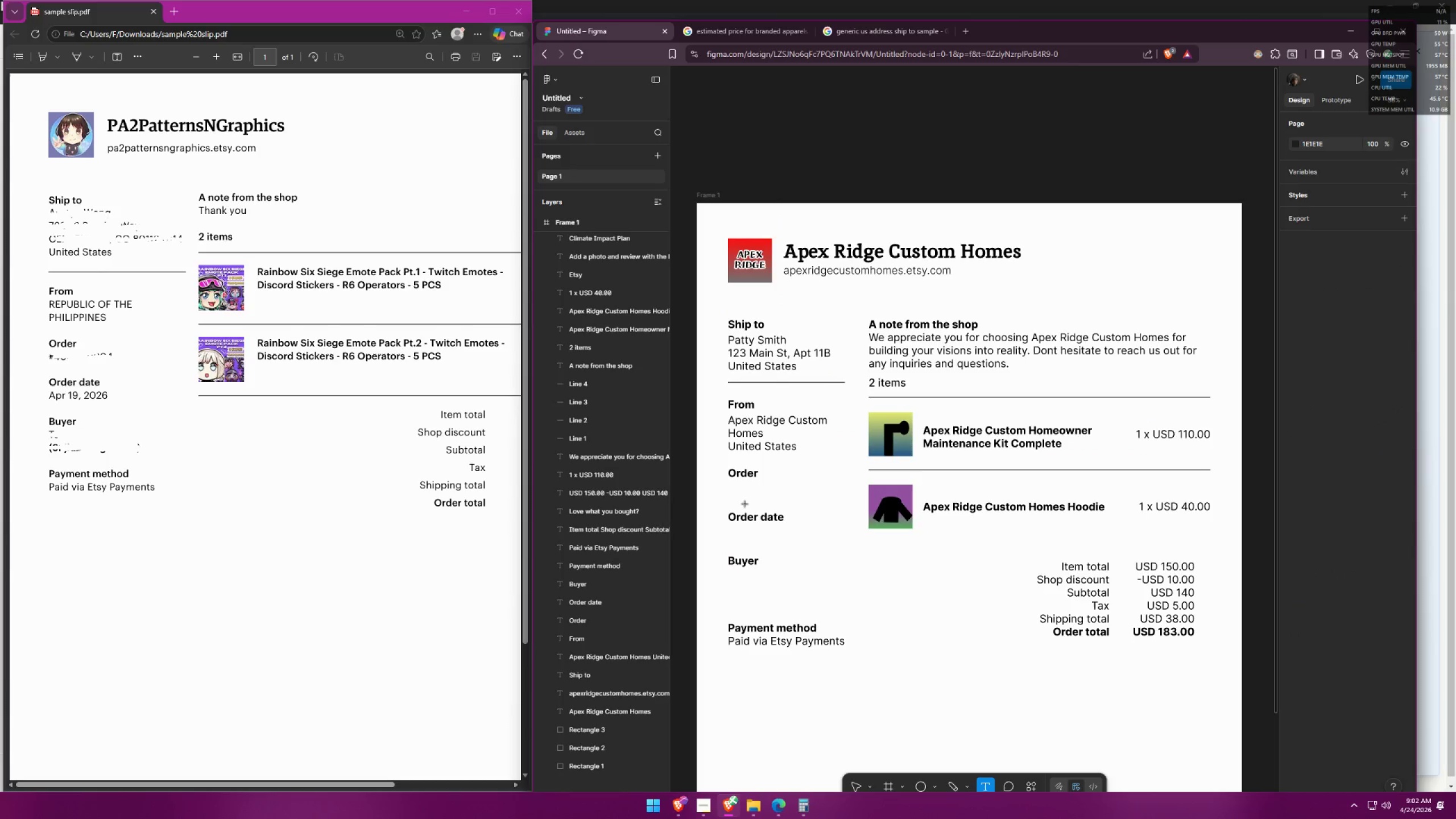 
left_click([734, 491])
 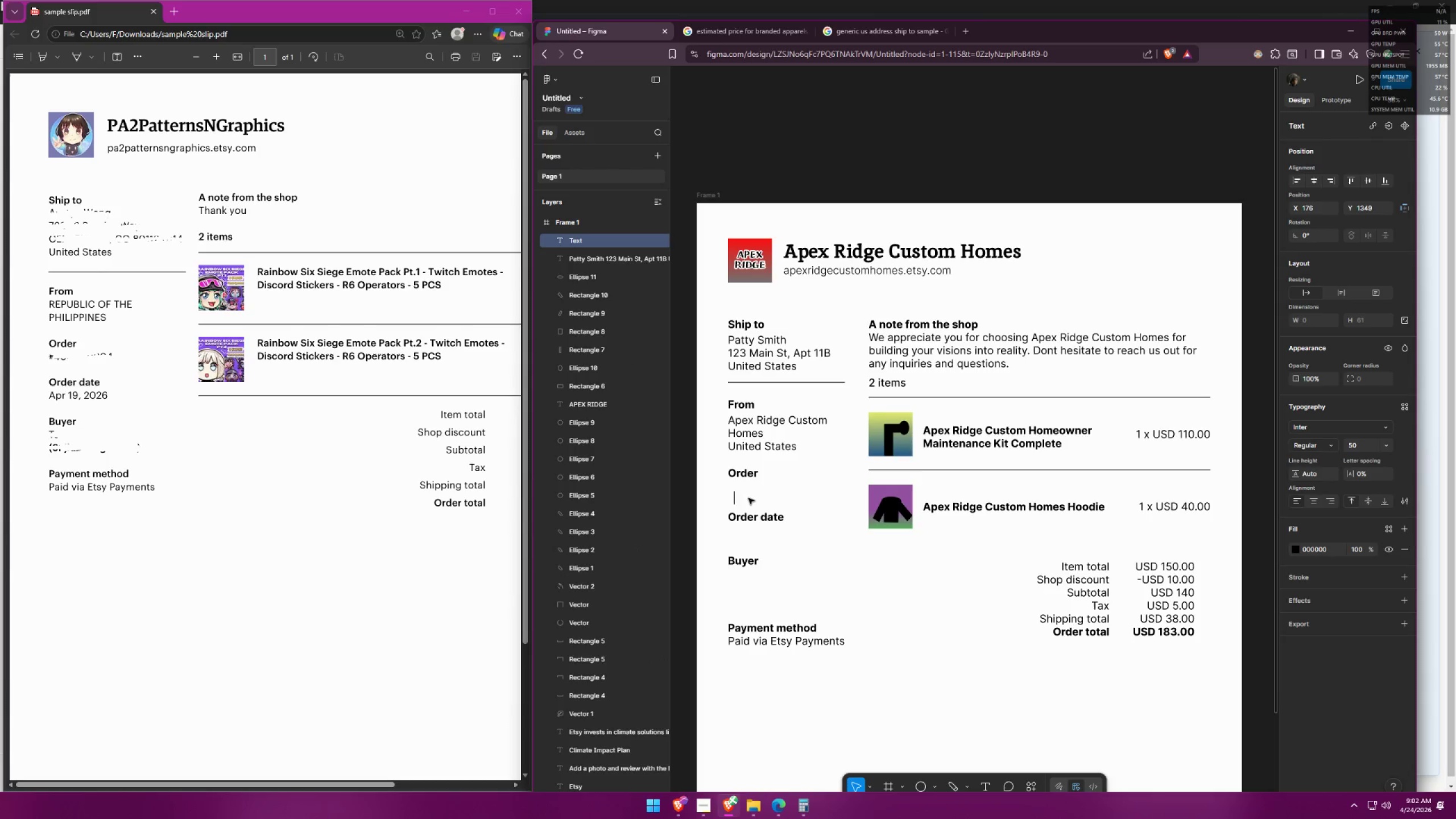 
type(#888888888)
 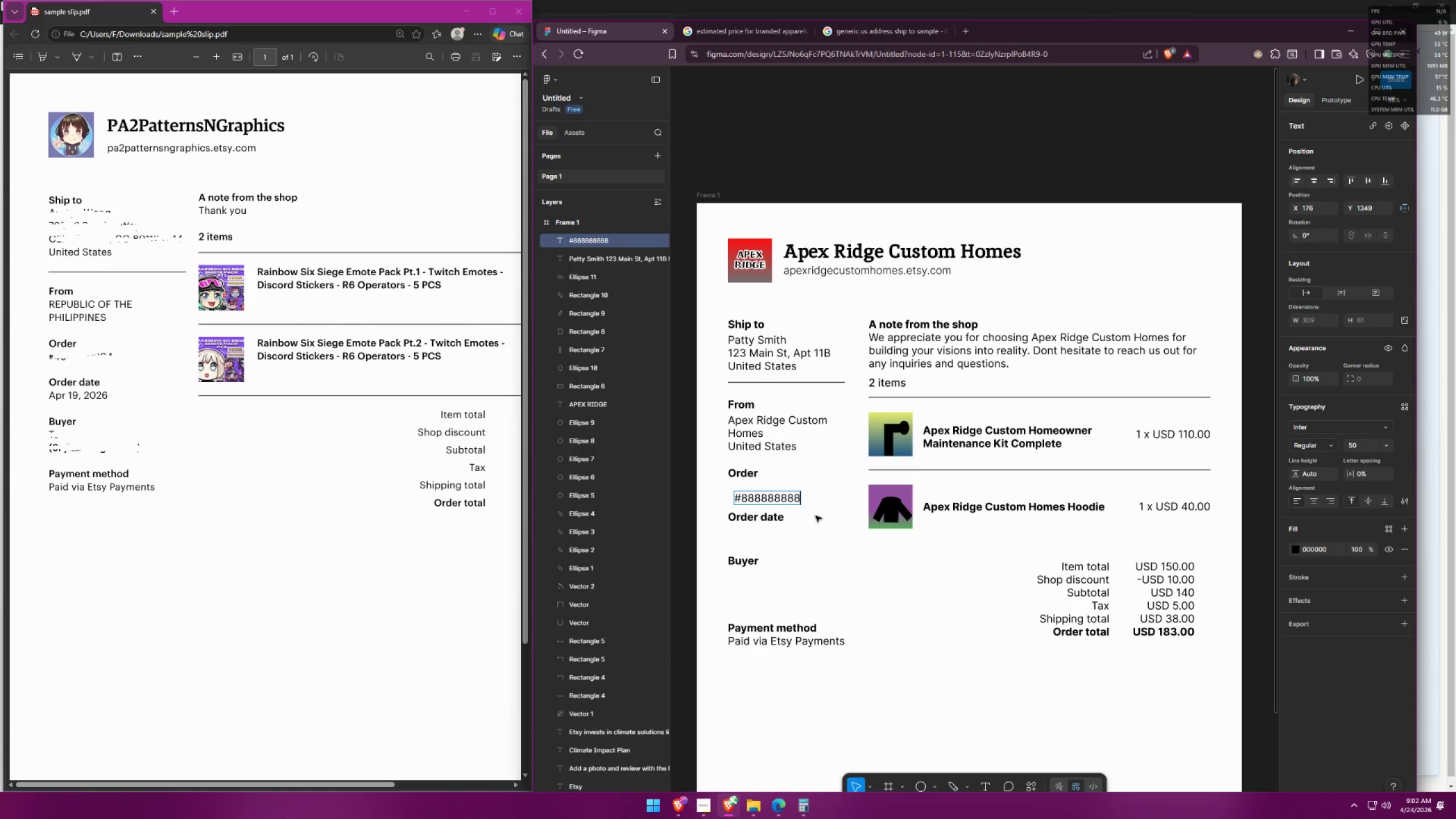 
double_click([833, 491])
 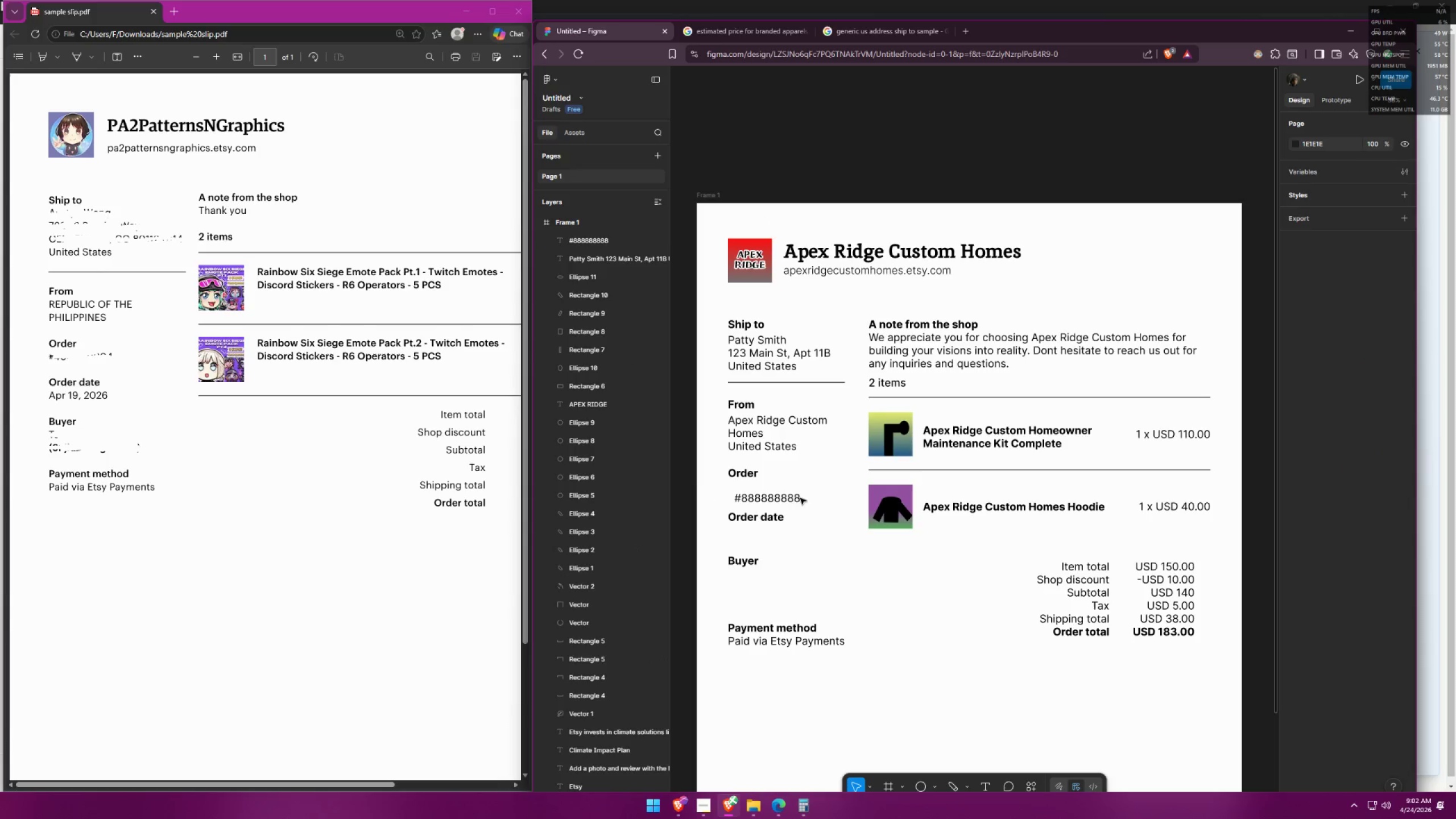 
left_click_drag(start_coordinate=[789, 497], to_coordinate=[783, 487])
 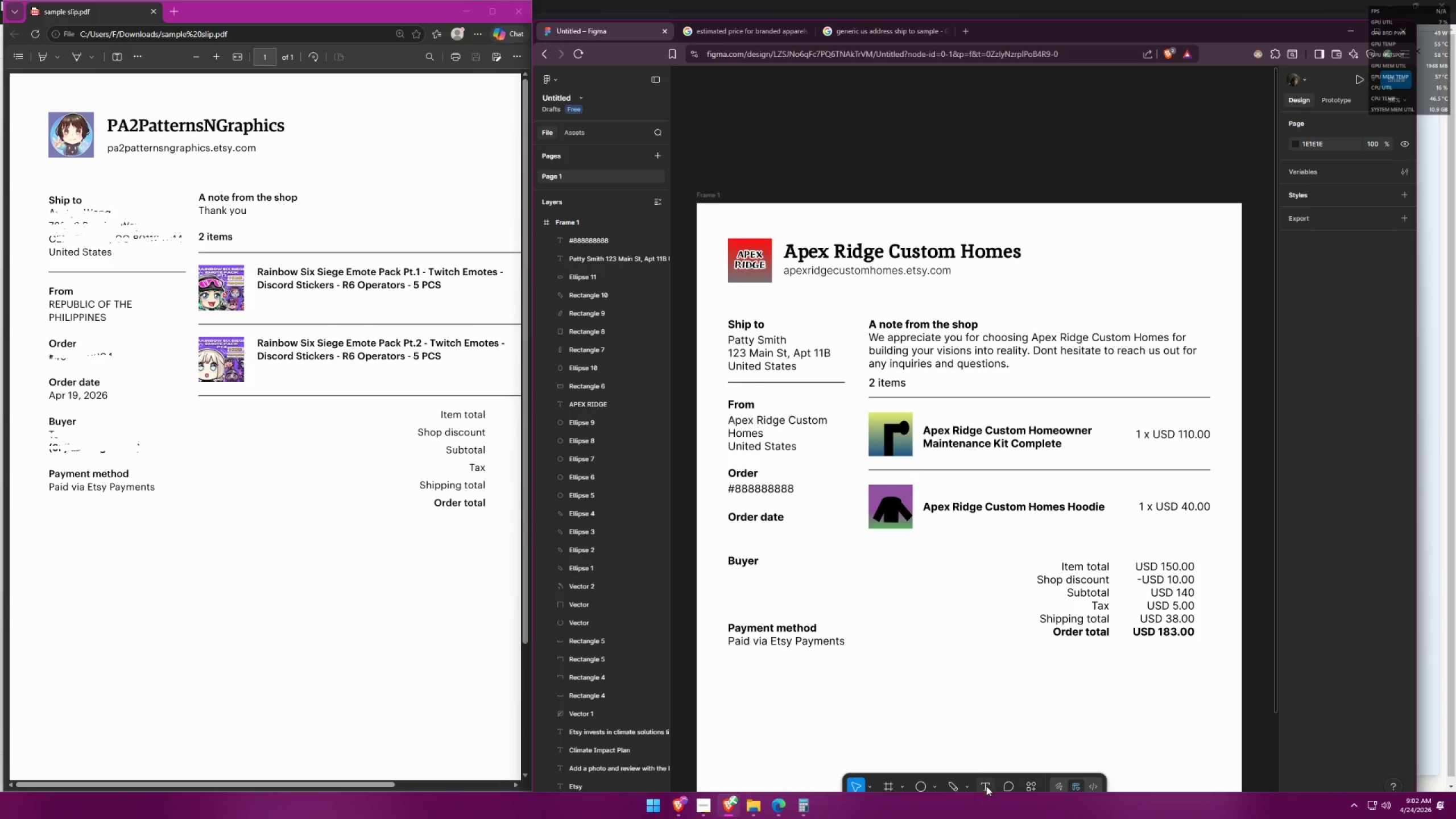 
left_click([735, 531])
 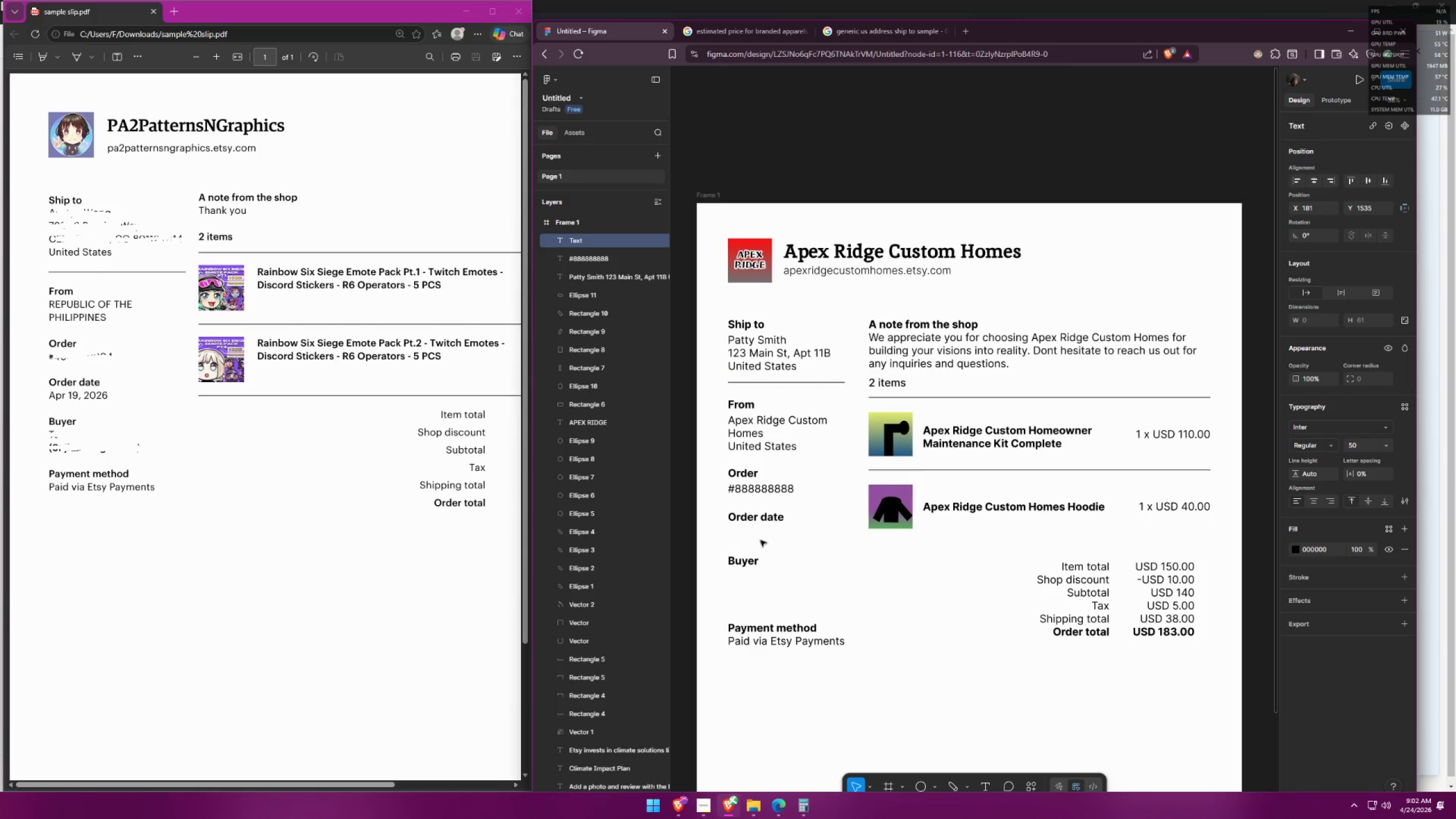 
type(Apr 24, 2027)
key(Backspace)
type(6)
 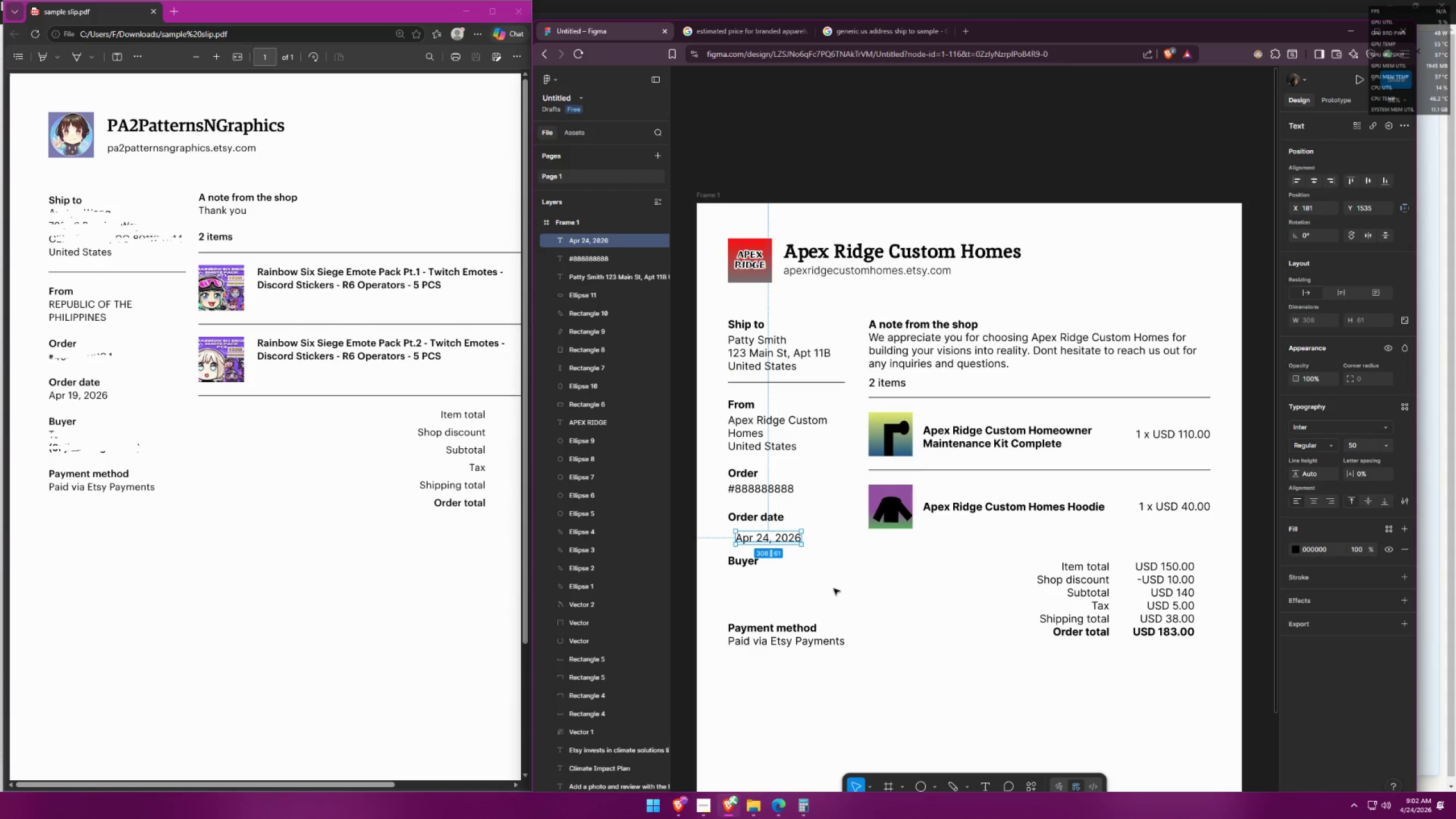 
double_click([842, 541])
 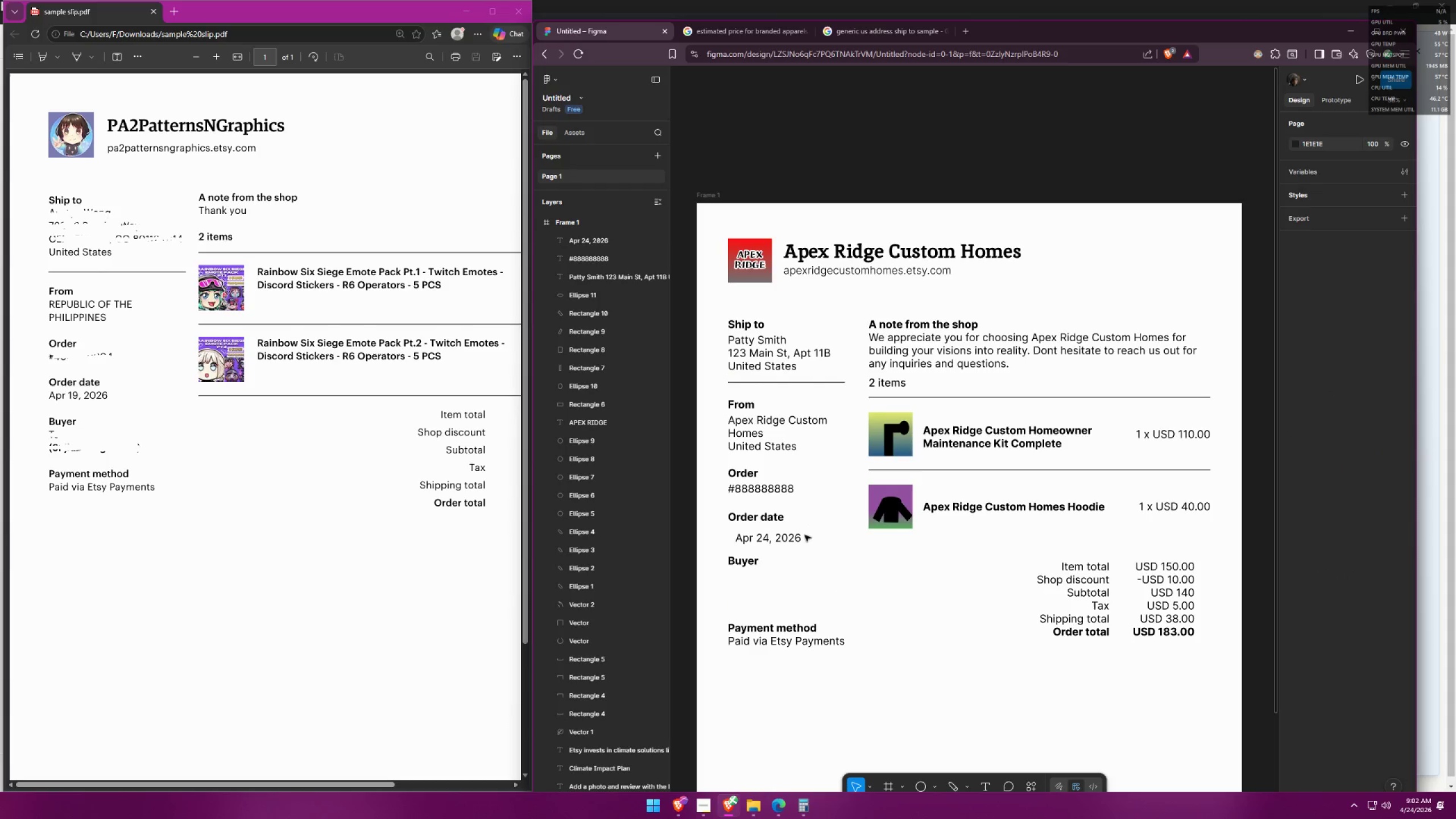 
left_click_drag(start_coordinate=[790, 536], to_coordinate=[782, 528])
 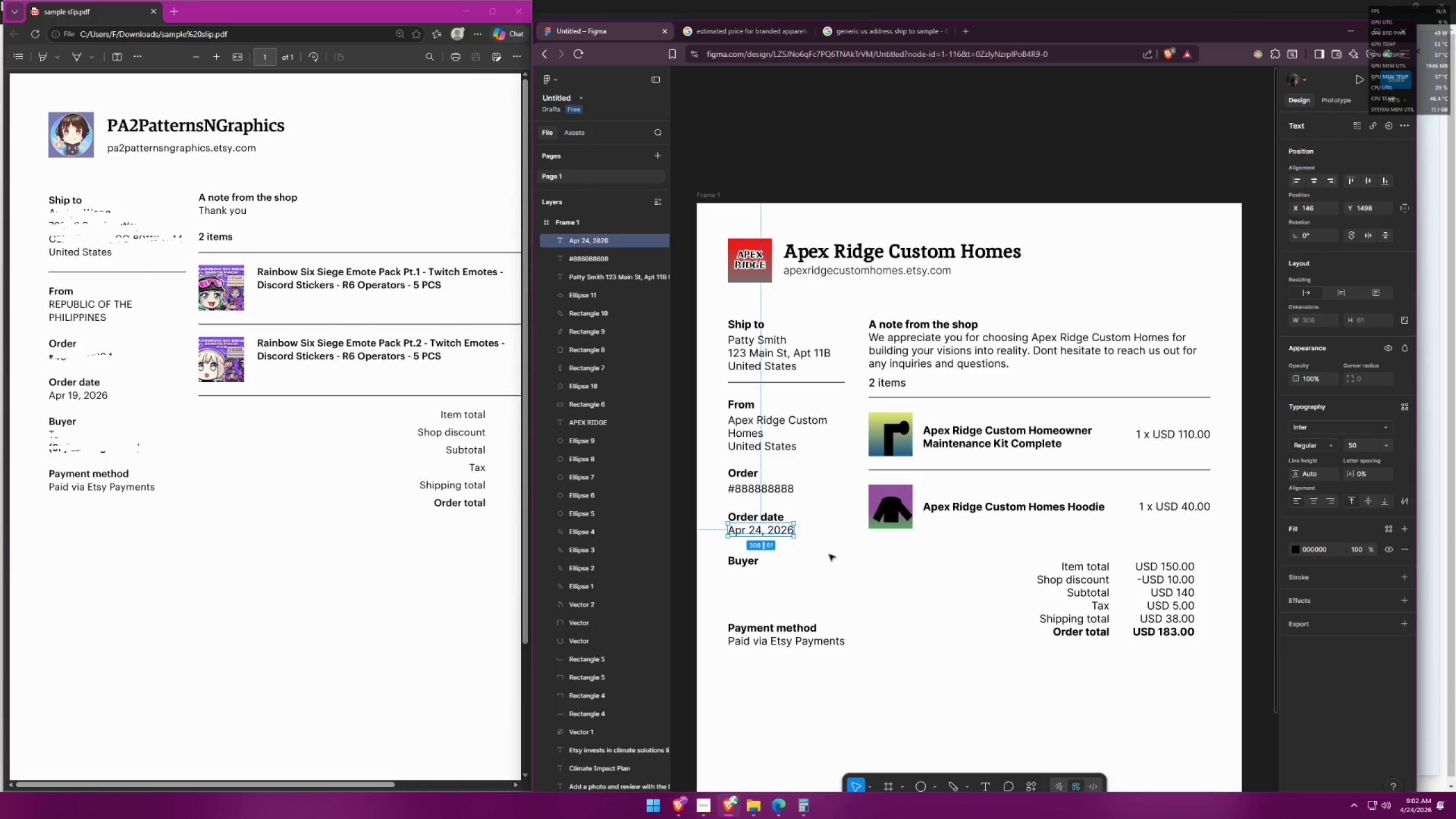 
left_click([843, 562])
 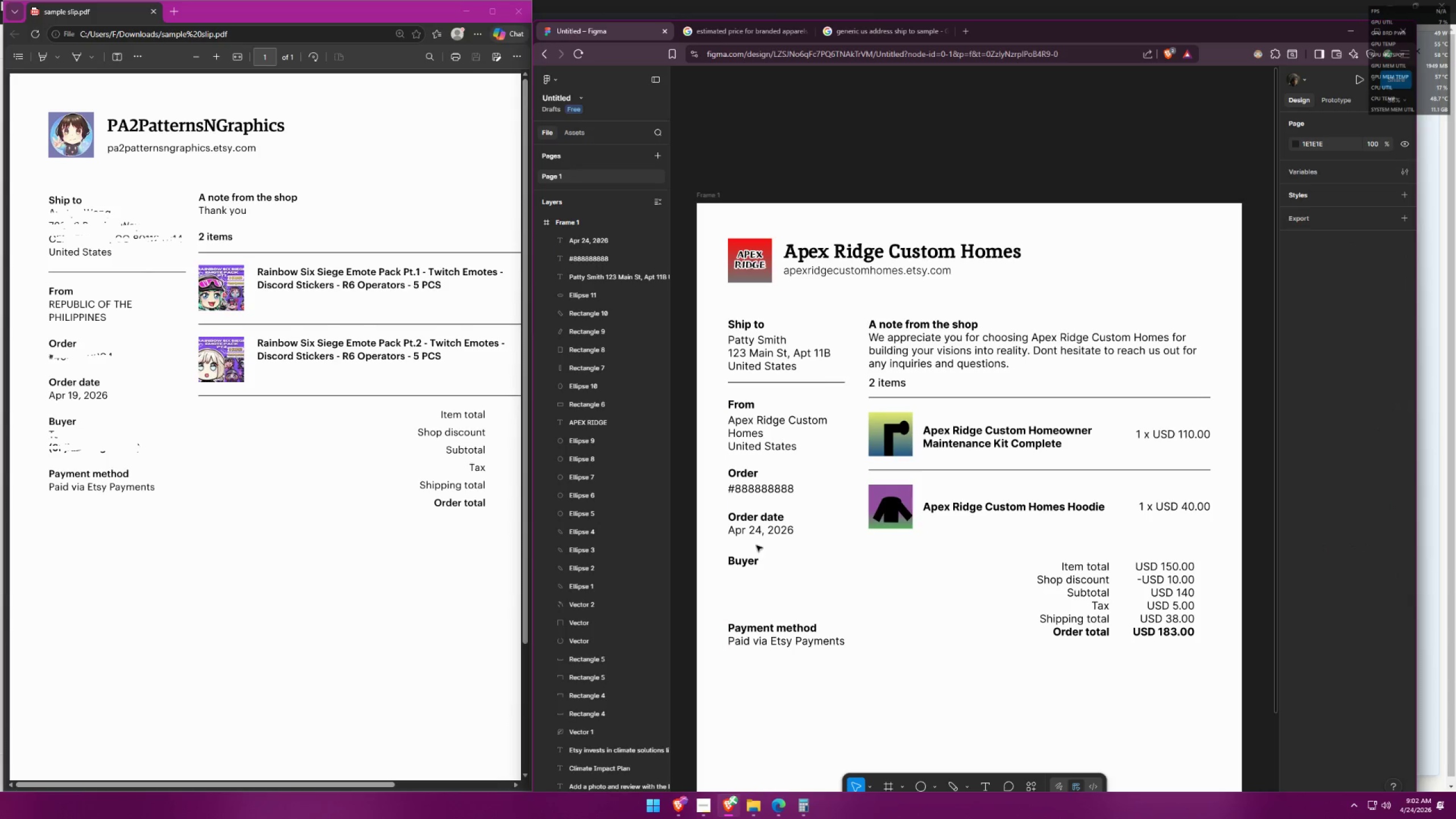 
left_click_drag(start_coordinate=[770, 532], to_coordinate=[769, 535])
 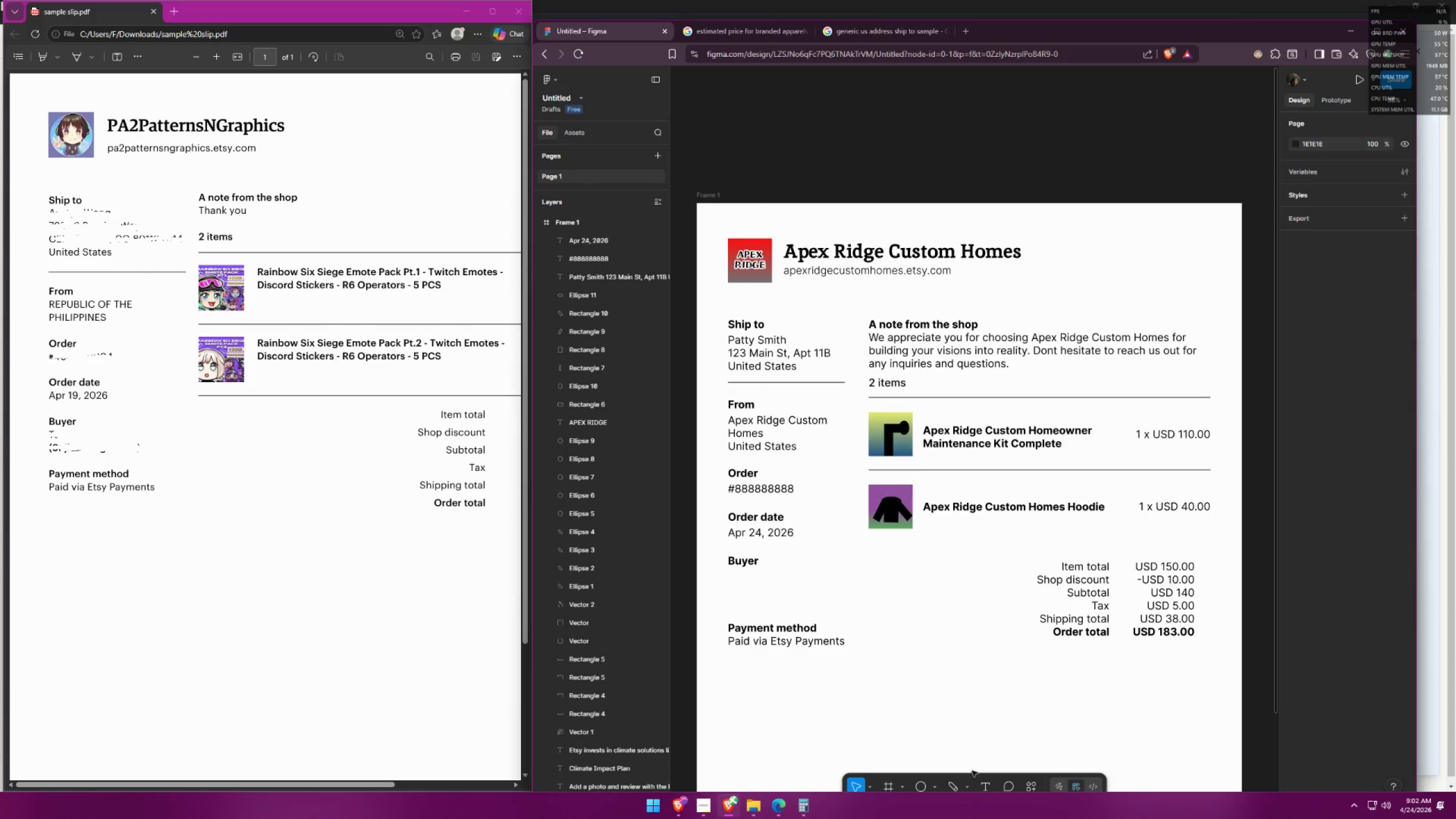 
left_click([986, 782])
 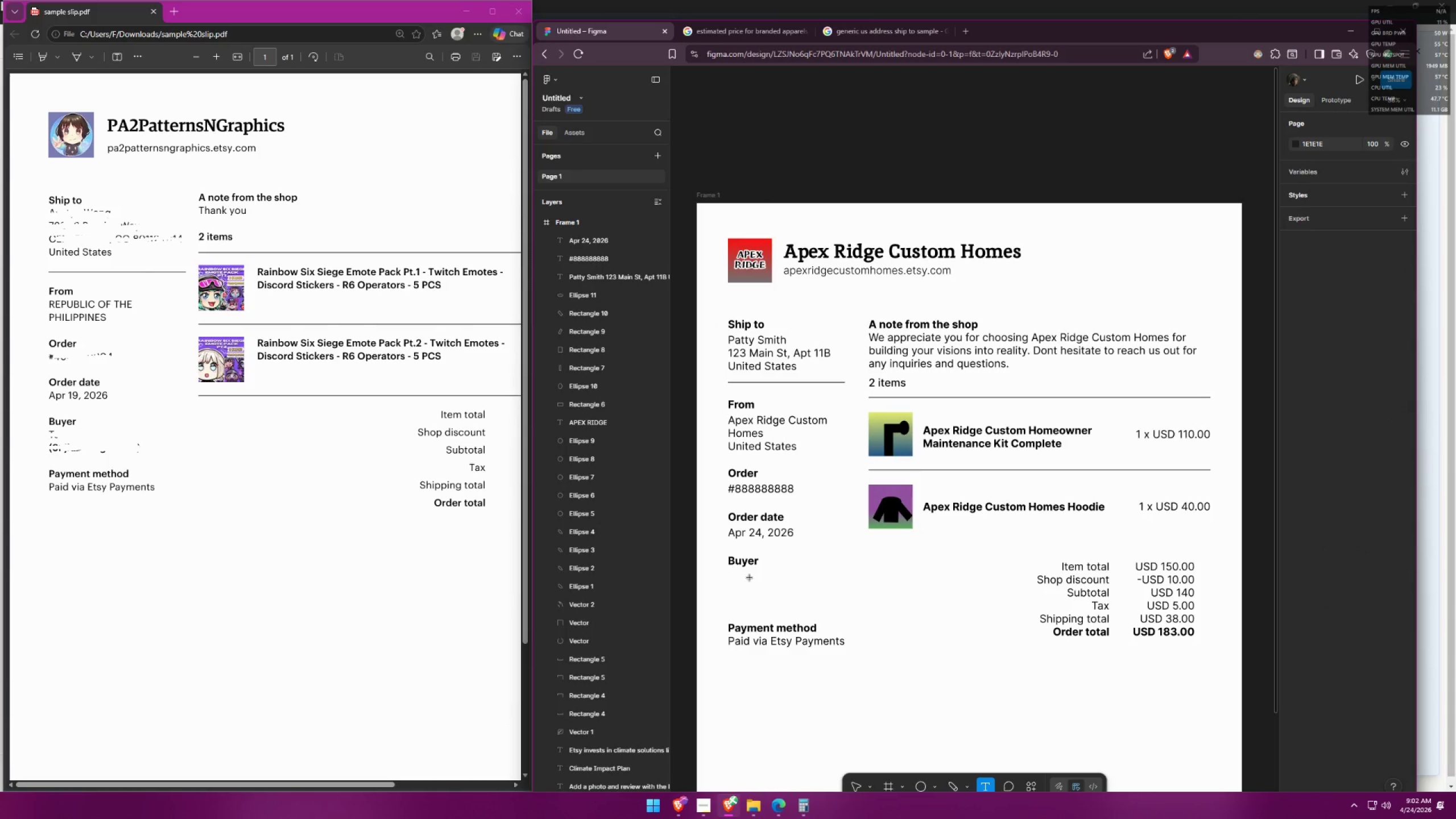 
left_click([749, 580])
 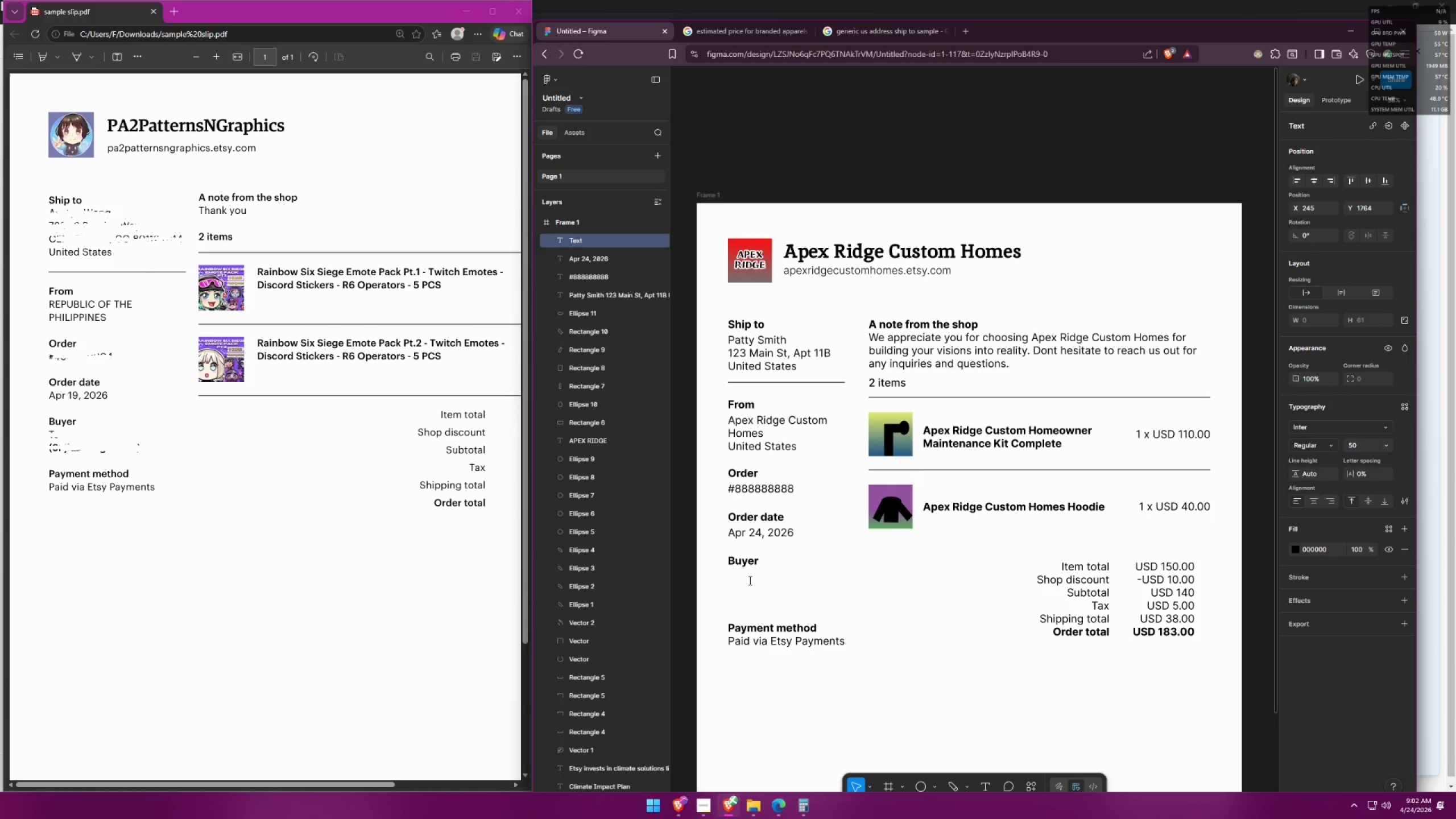 
type(Paa)
key(Backspace)
type(tty11S)
 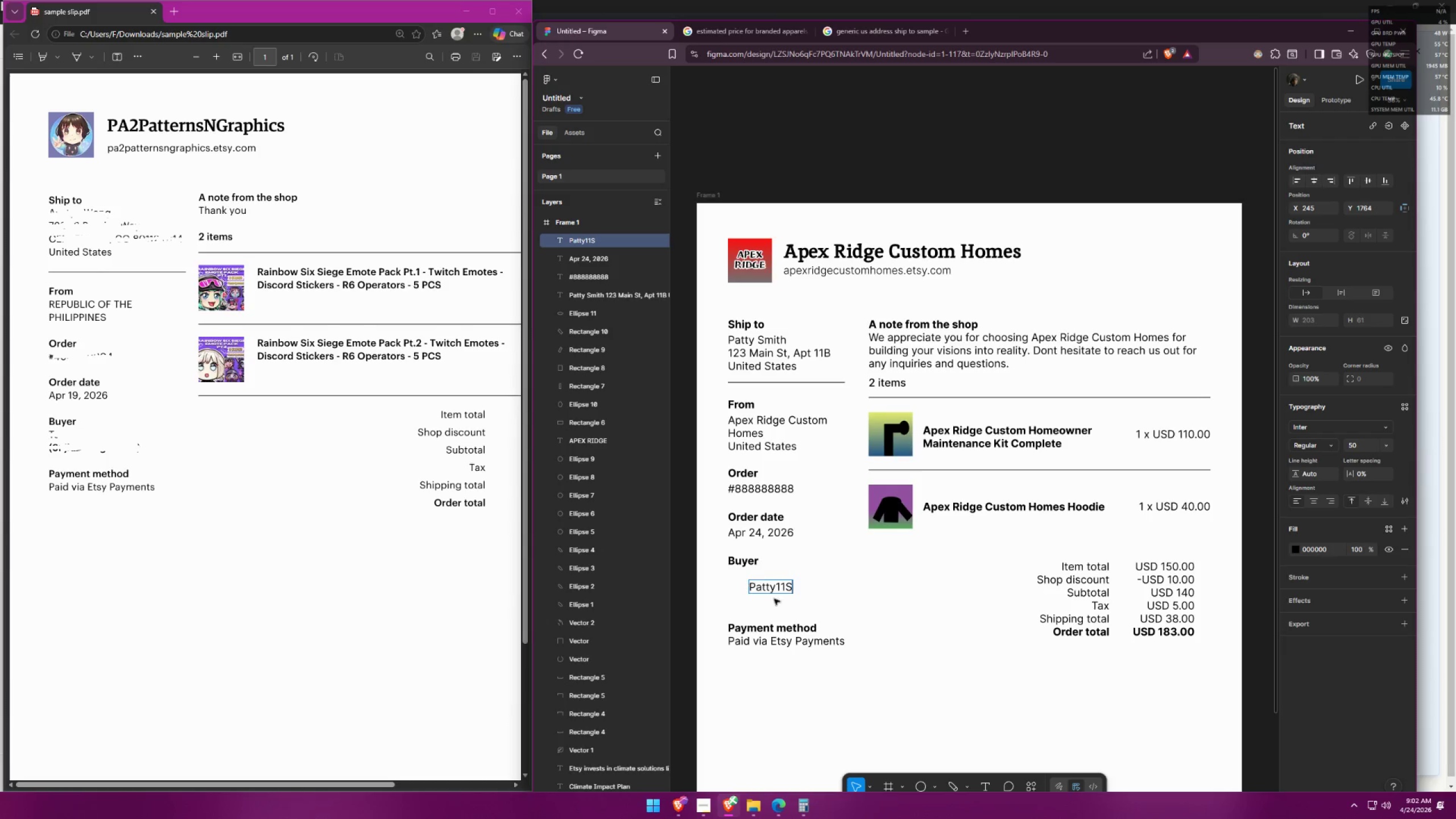 
key(Backspace)
 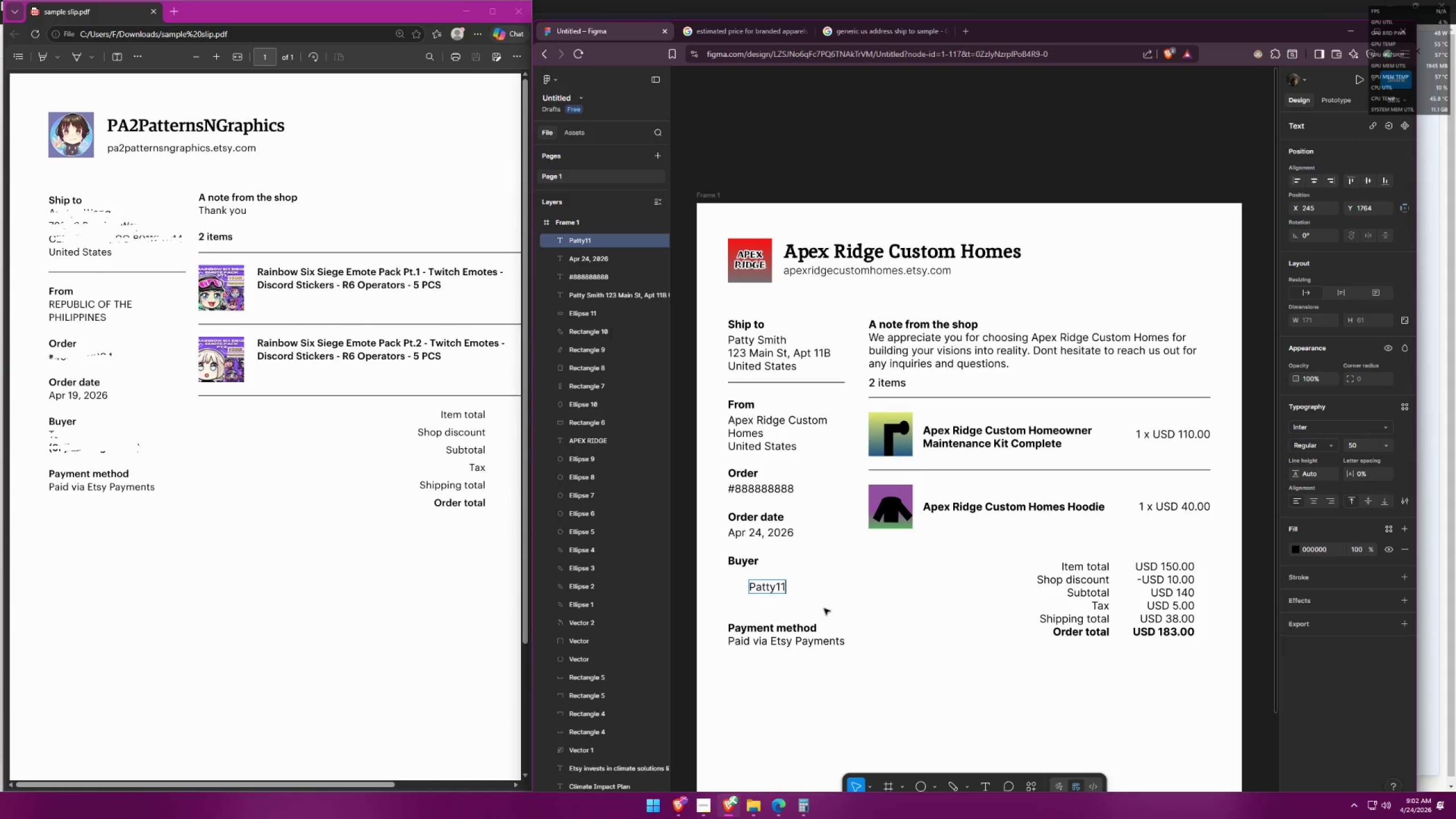 
key(S)
 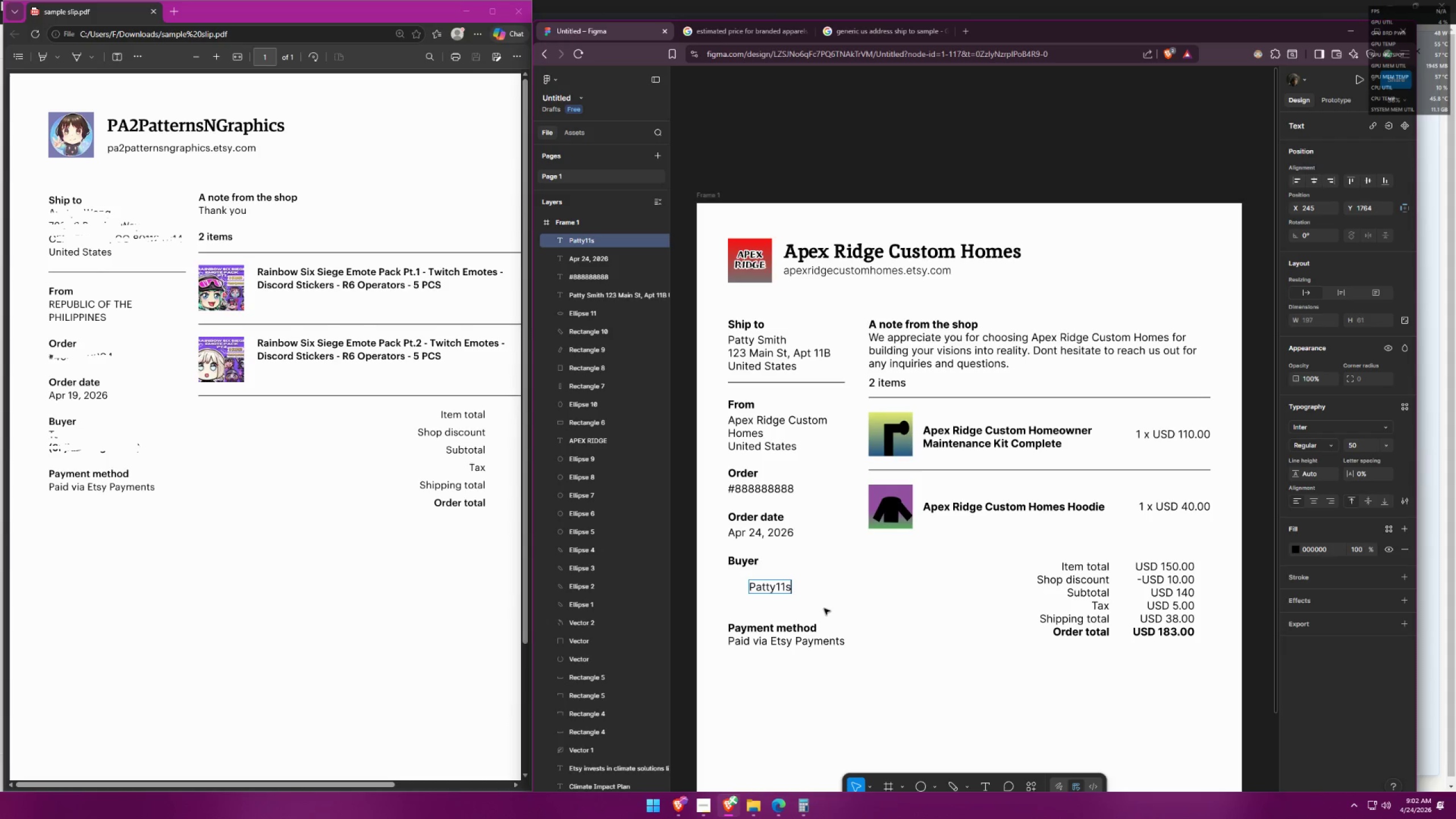 
left_click([825, 609])
 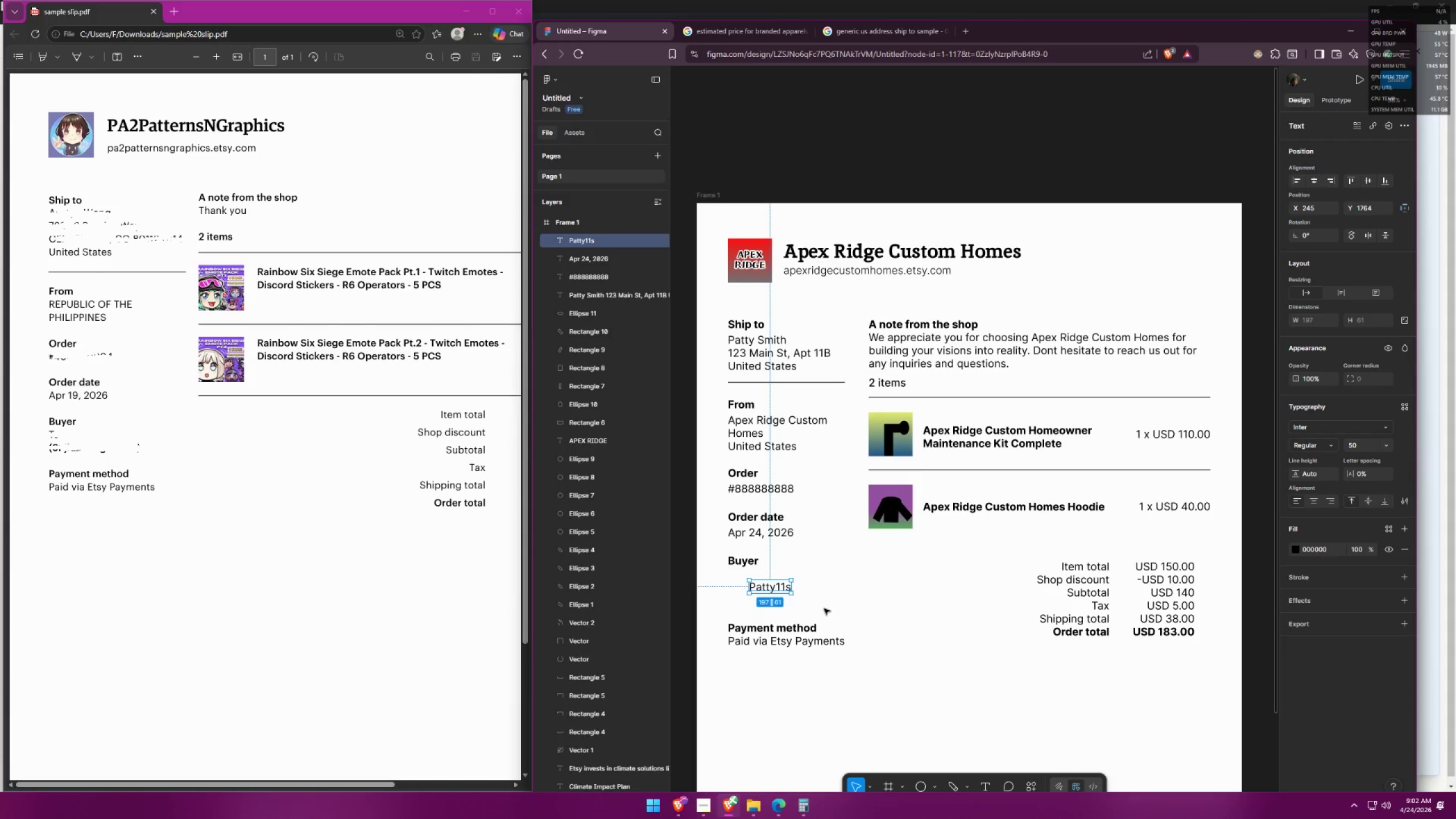 
double_click([857, 594])
 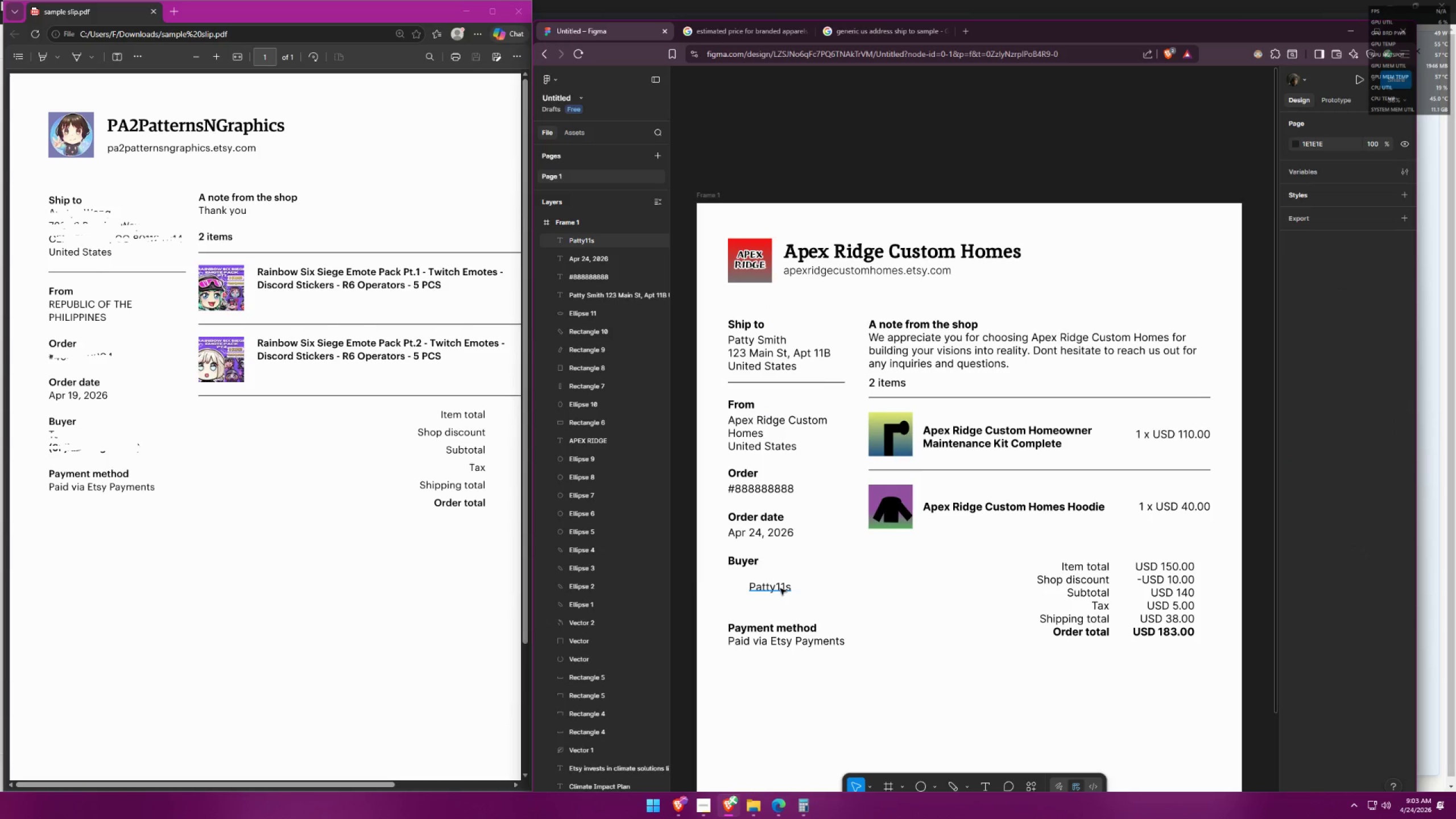 
double_click([780, 589])
 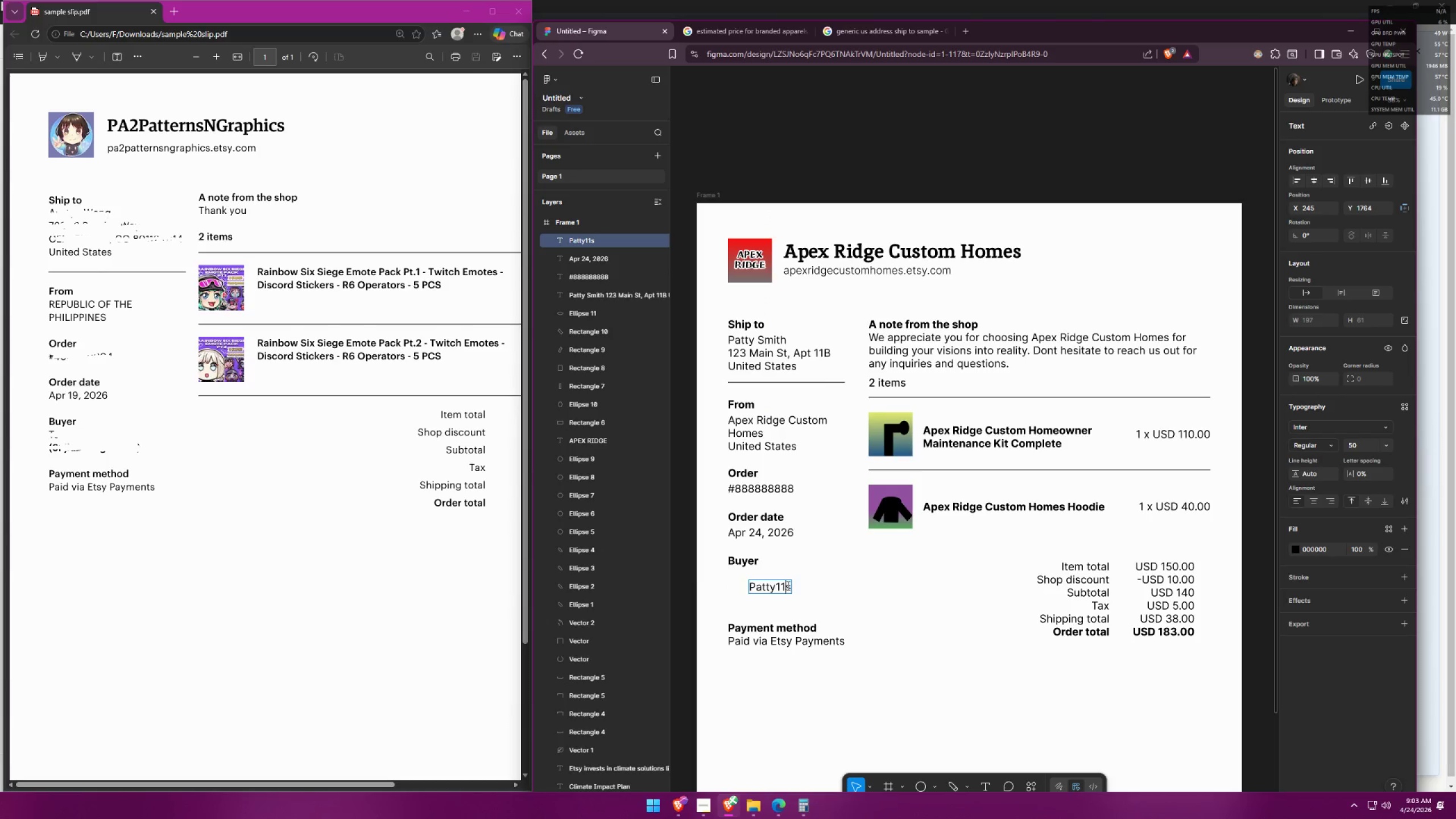 
double_click([789, 585])
 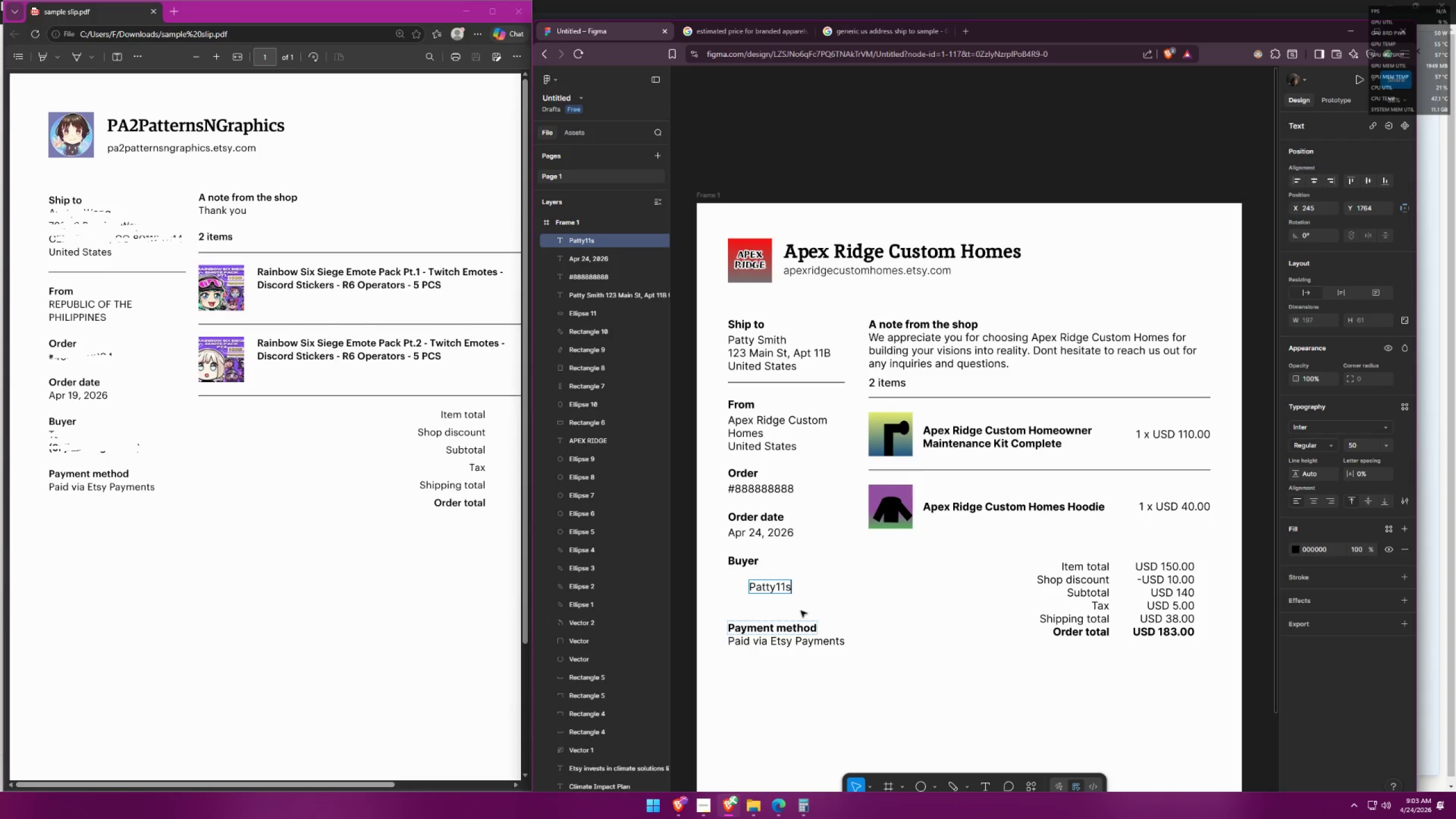 
key(Enter)
 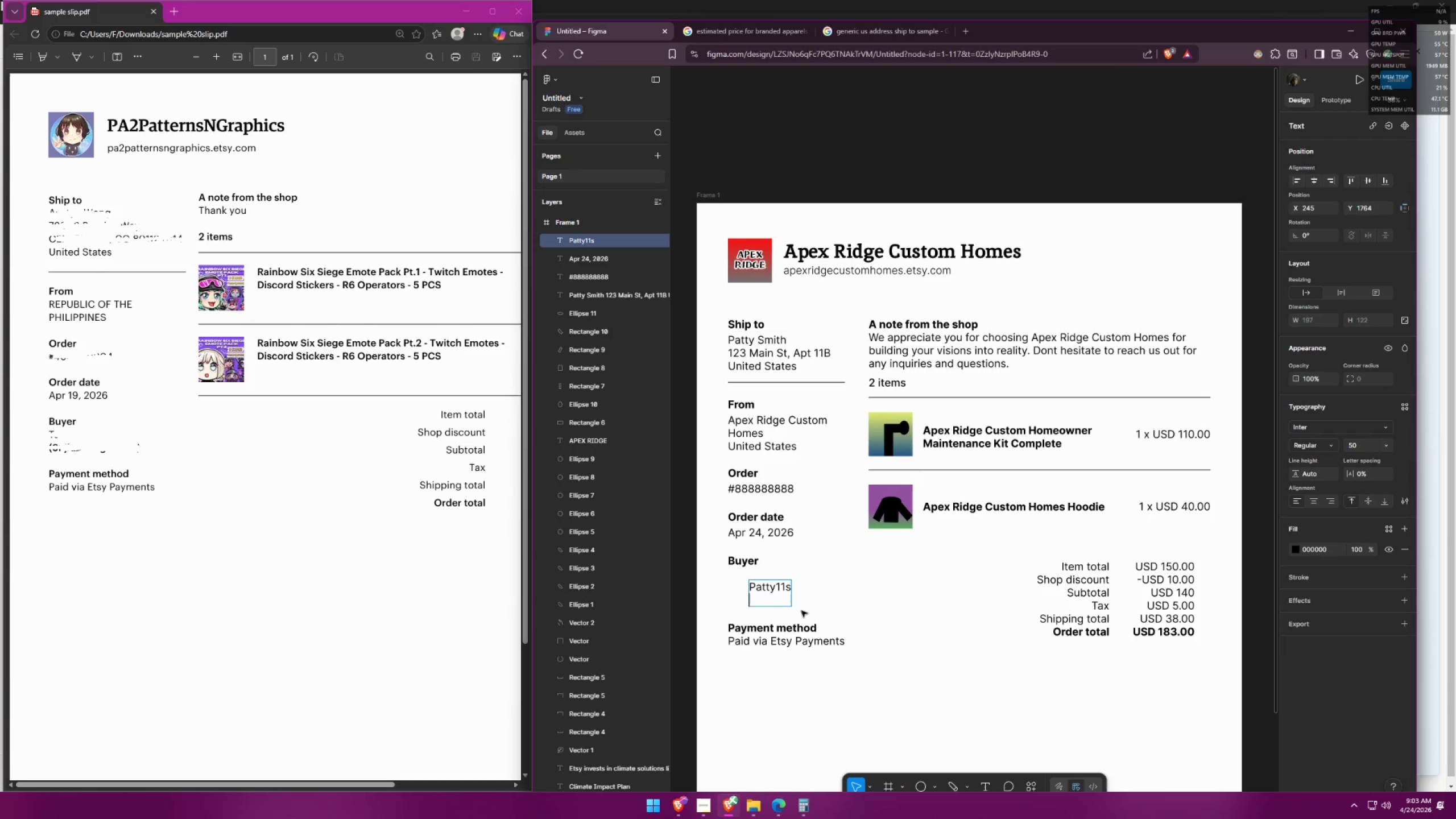 
type((12qweqwrerwirwuei))
 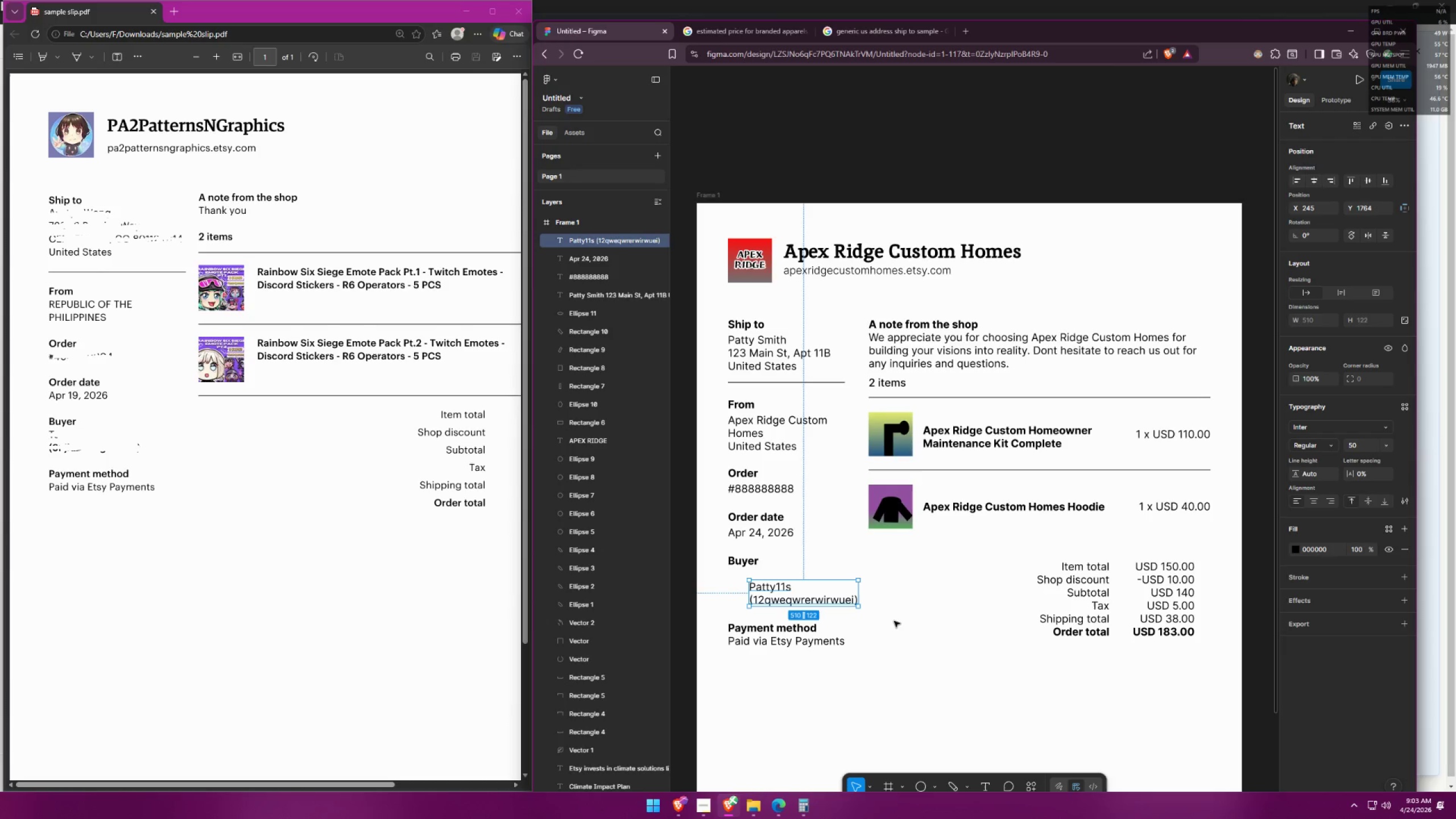 
double_click([908, 648])
 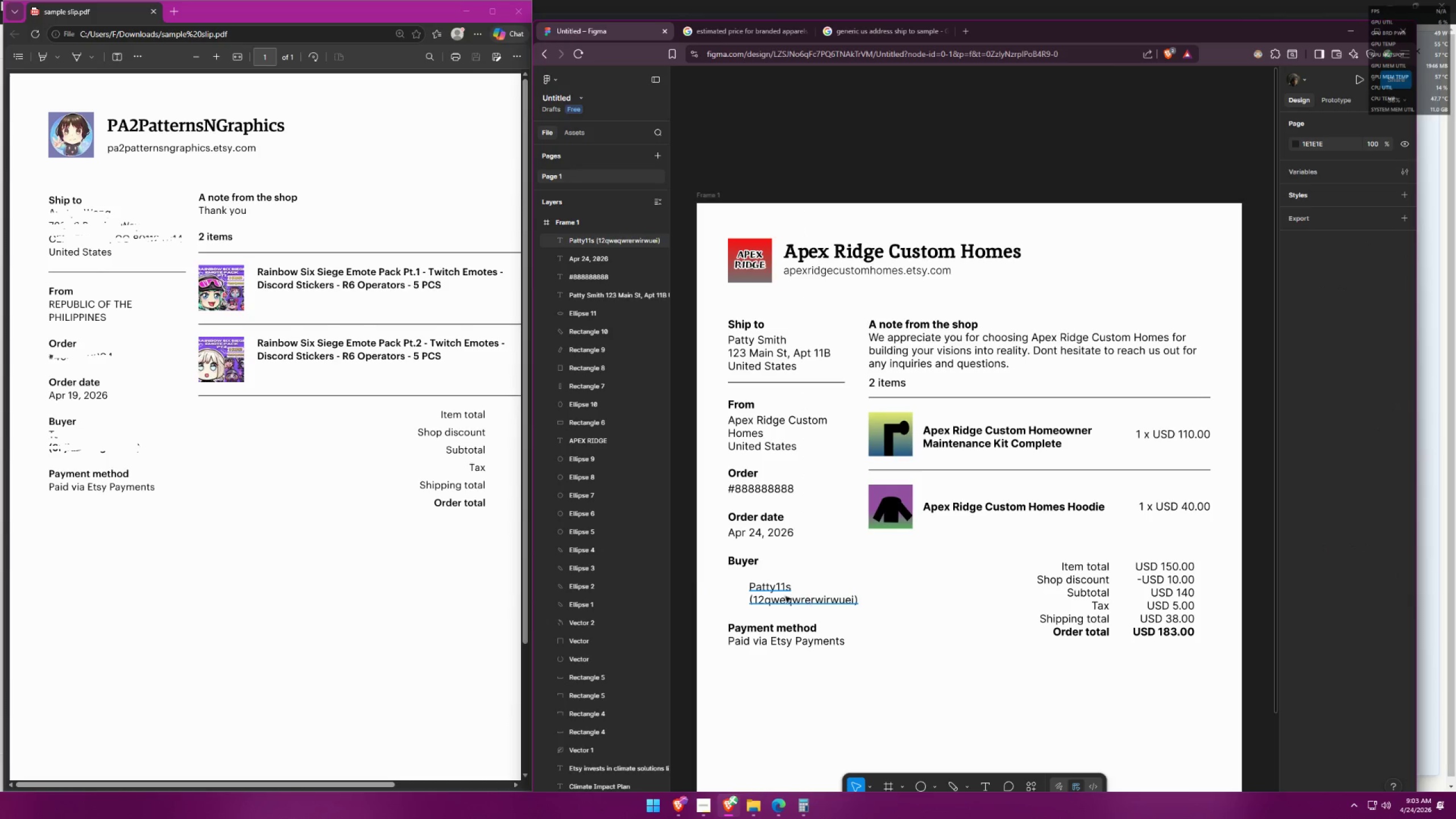 
left_click([758, 600])
 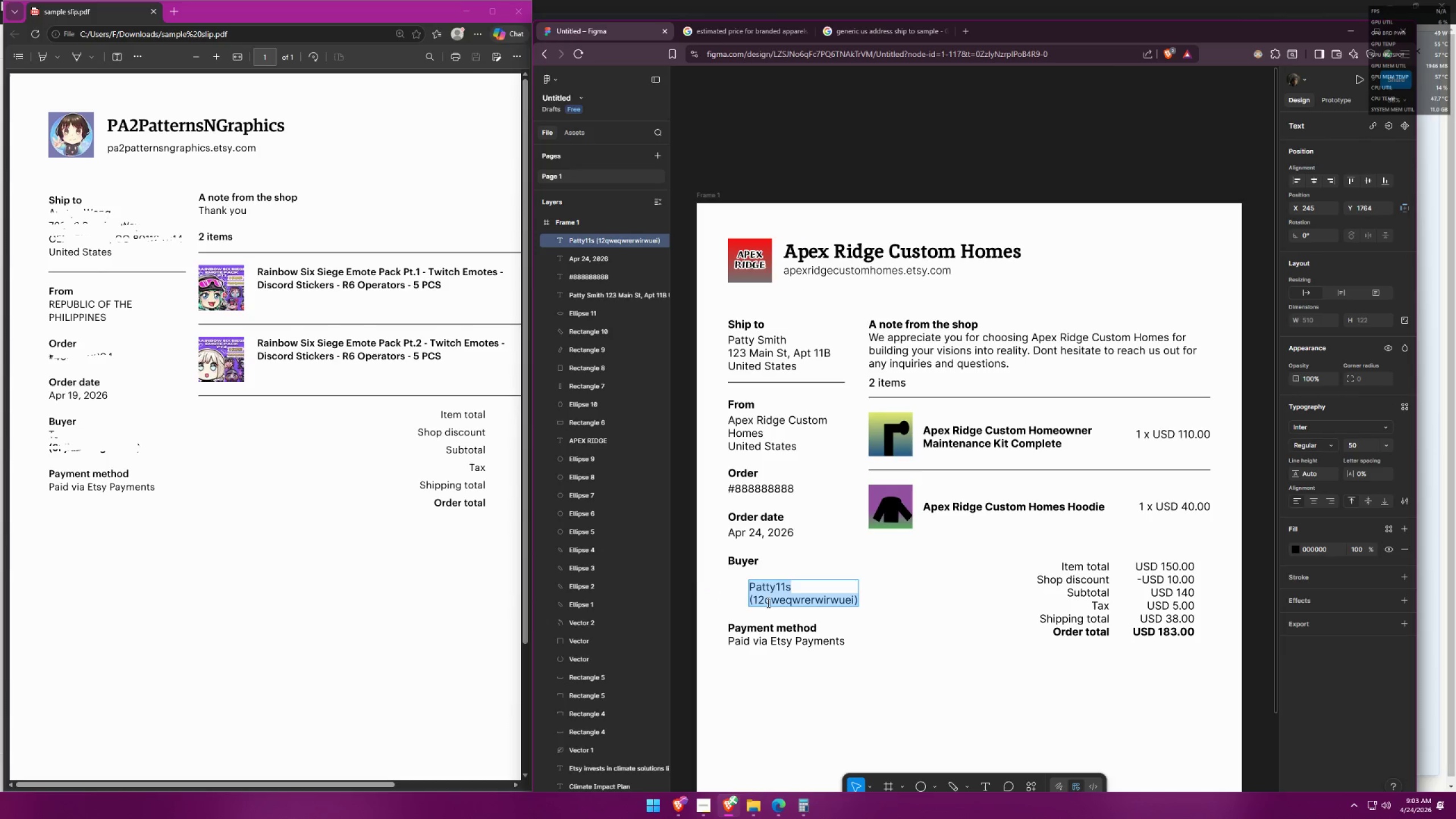 
triple_click([763, 602])
 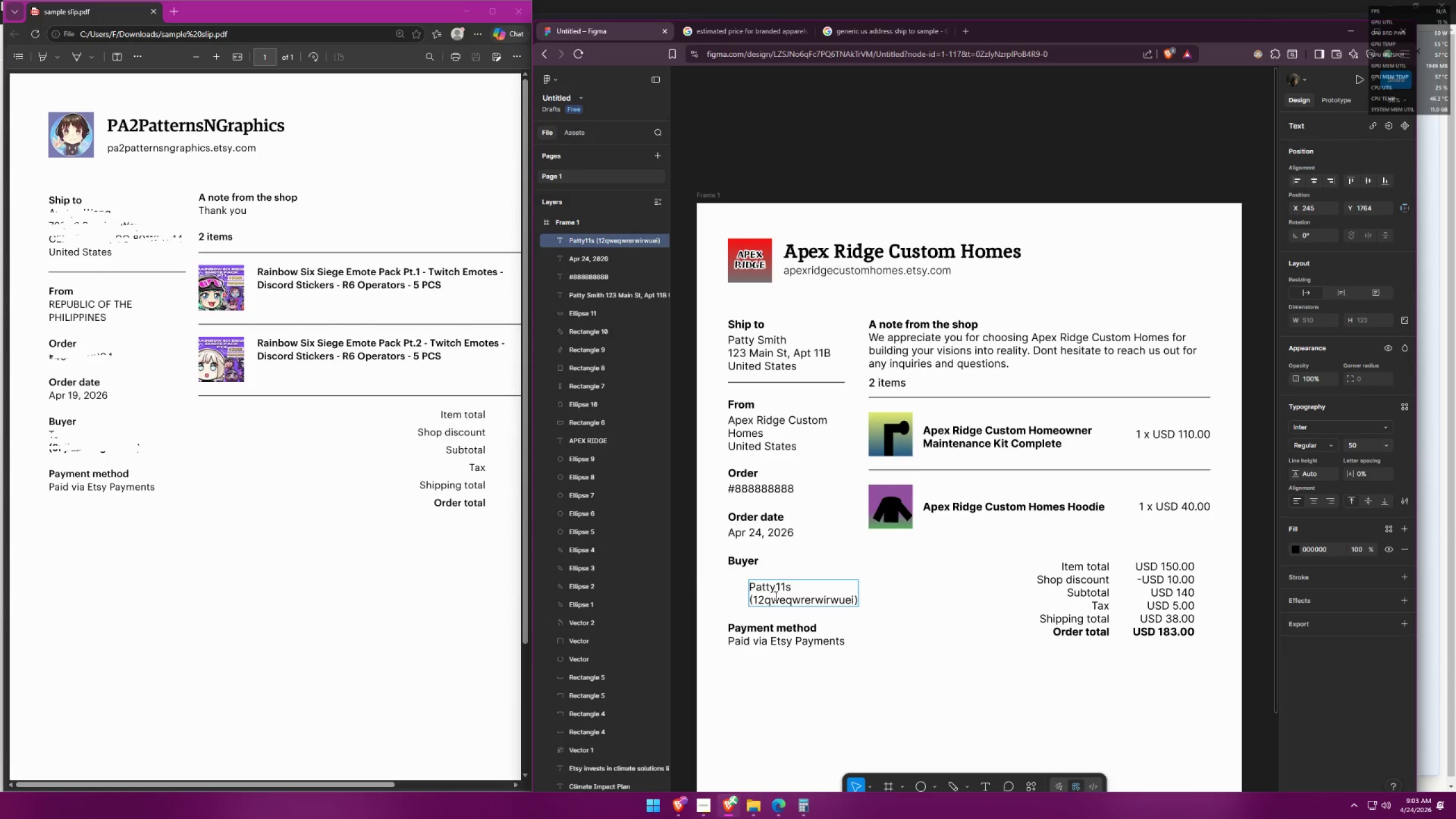 
type(343)
 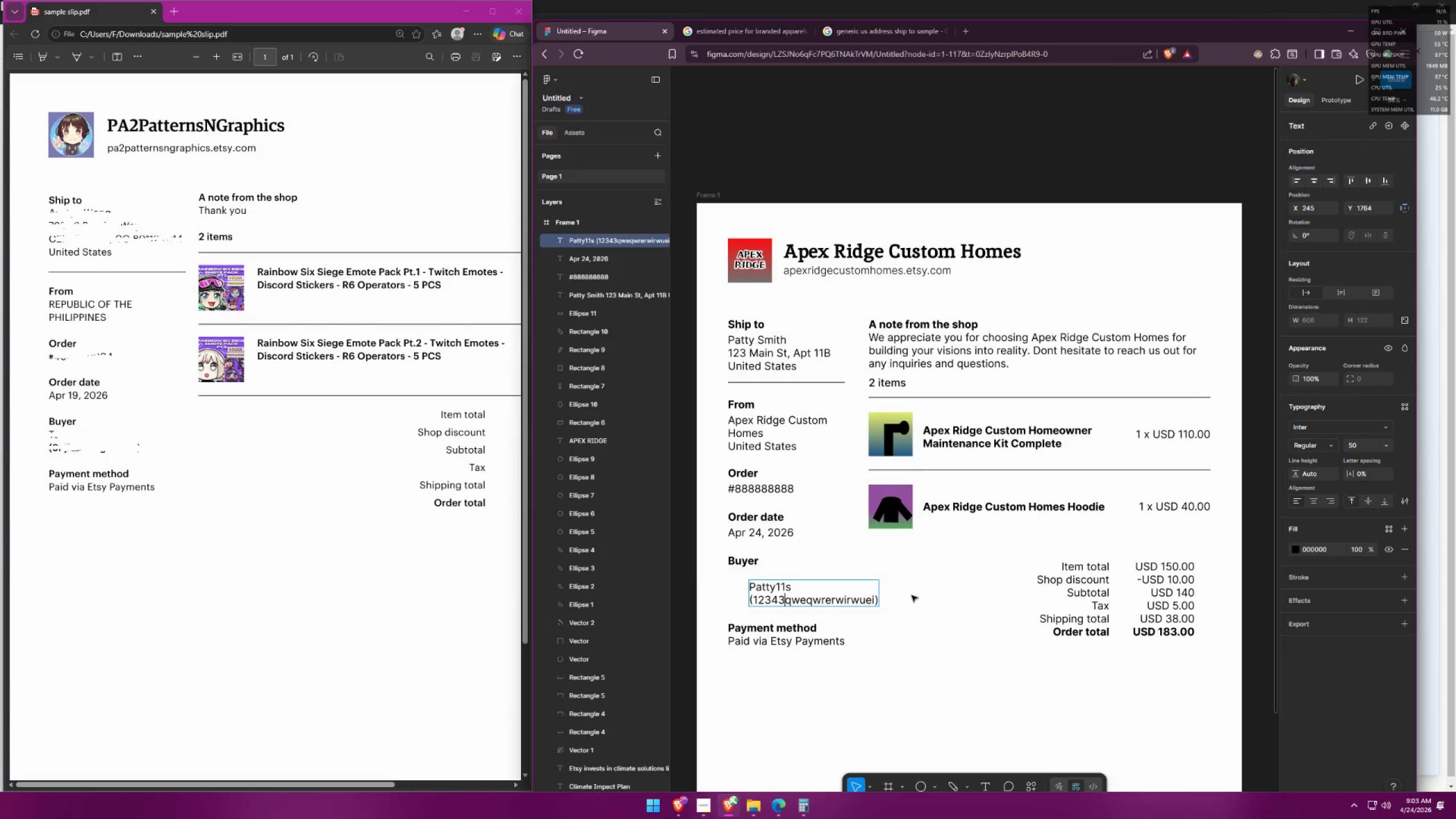 
left_click([933, 595])
 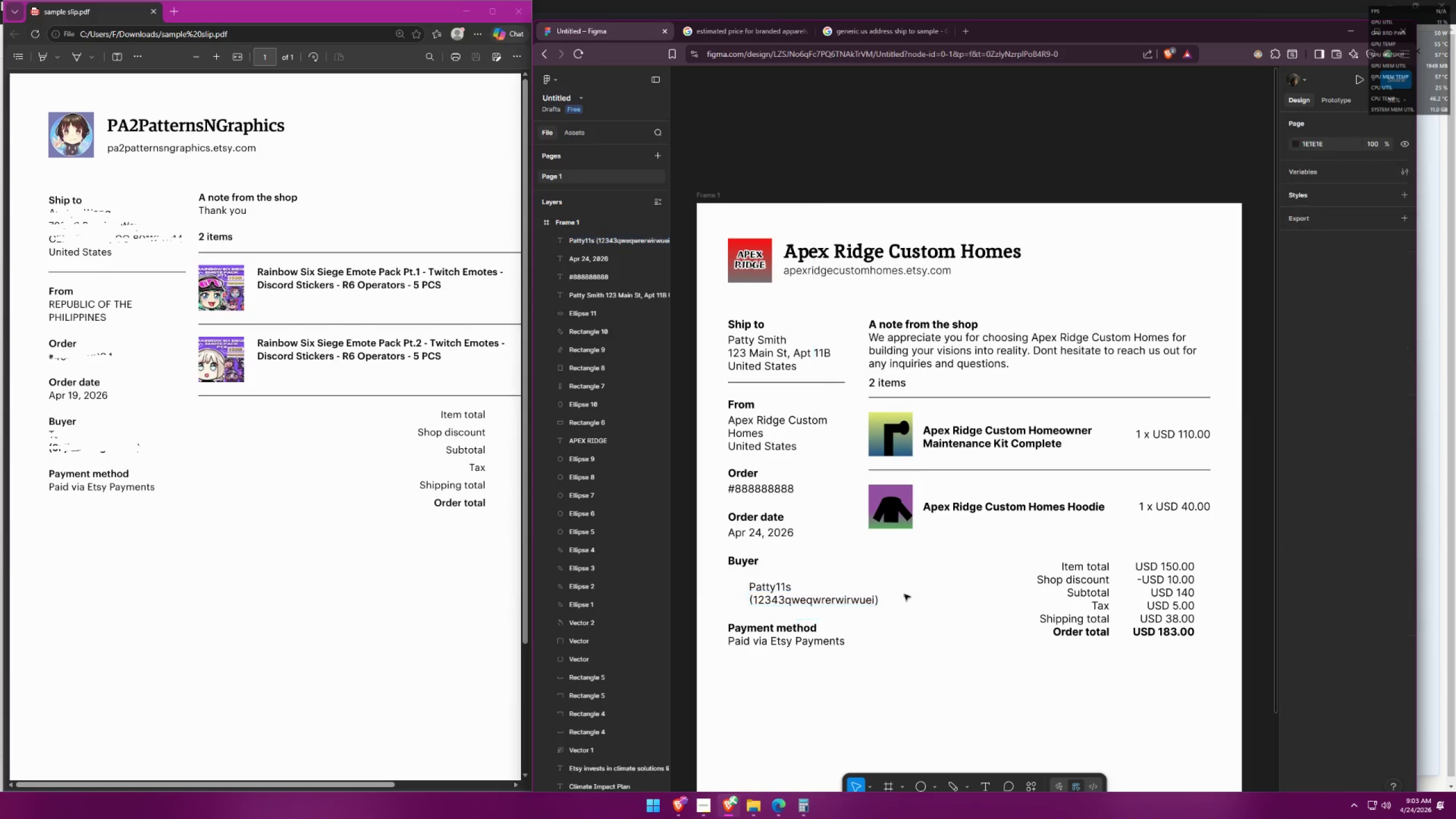 
left_click_drag(start_coordinate=[847, 598], to_coordinate=[825, 588])
 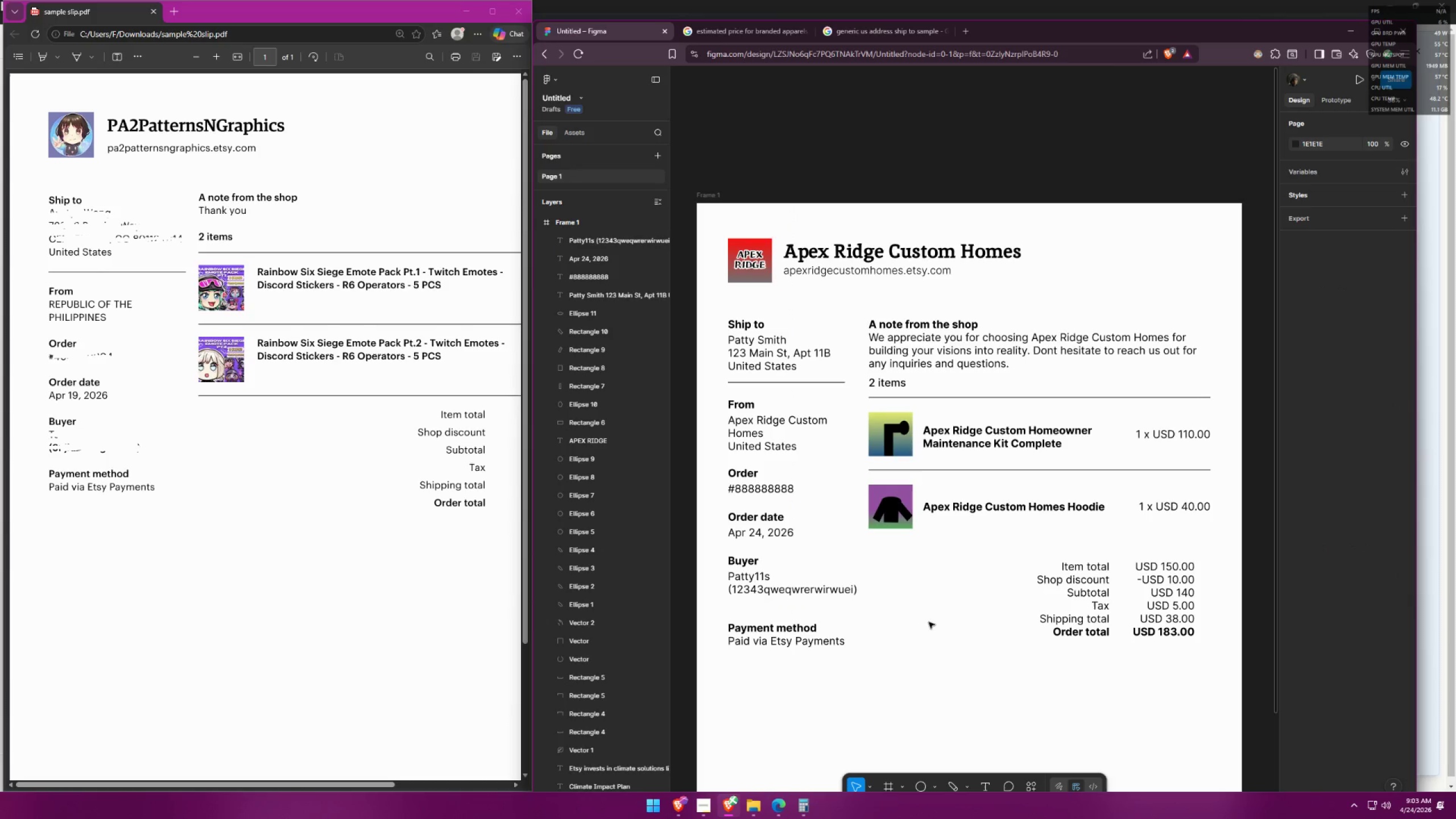 
hold_key(key=ControlLeft, duration=1.5)
hold_key(key=ControlLeft, duration=0.56)
scroll: coordinate [1124, 332], scroll_direction: down, amount: 9.0
 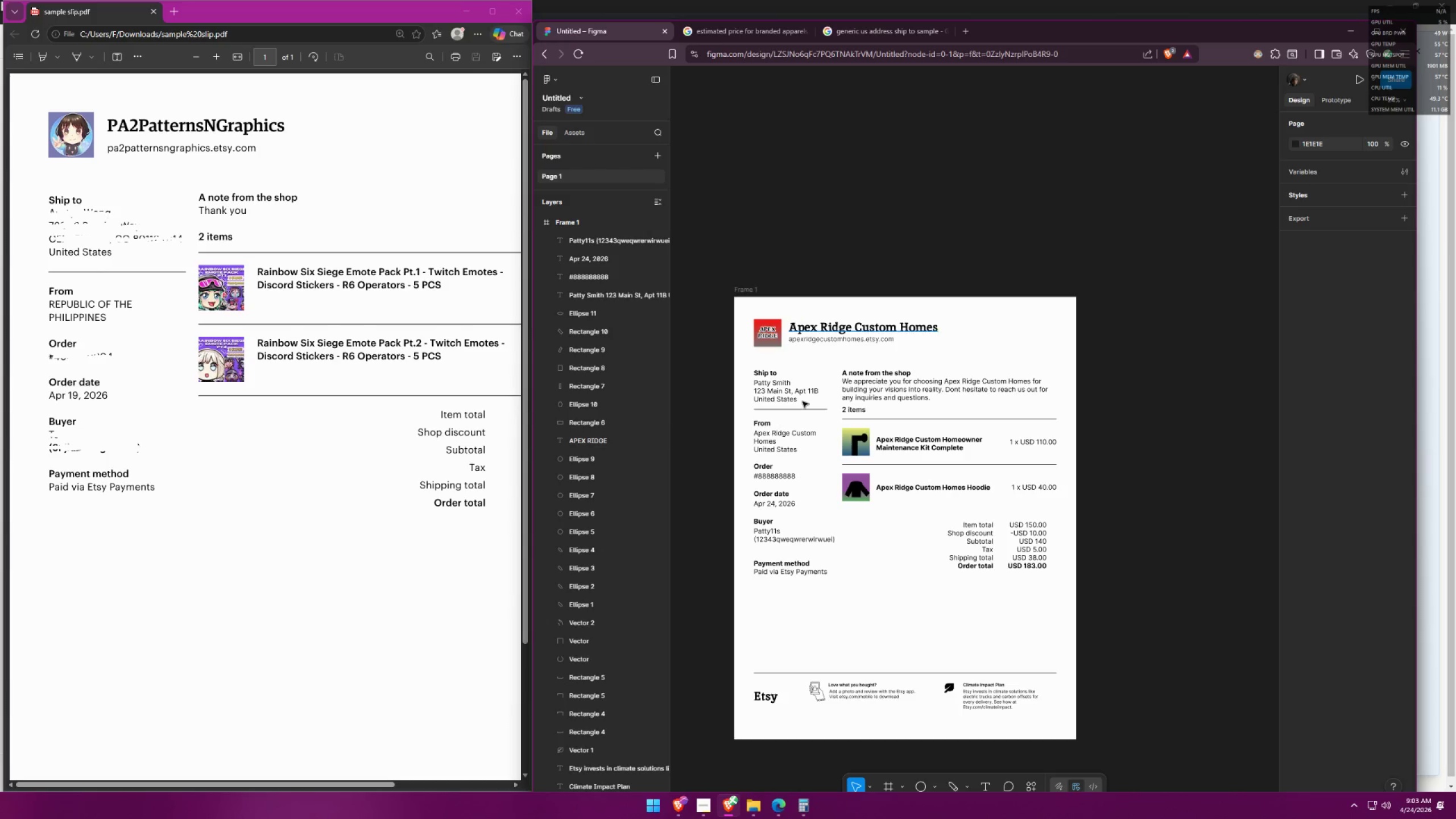 
left_click([710, 805])